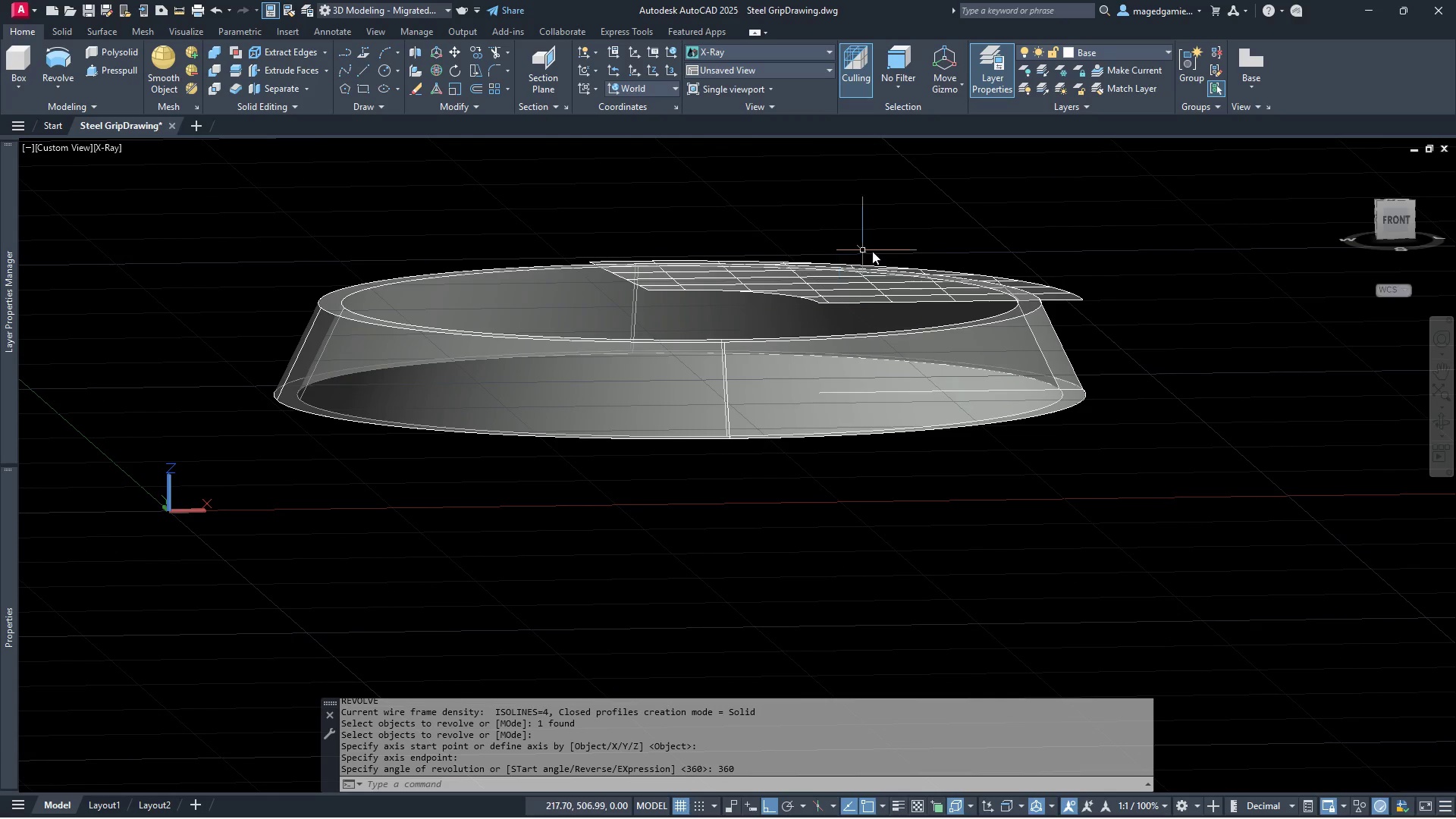 
left_click([237, 69])
 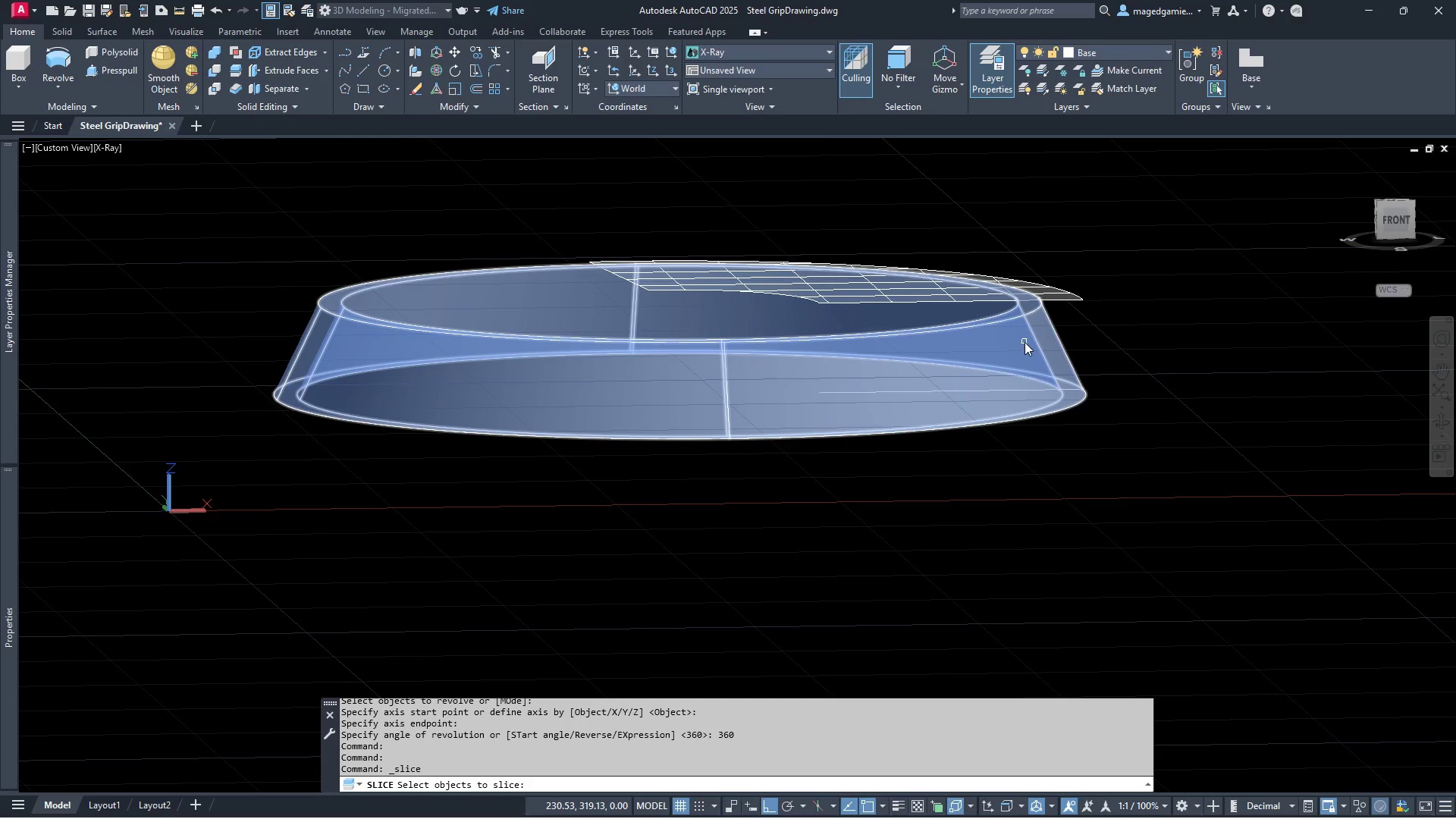 
left_click([1025, 342])
 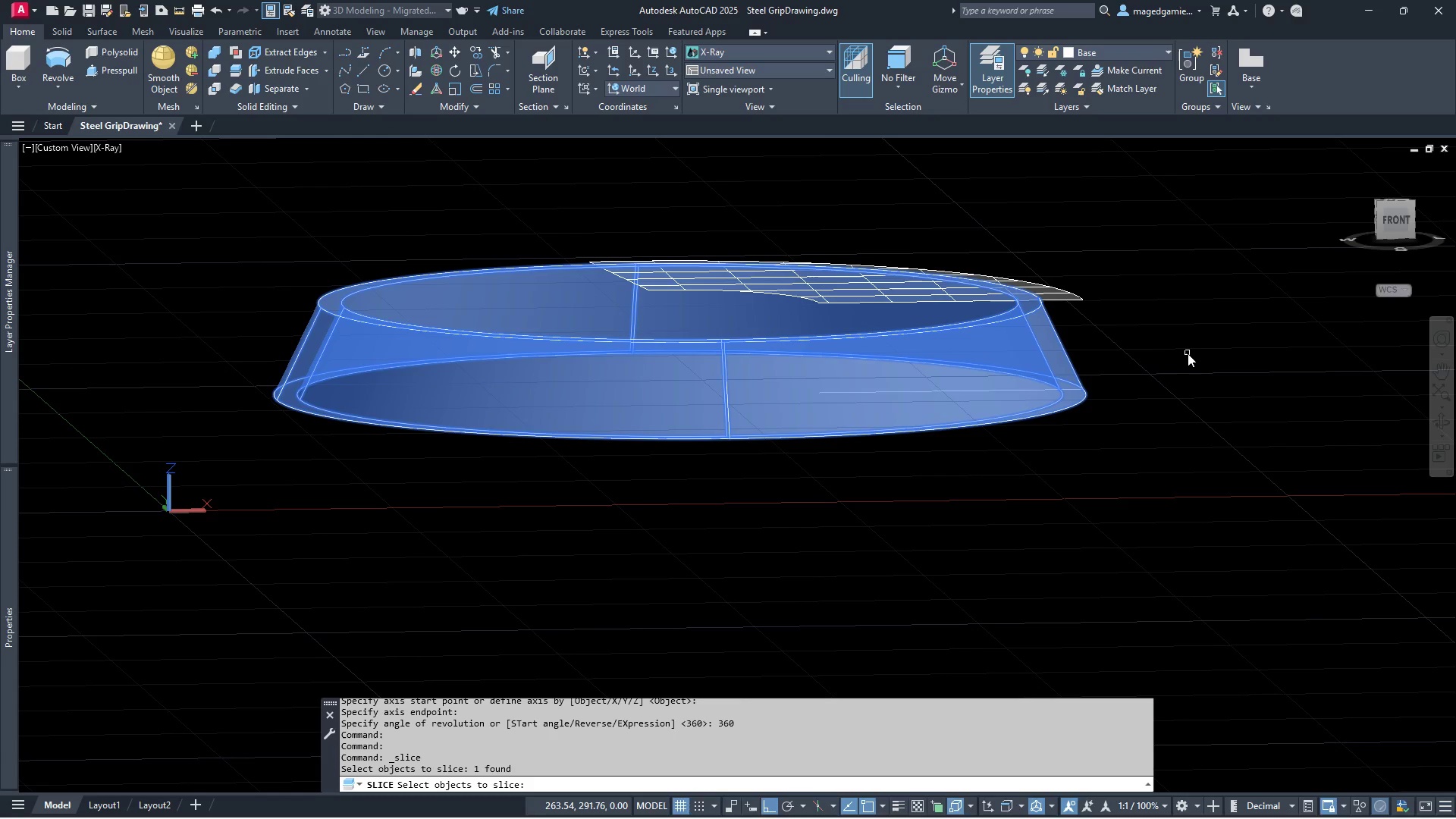 
right_click([1188, 353])
 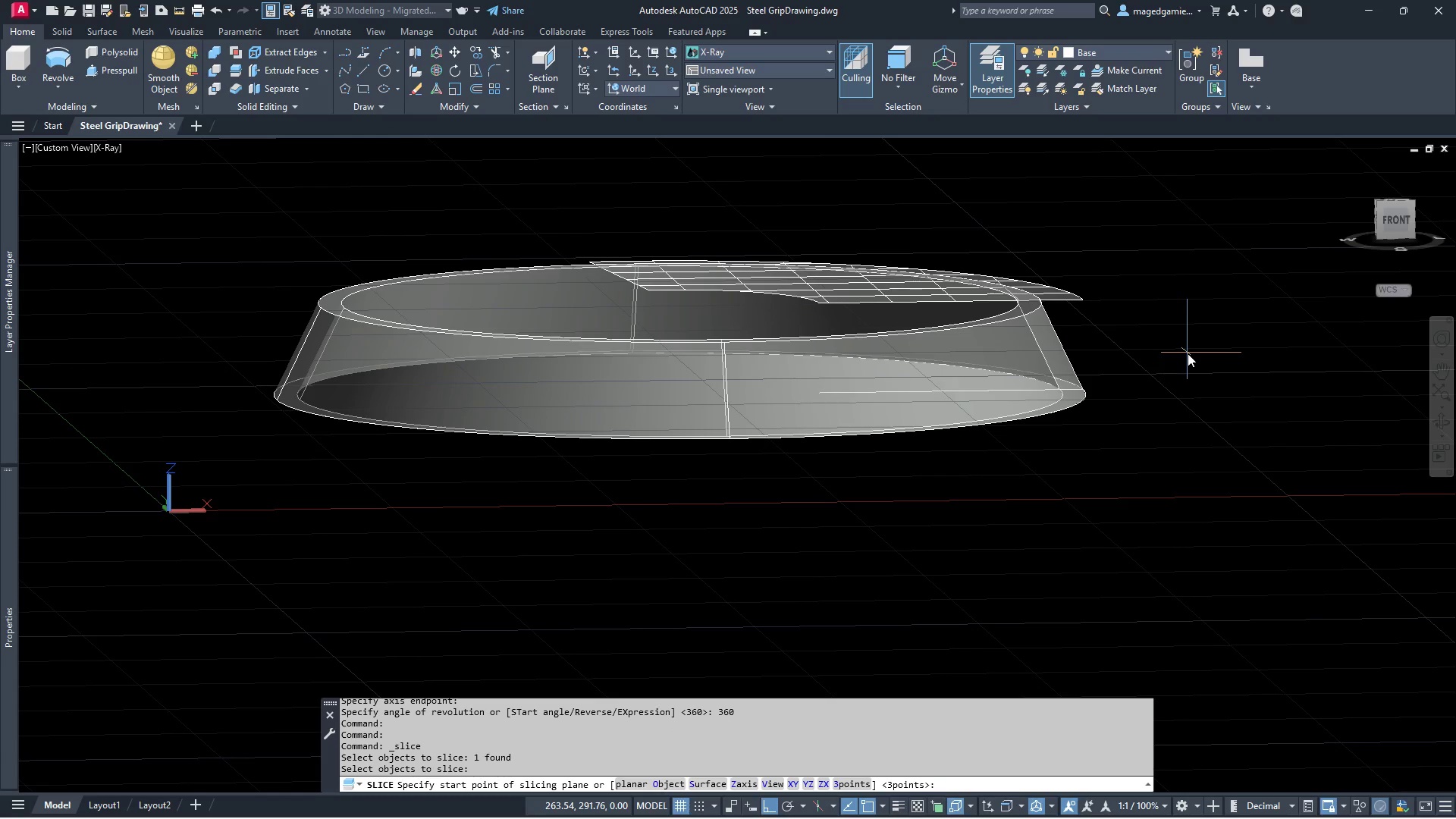 
key(O)
 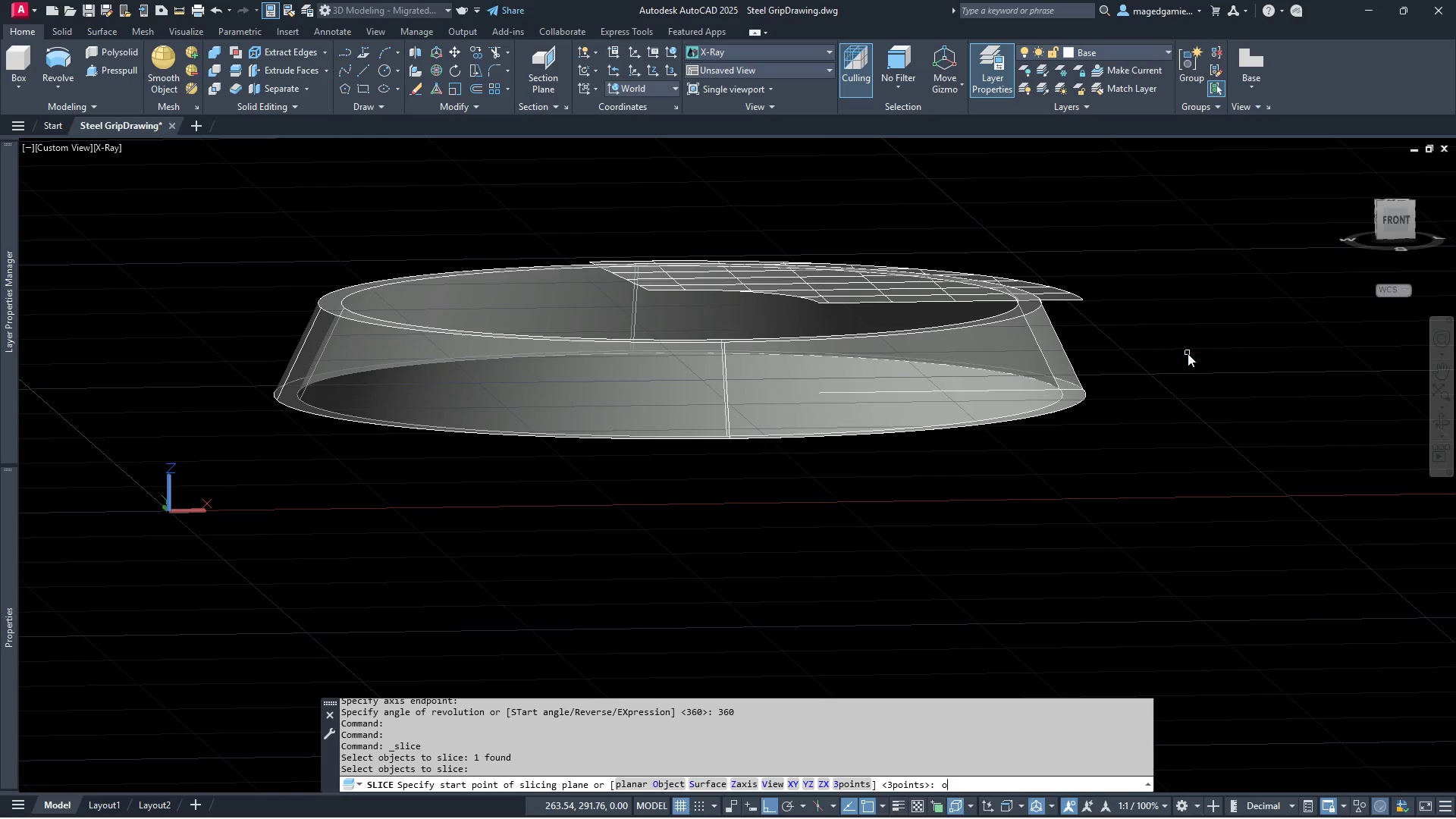 
key(Enter)
 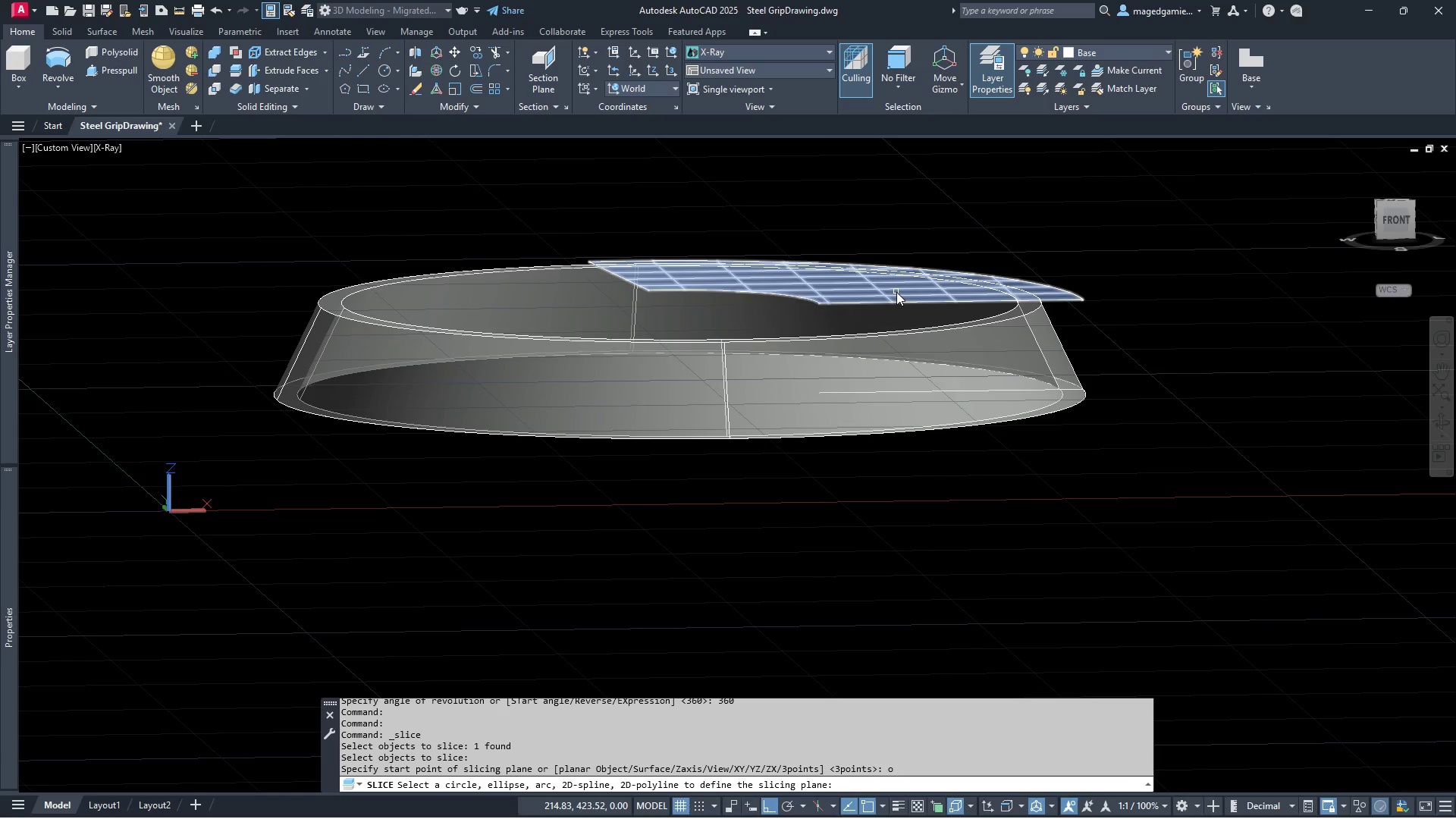 
left_click([896, 292])
 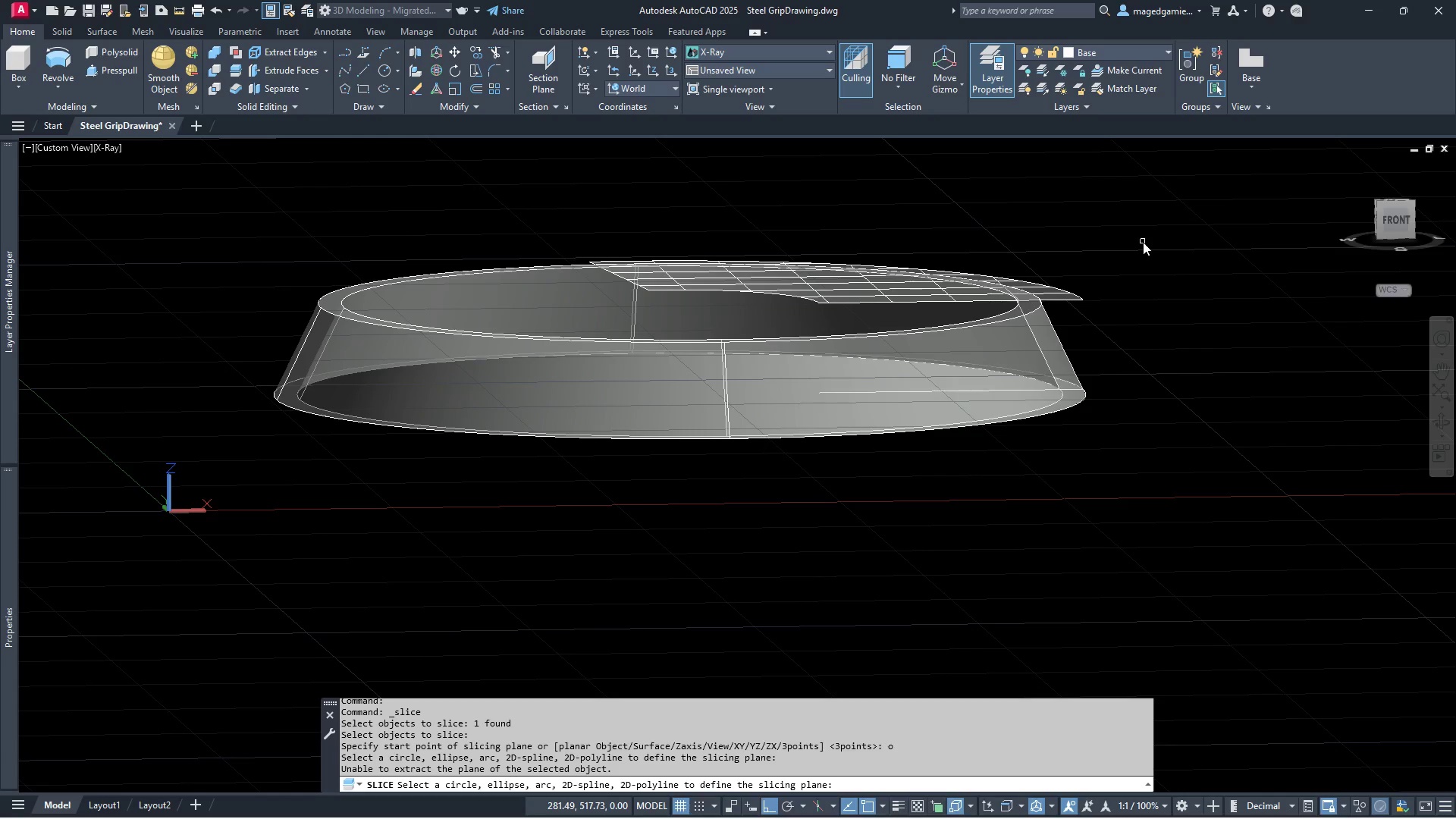 
right_click([1143, 242])
 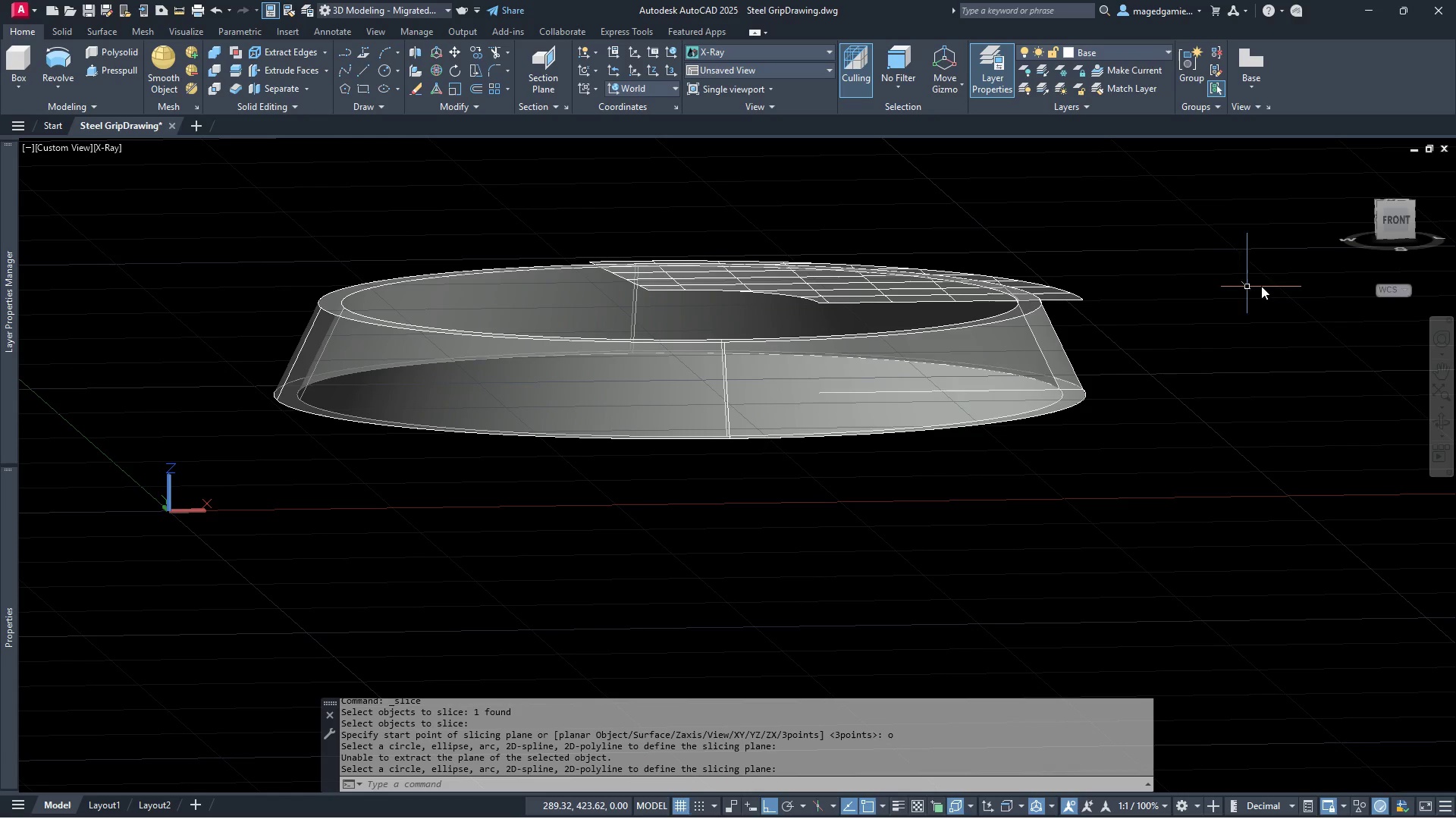 
scroll: coordinate [1033, 237], scroll_direction: up, amount: 2.0
 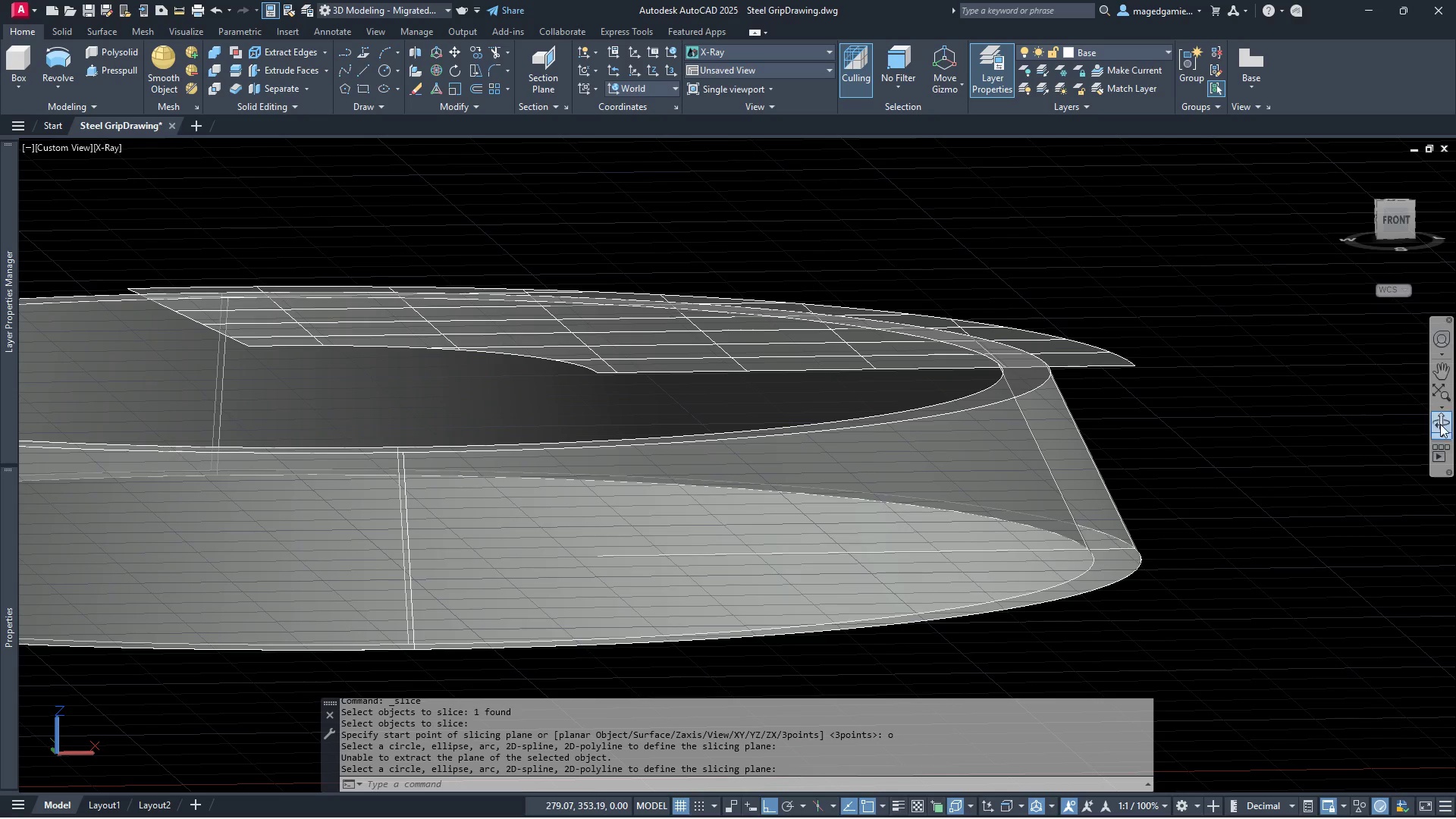 
left_click([1439, 428])
 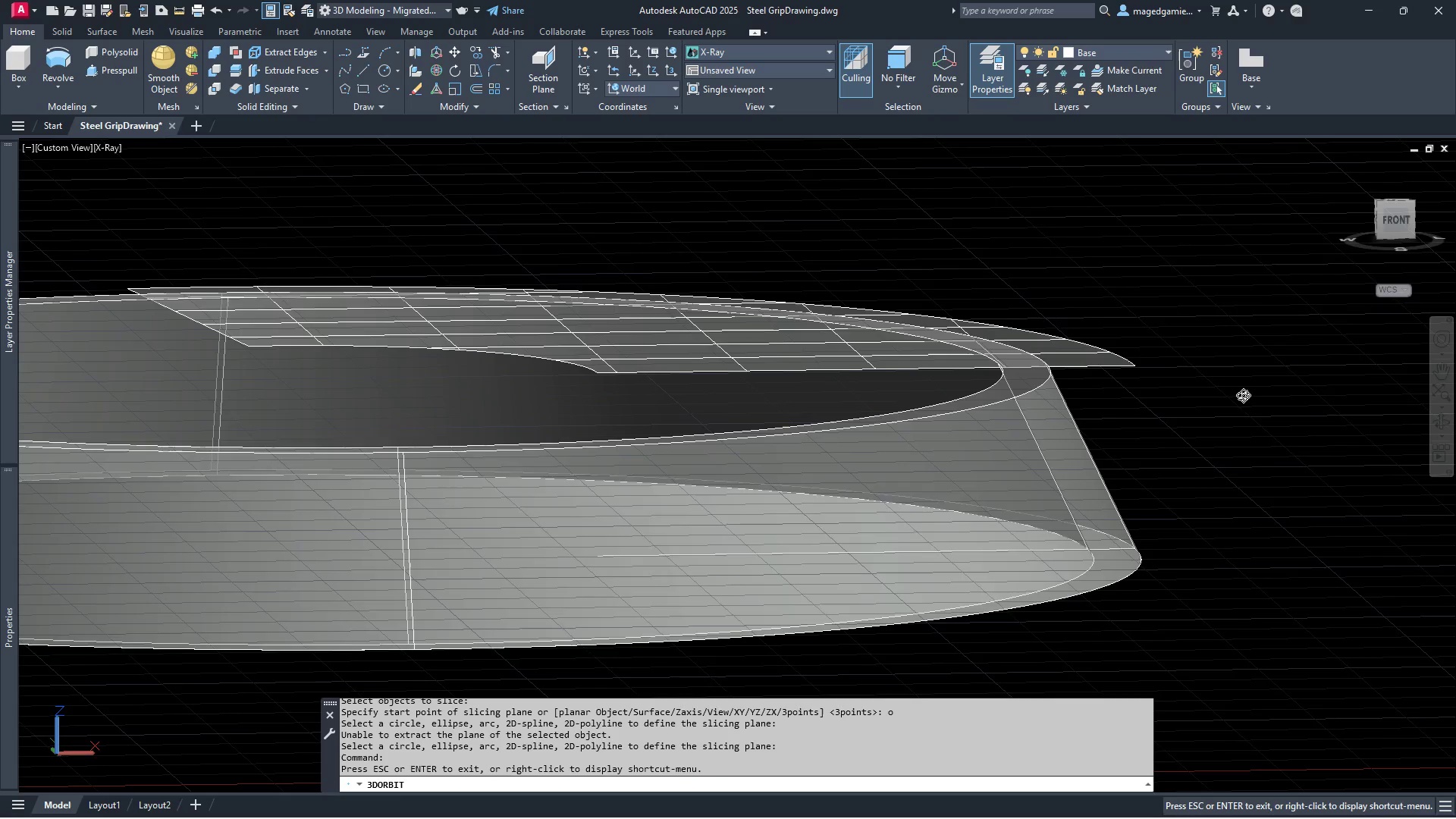 
left_click_drag(start_coordinate=[1243, 395], to_coordinate=[1220, 376])
 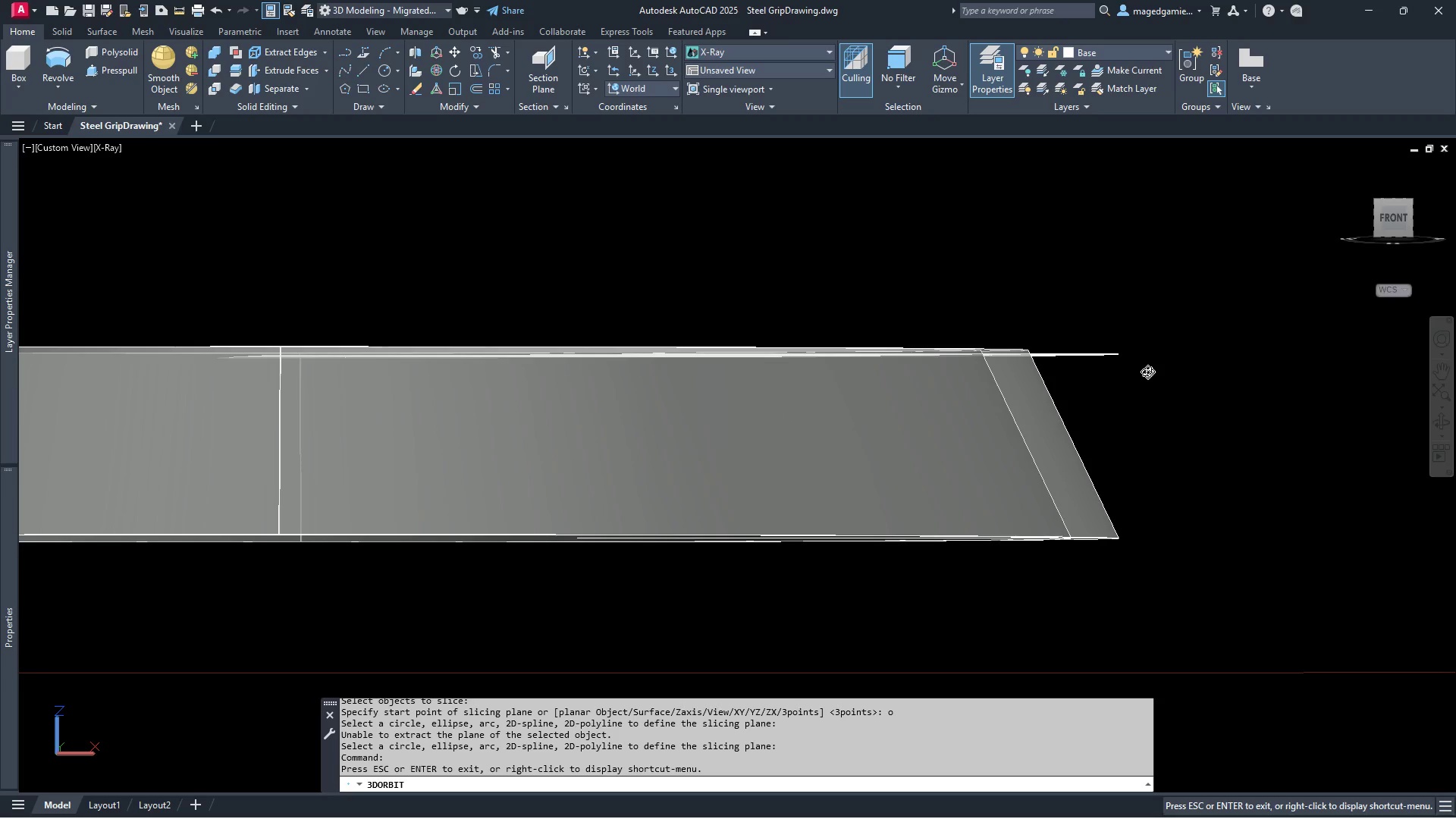 
key(Escape)
 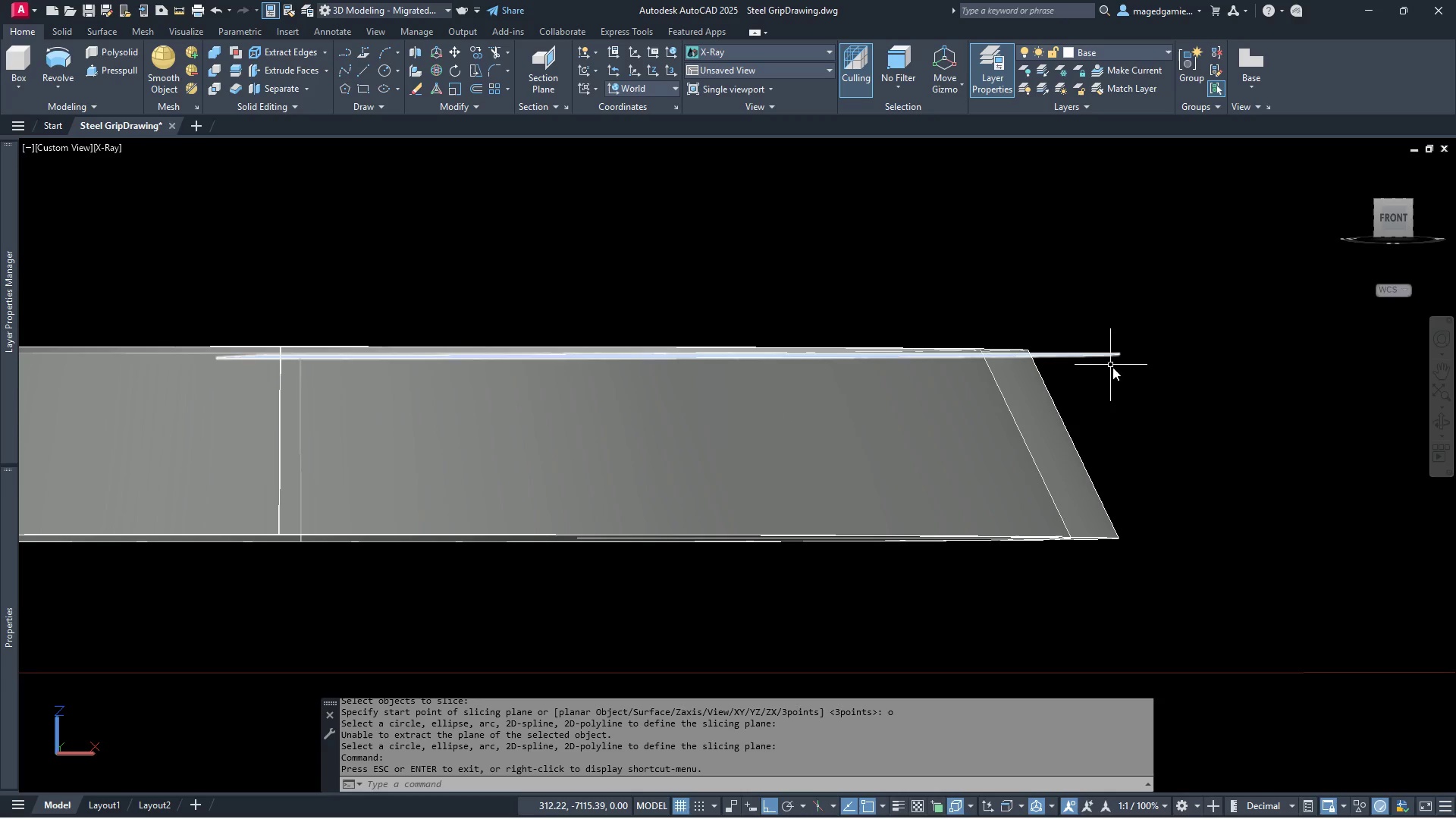 
left_click([1126, 372])
 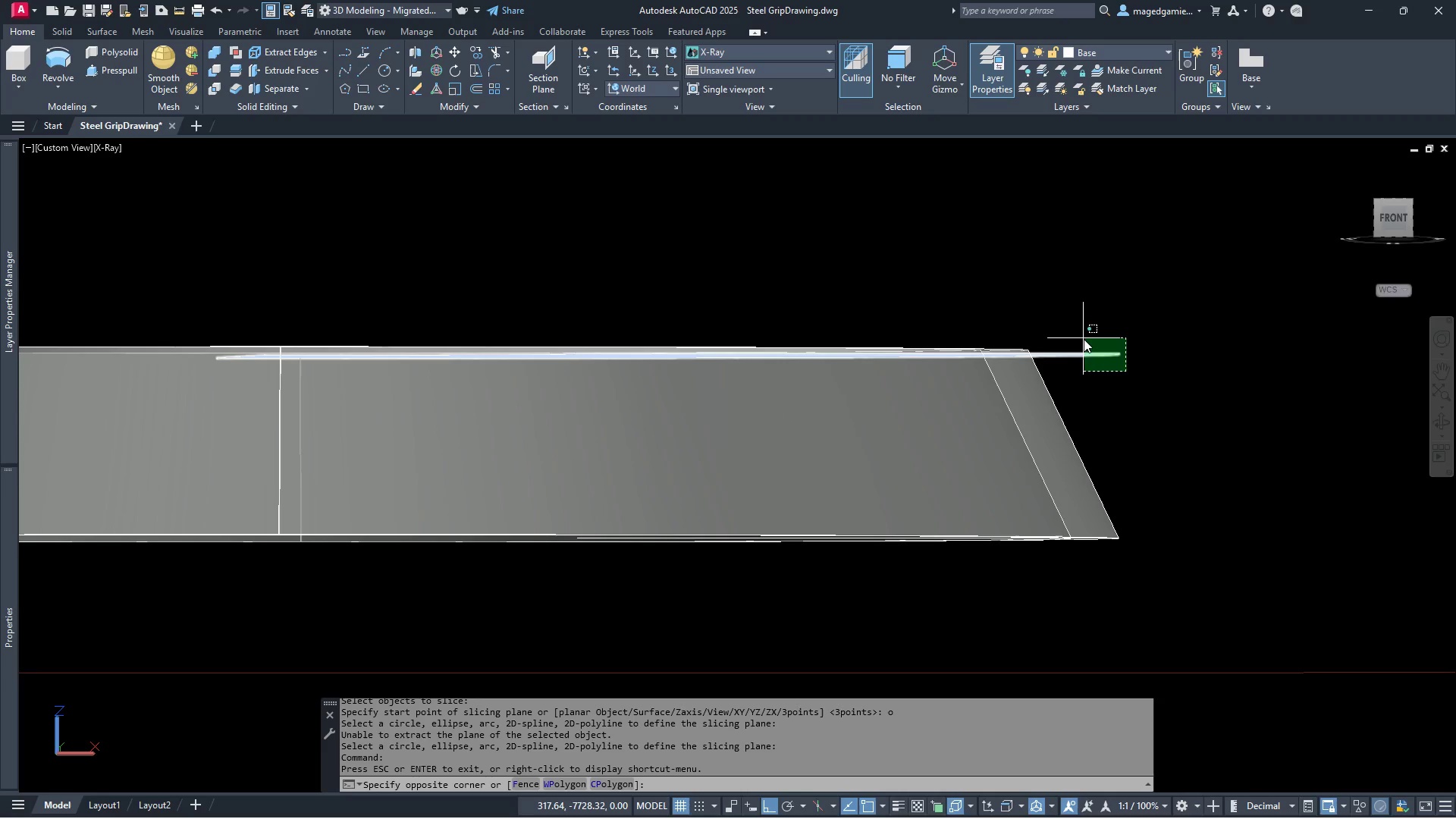 
left_click([1084, 339])
 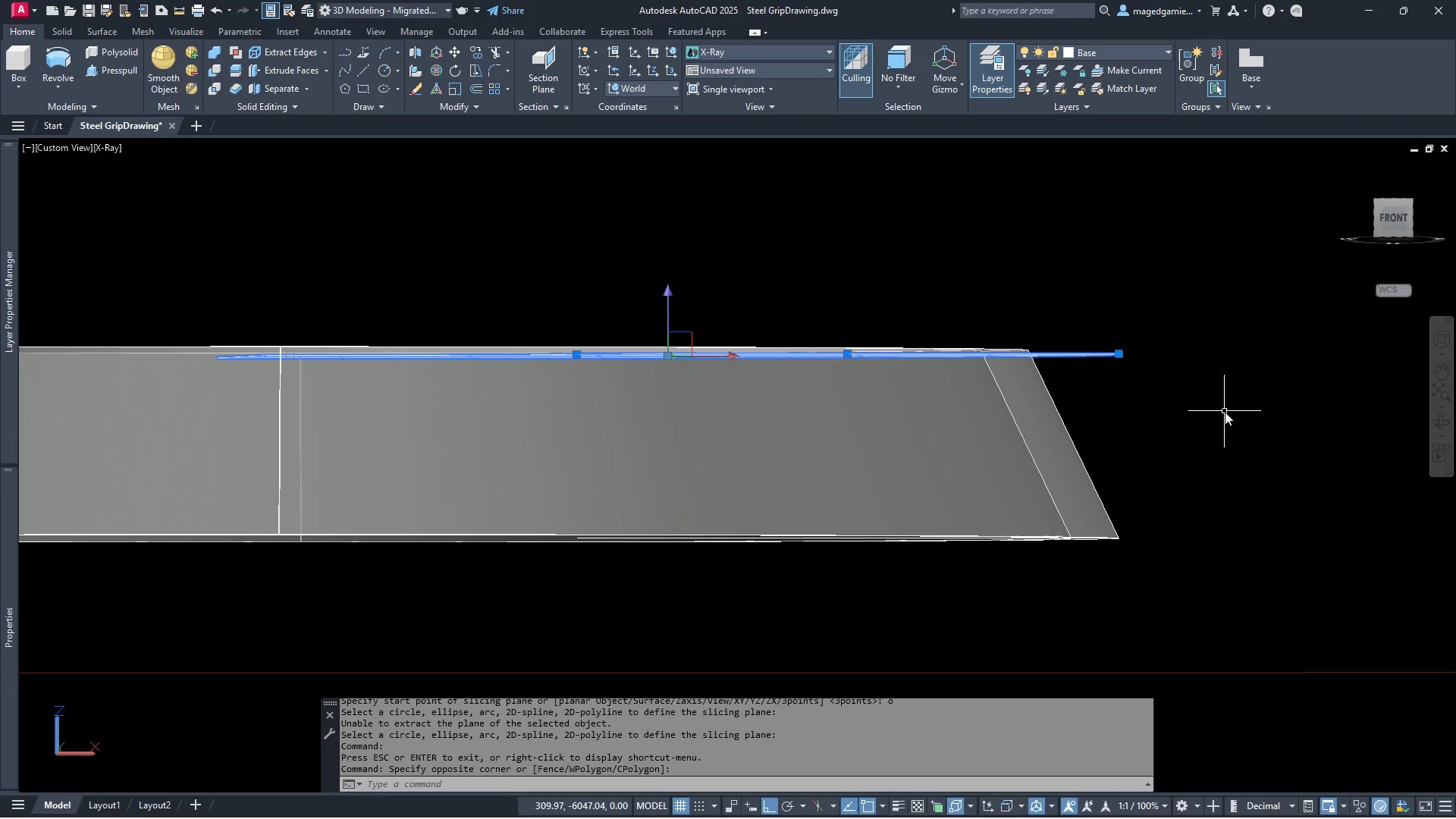 
scroll: coordinate [1213, 425], scroll_direction: down, amount: 2.0
 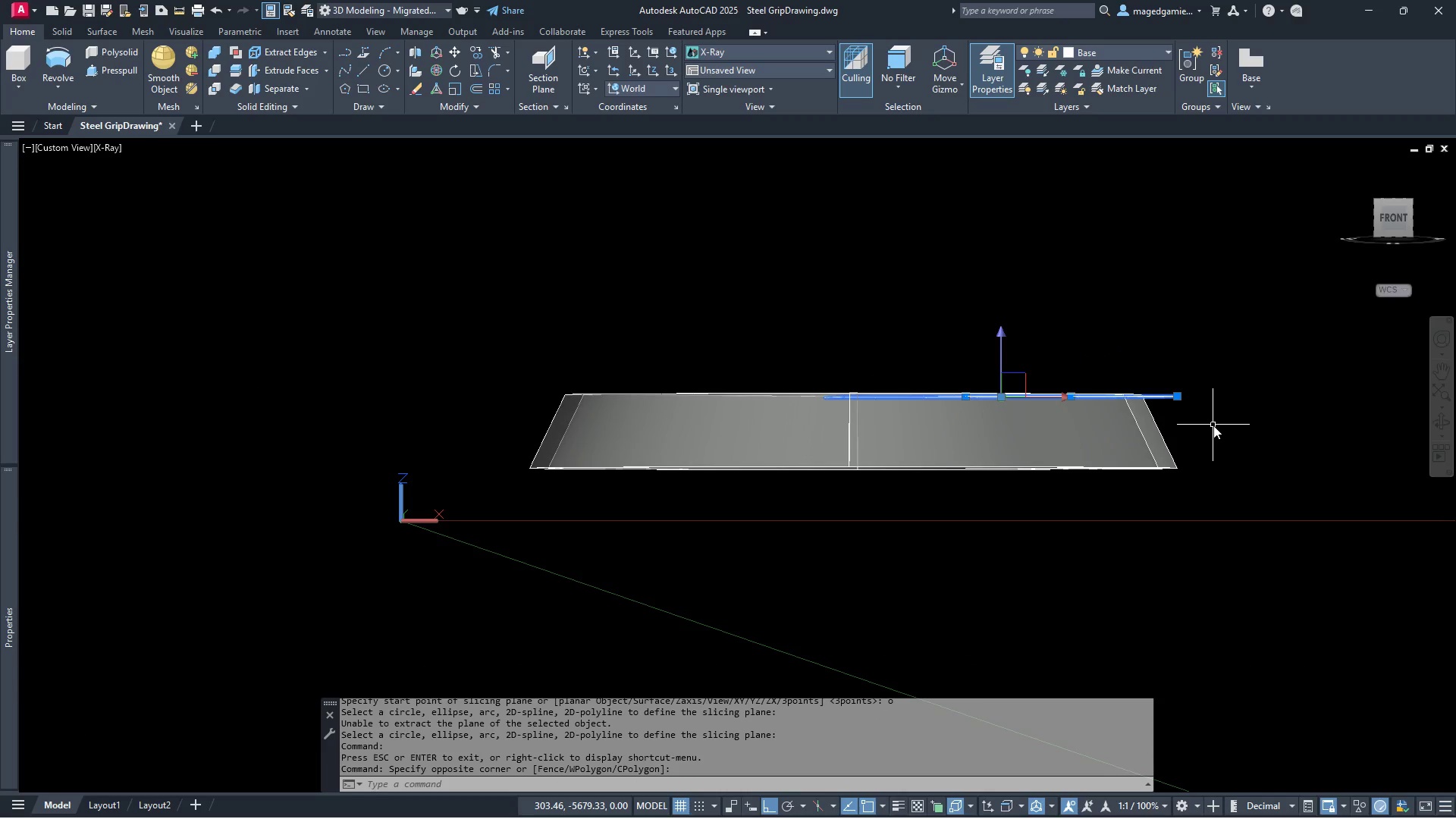 
key(Escape)
 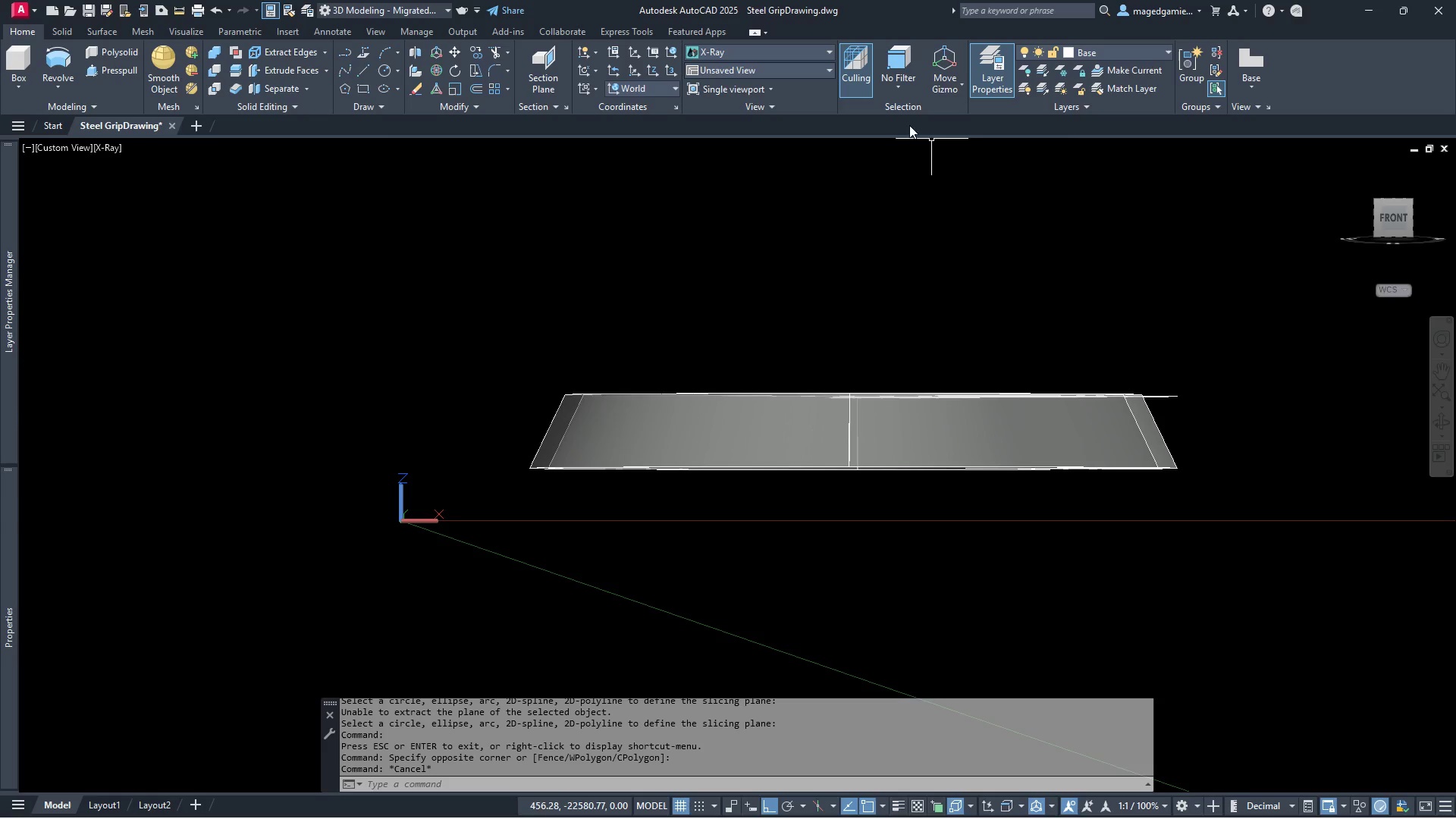 
left_click([1440, 420])
 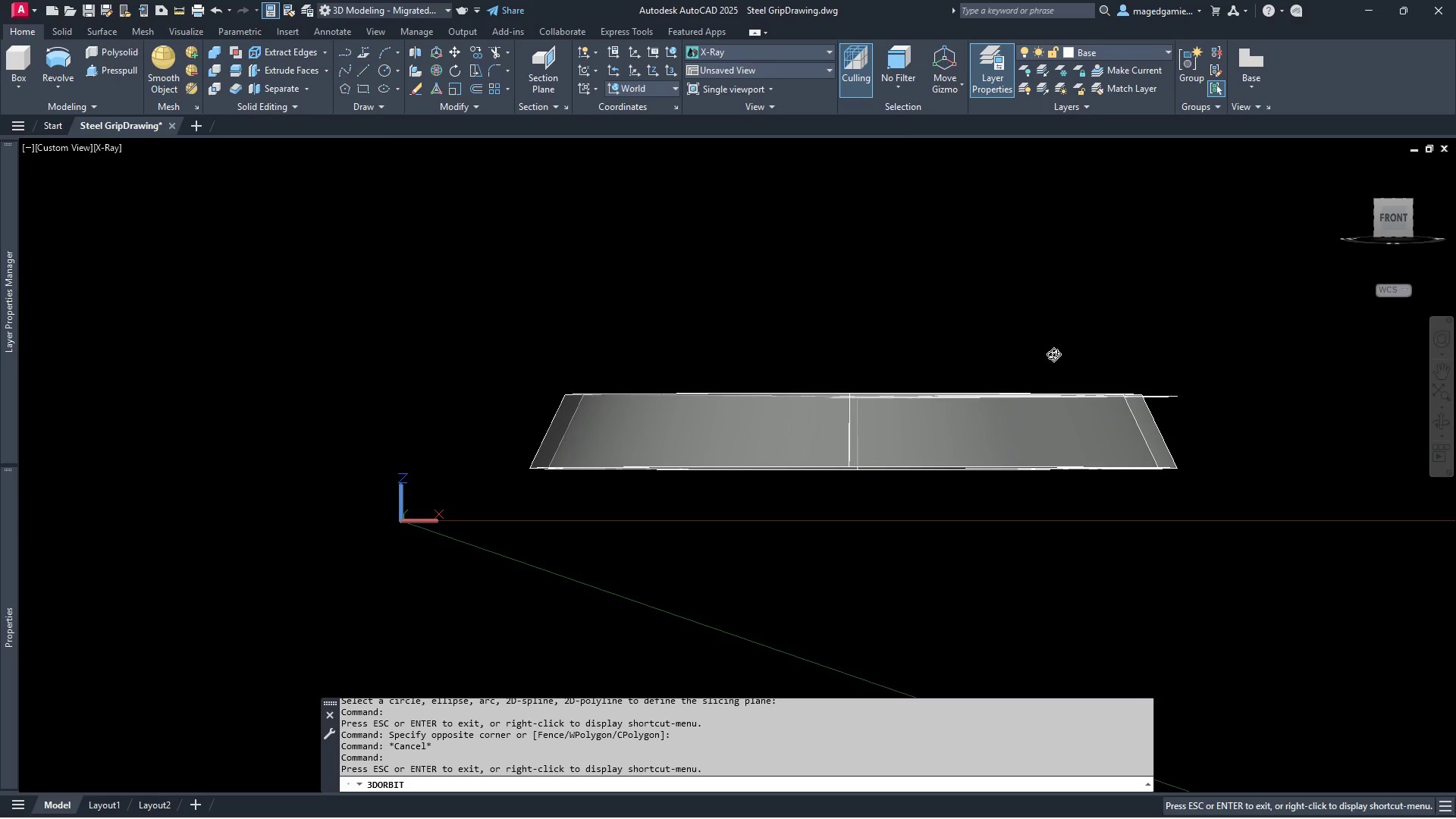 
left_click_drag(start_coordinate=[1059, 360], to_coordinate=[1166, 432])
 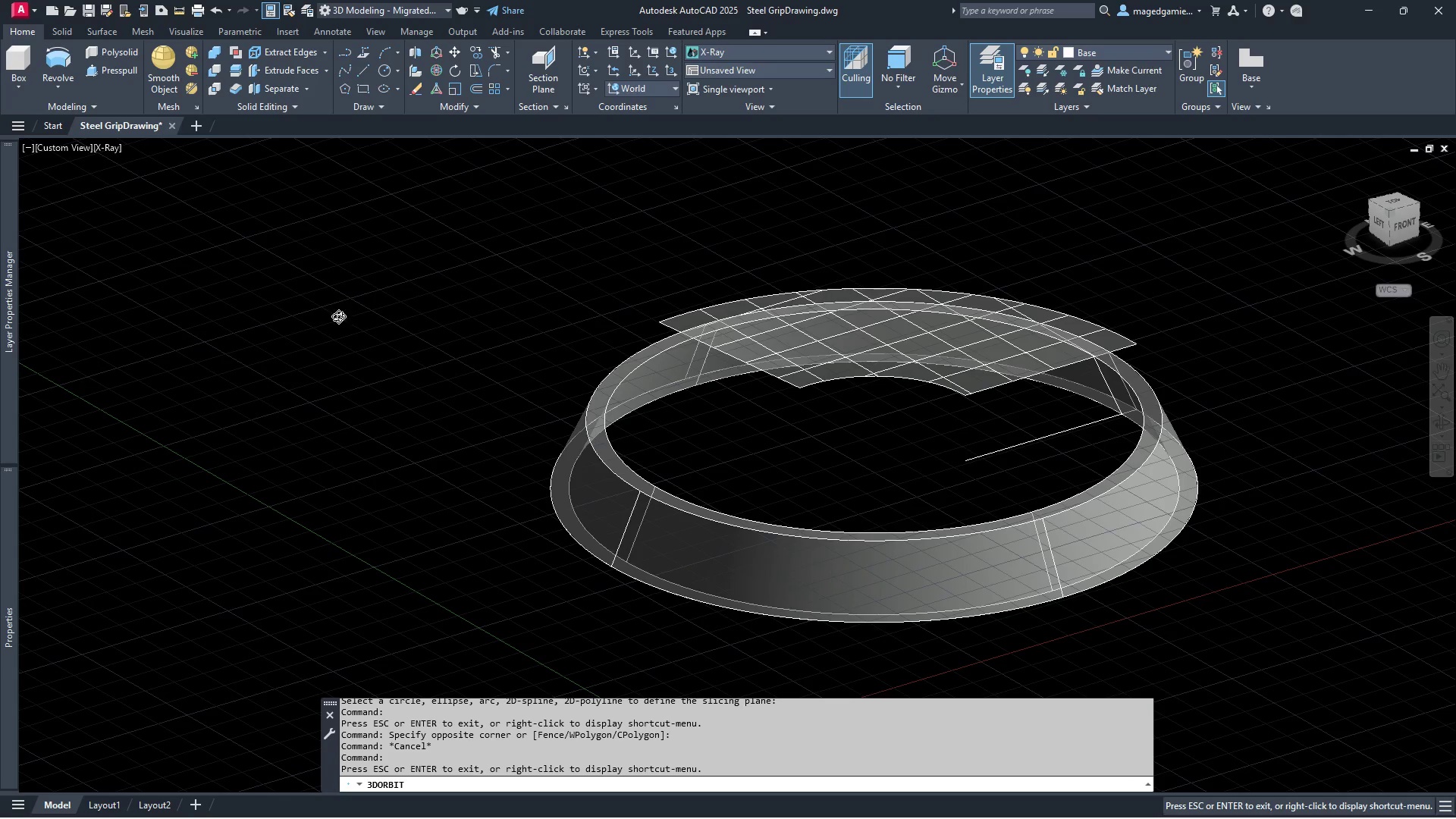 
key(Escape)
 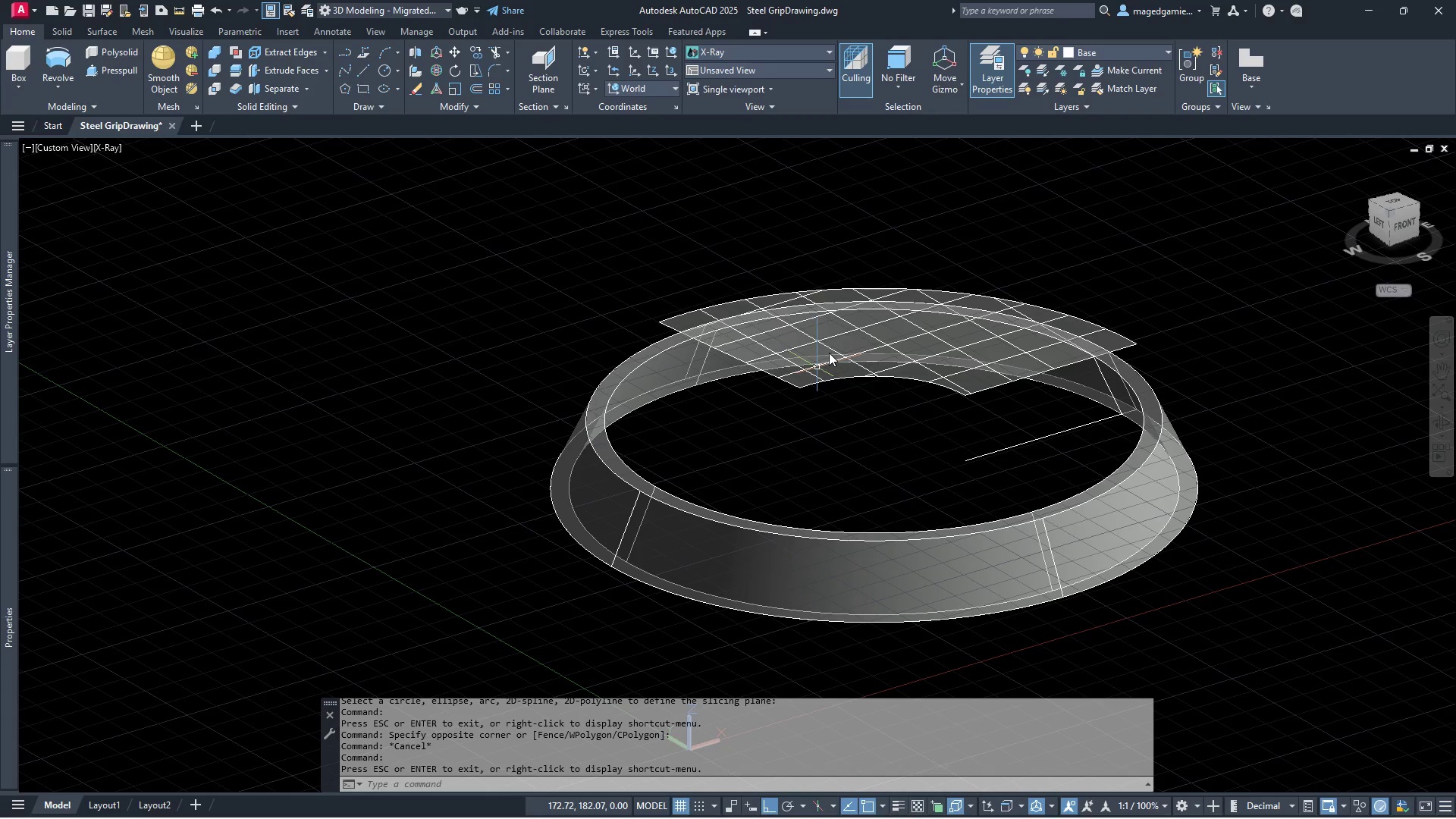 
left_click([849, 378])
 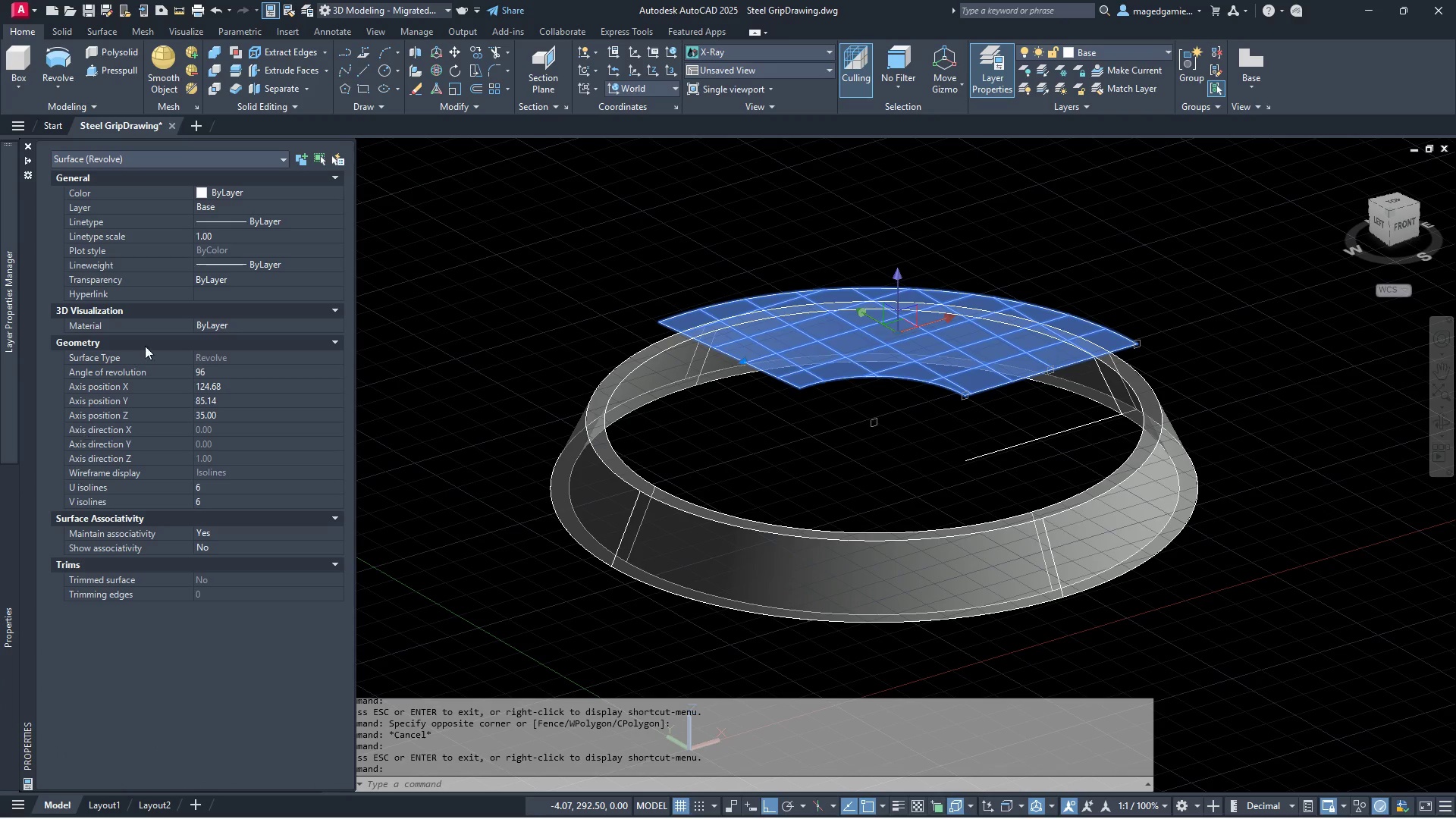 
double_click([268, 189])
 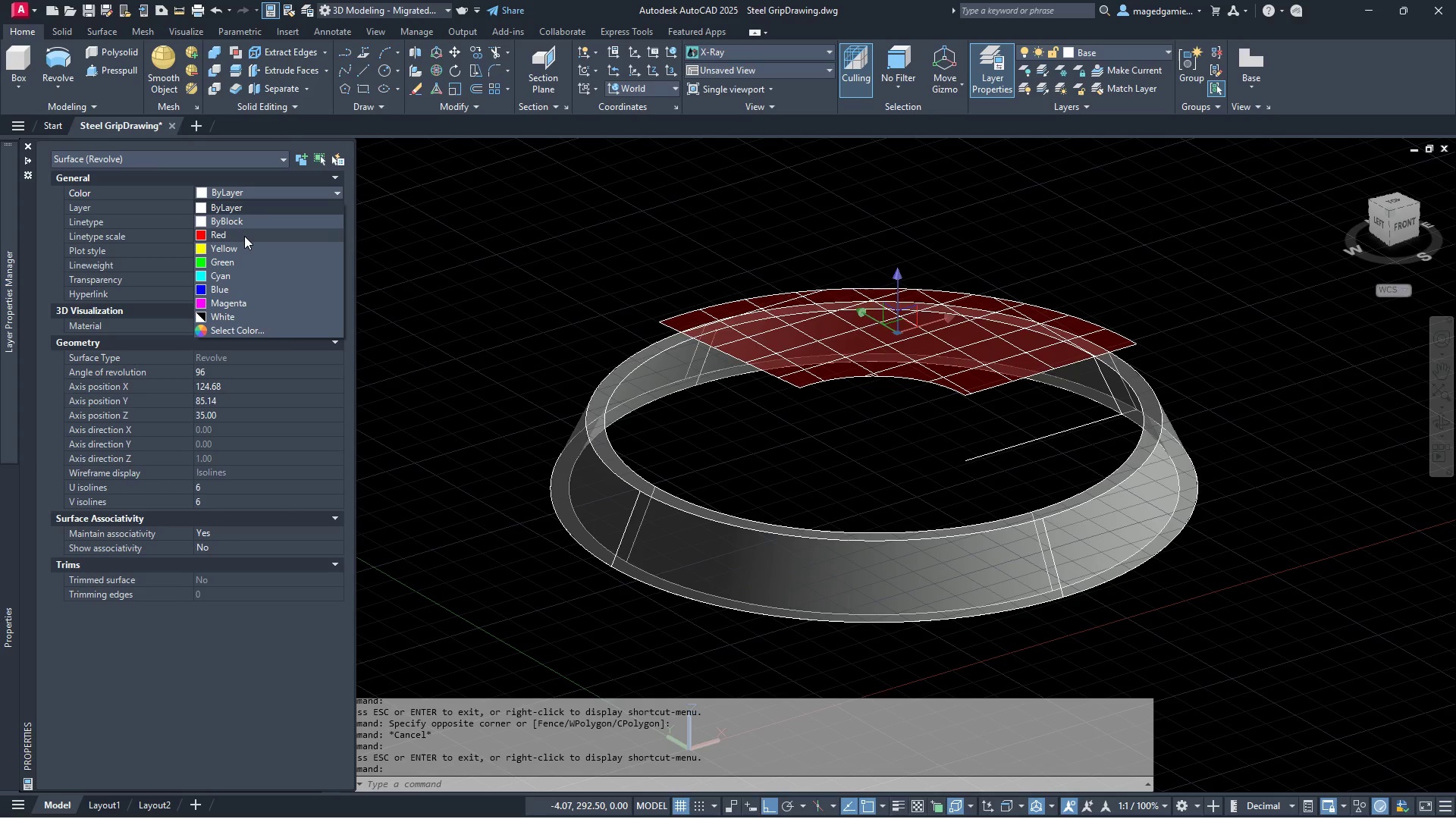 
left_click([244, 236])
 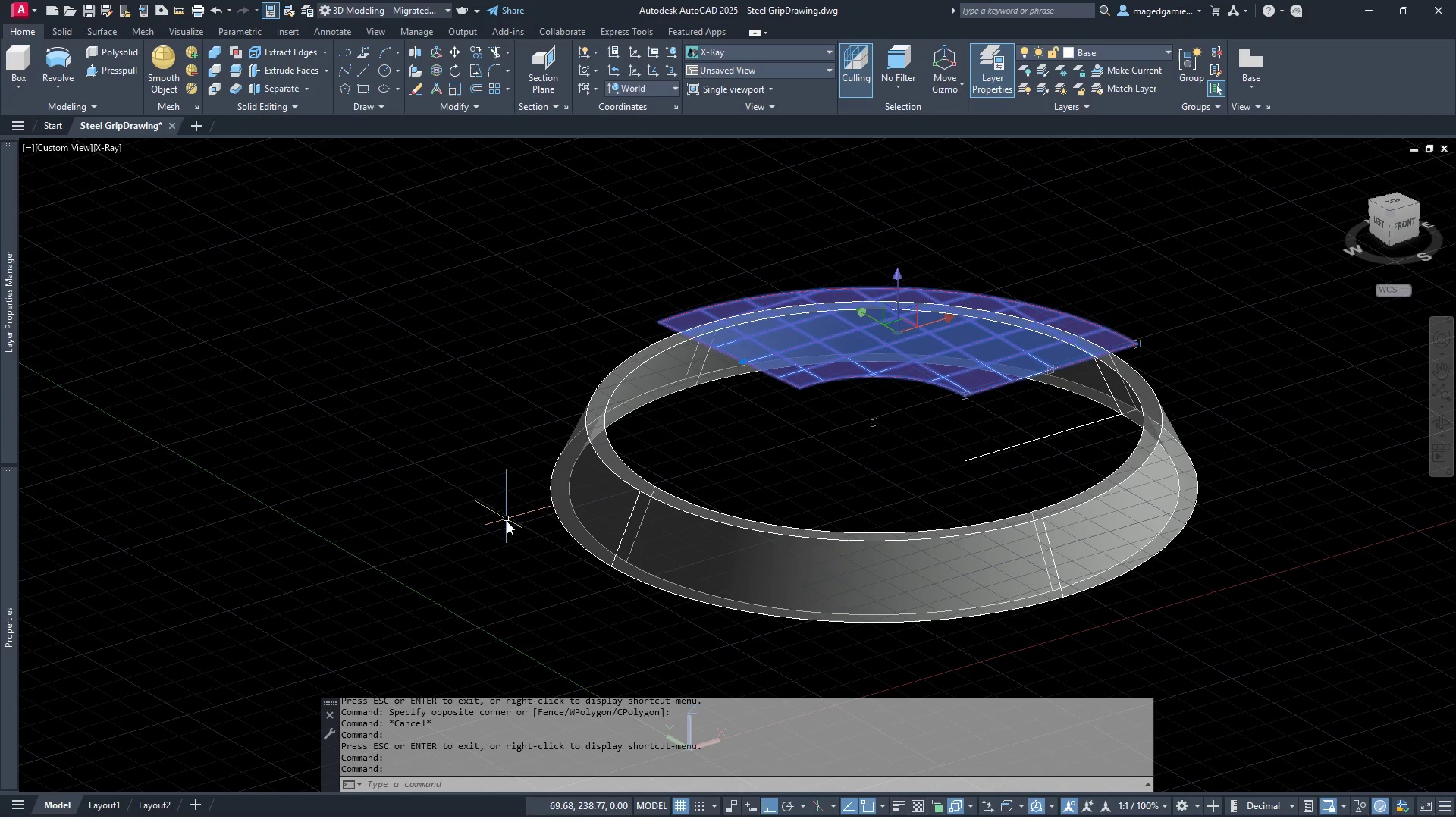 
wait(5.91)
 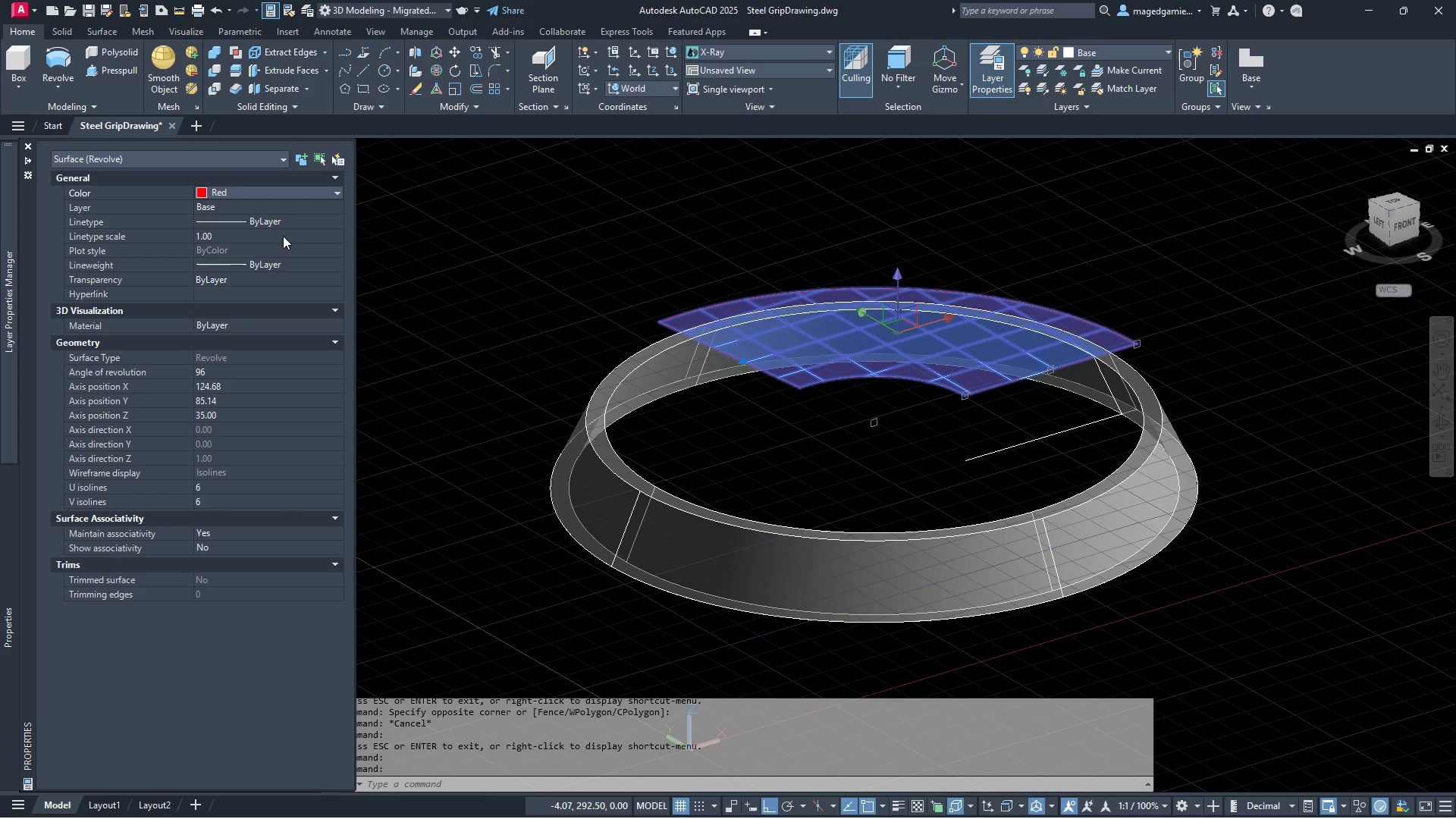 
key(Escape)
 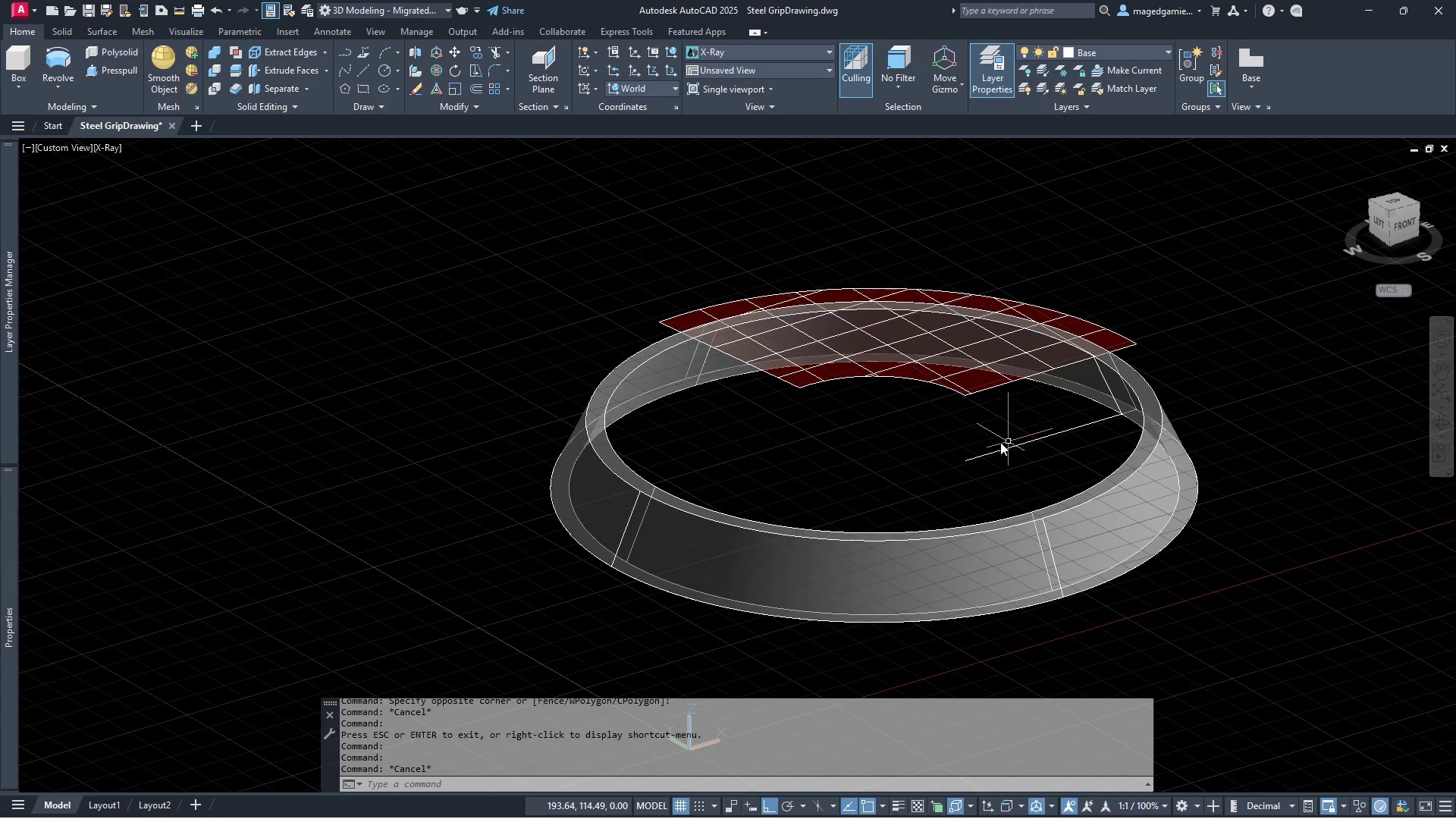 
wait(5.36)
 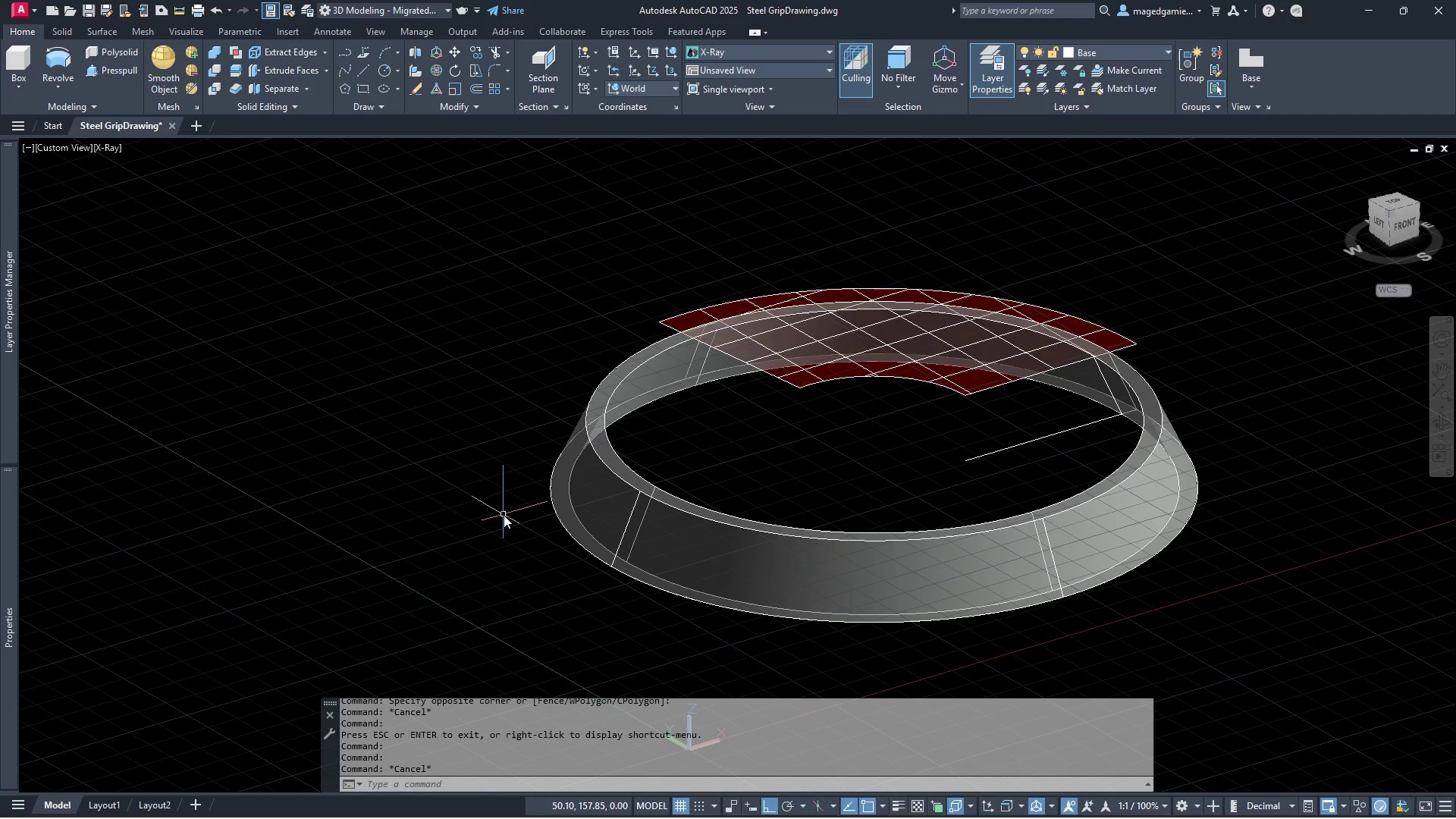 
left_click([904, 233])
 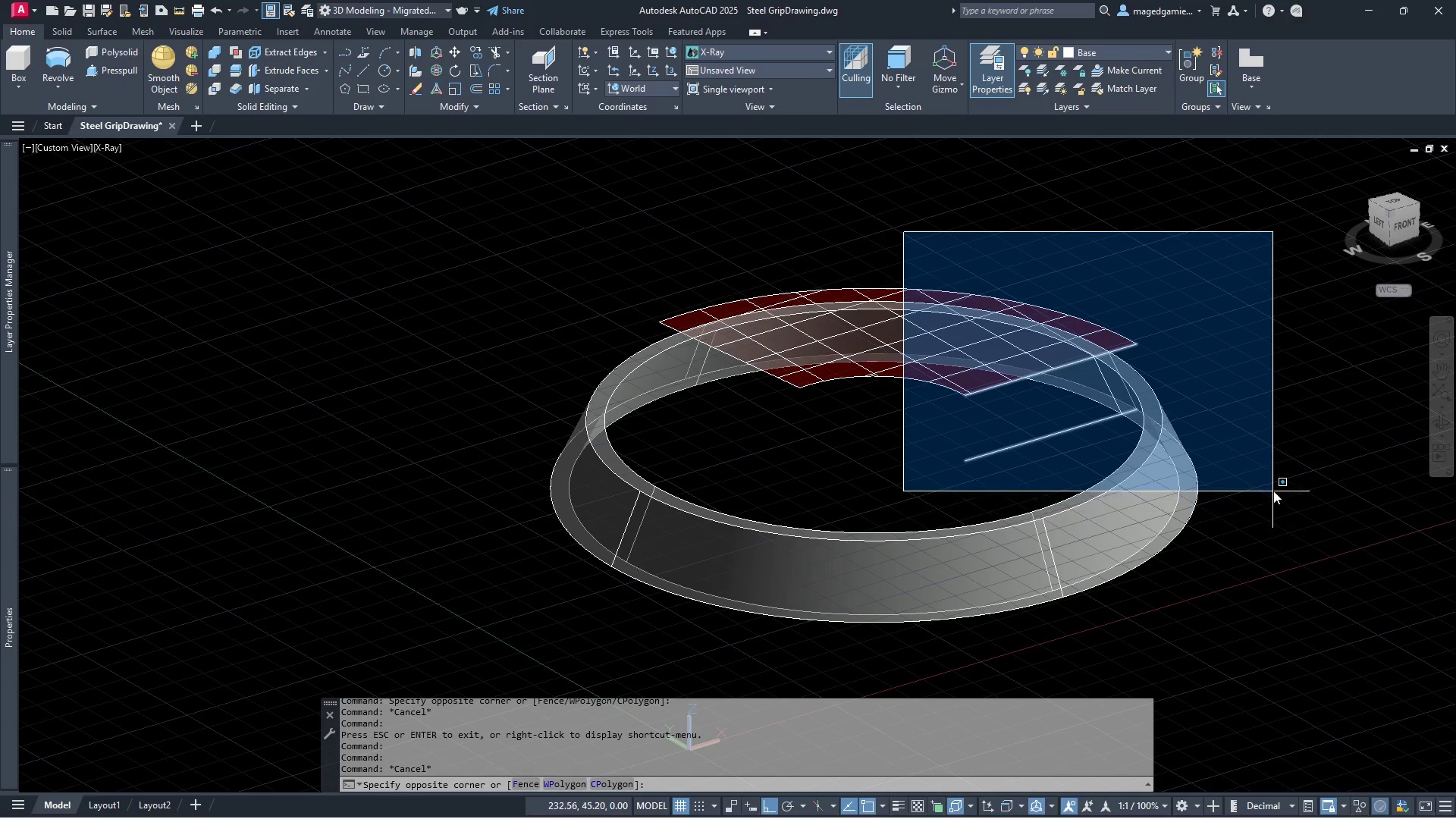 
left_click([1273, 489])
 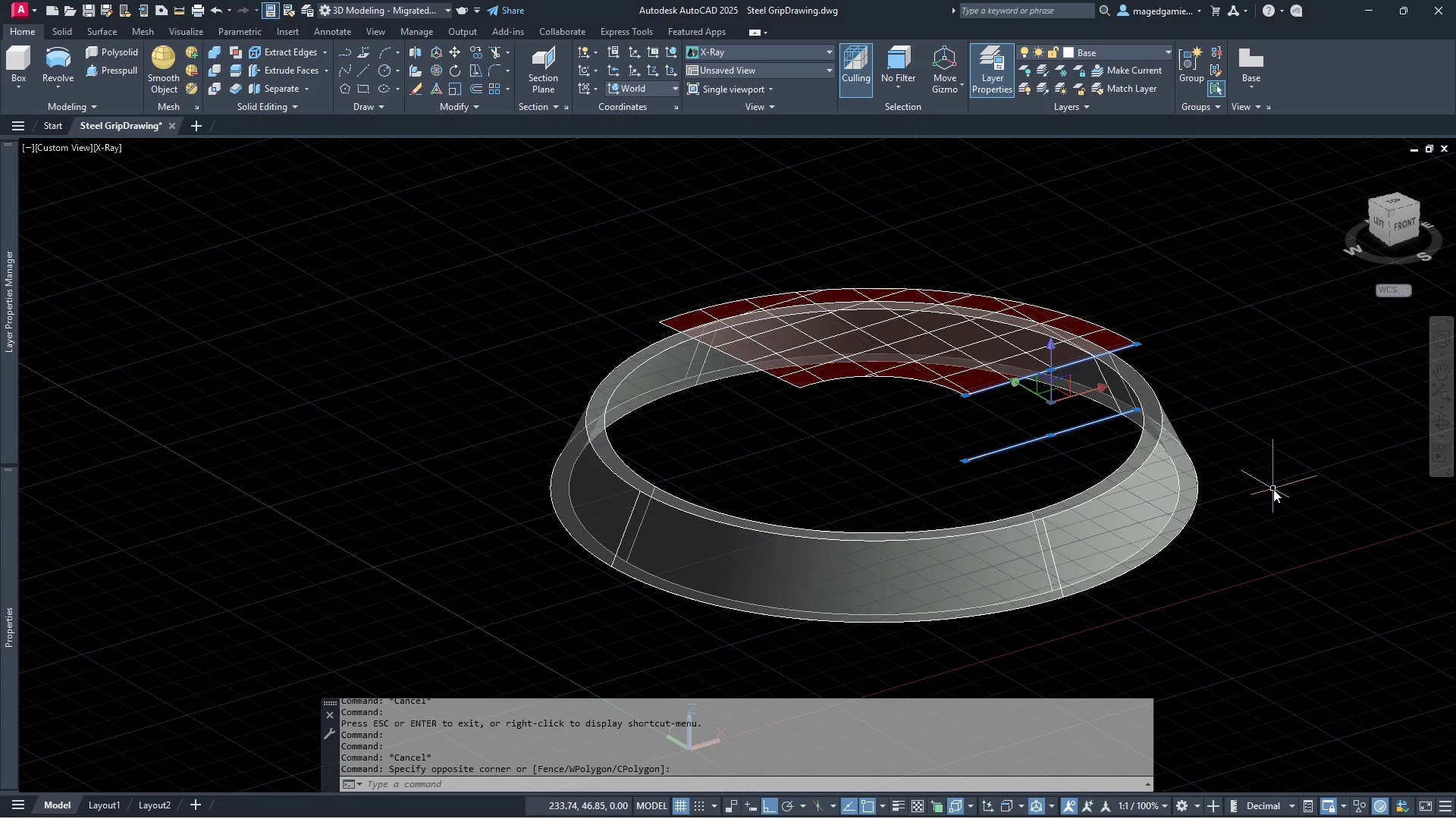 
key(Delete)
 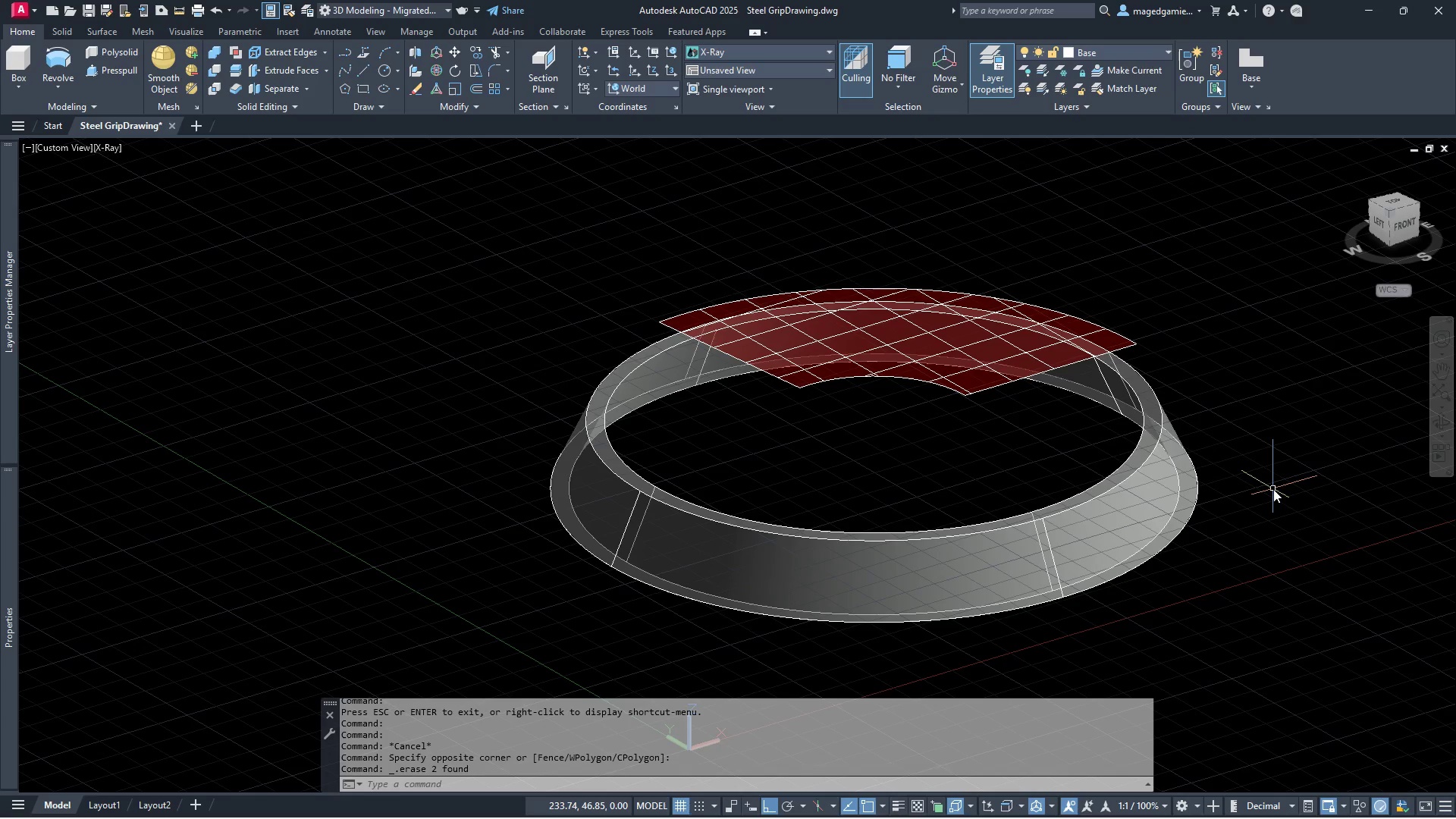 
scroll: coordinate [1268, 460], scroll_direction: up, amount: 2.0
 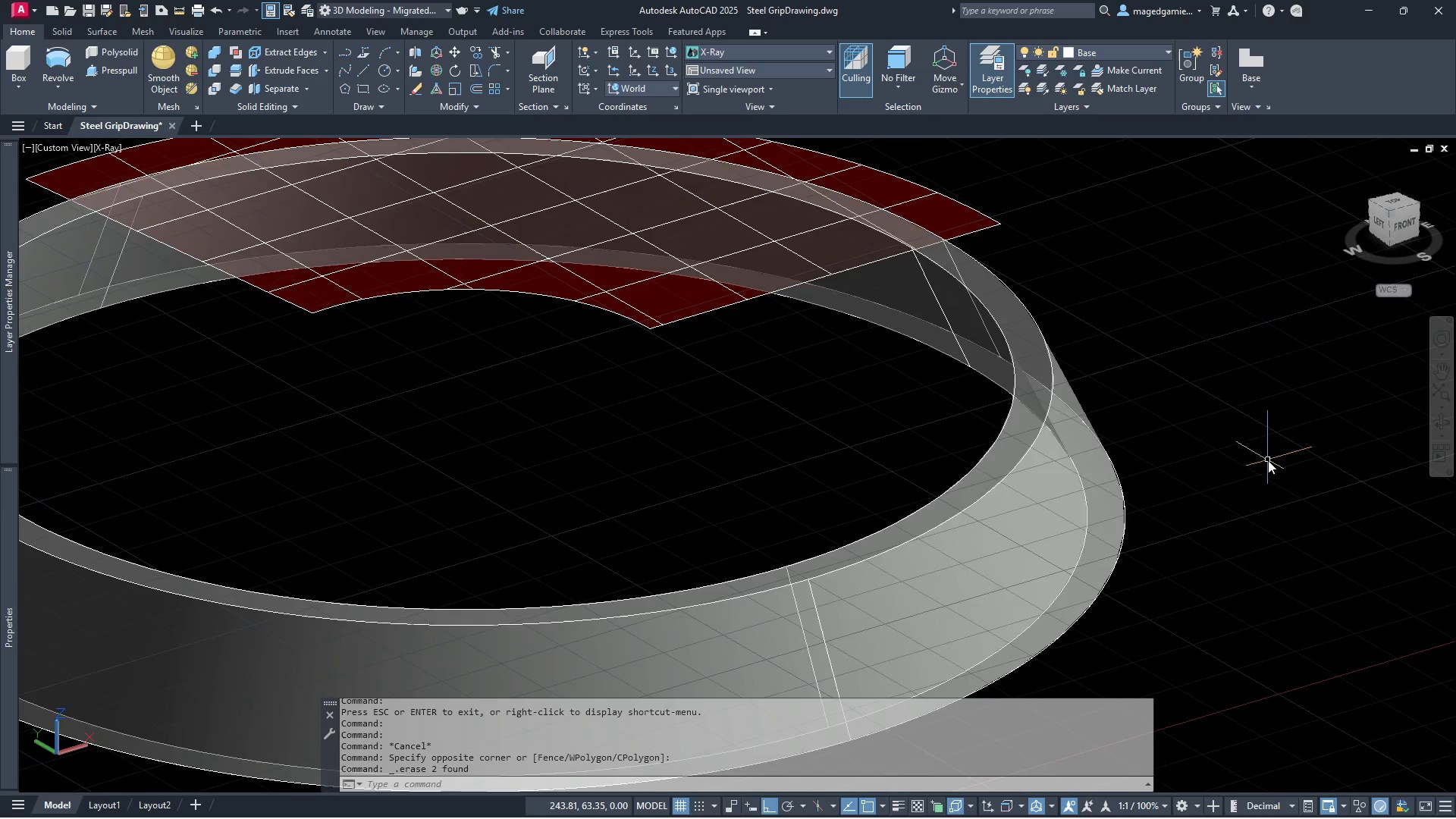 
scroll: coordinate [1268, 460], scroll_direction: down, amount: 1.0
 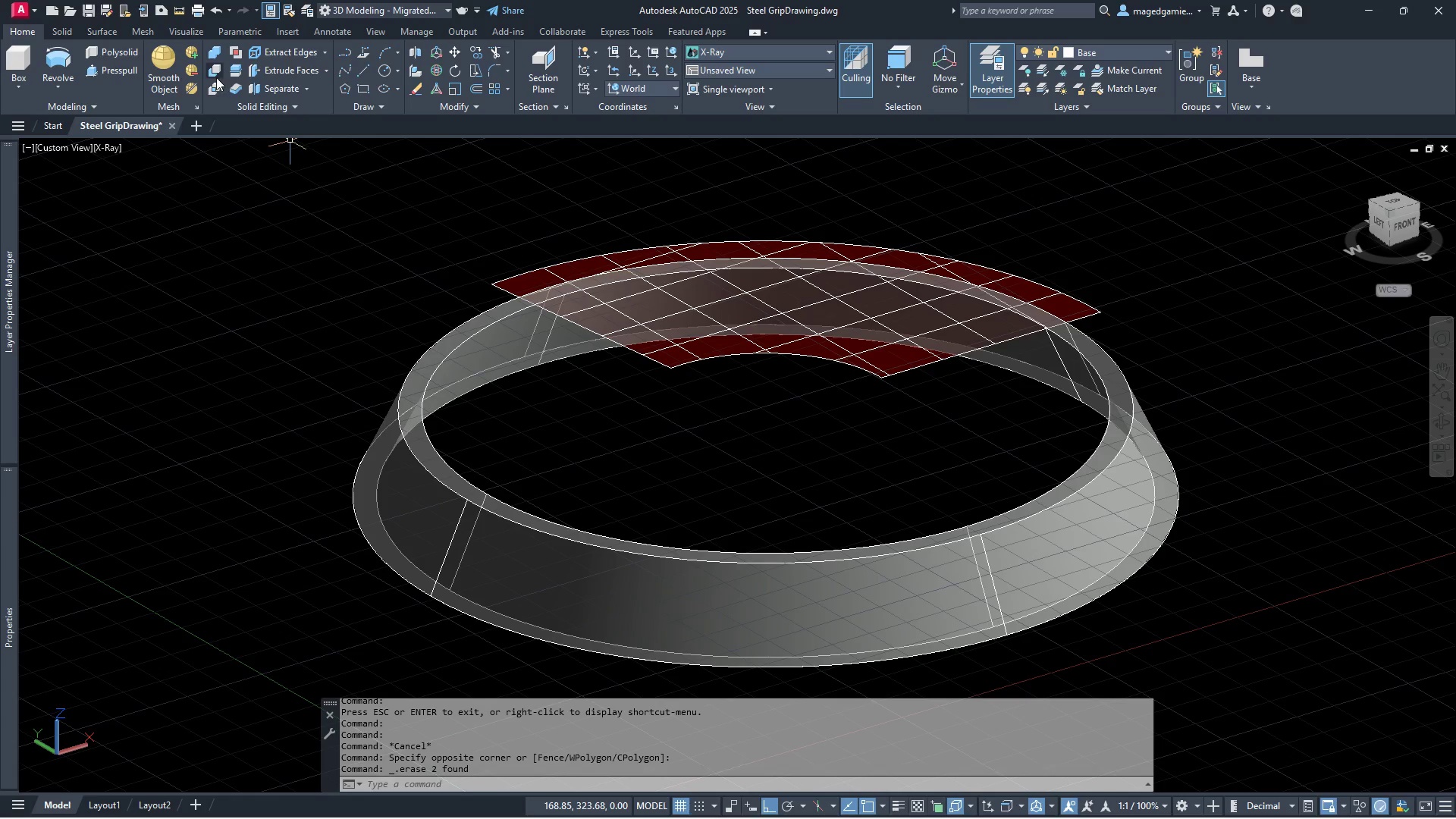 
left_click([237, 71])
 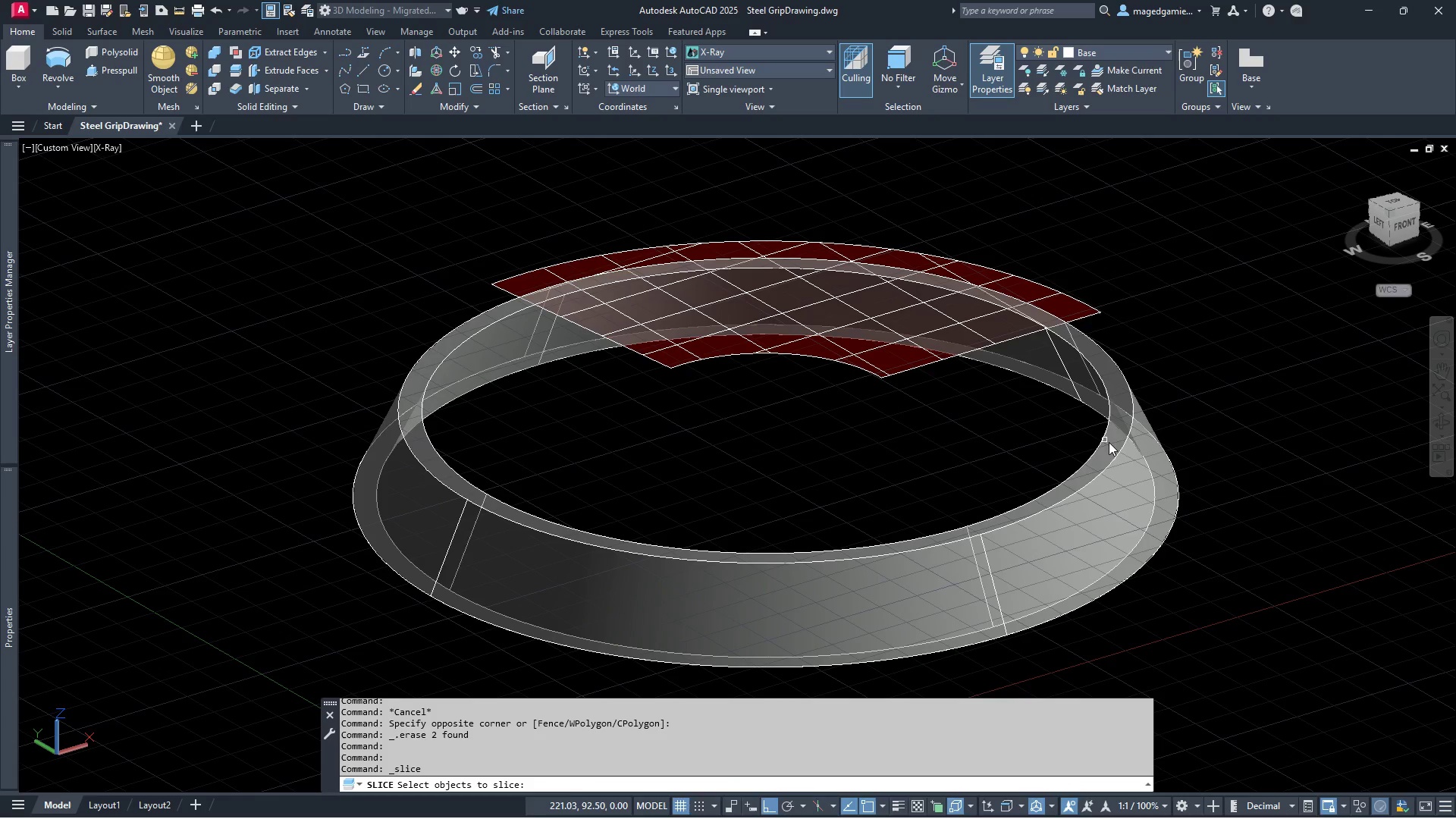 
left_click([1129, 460])
 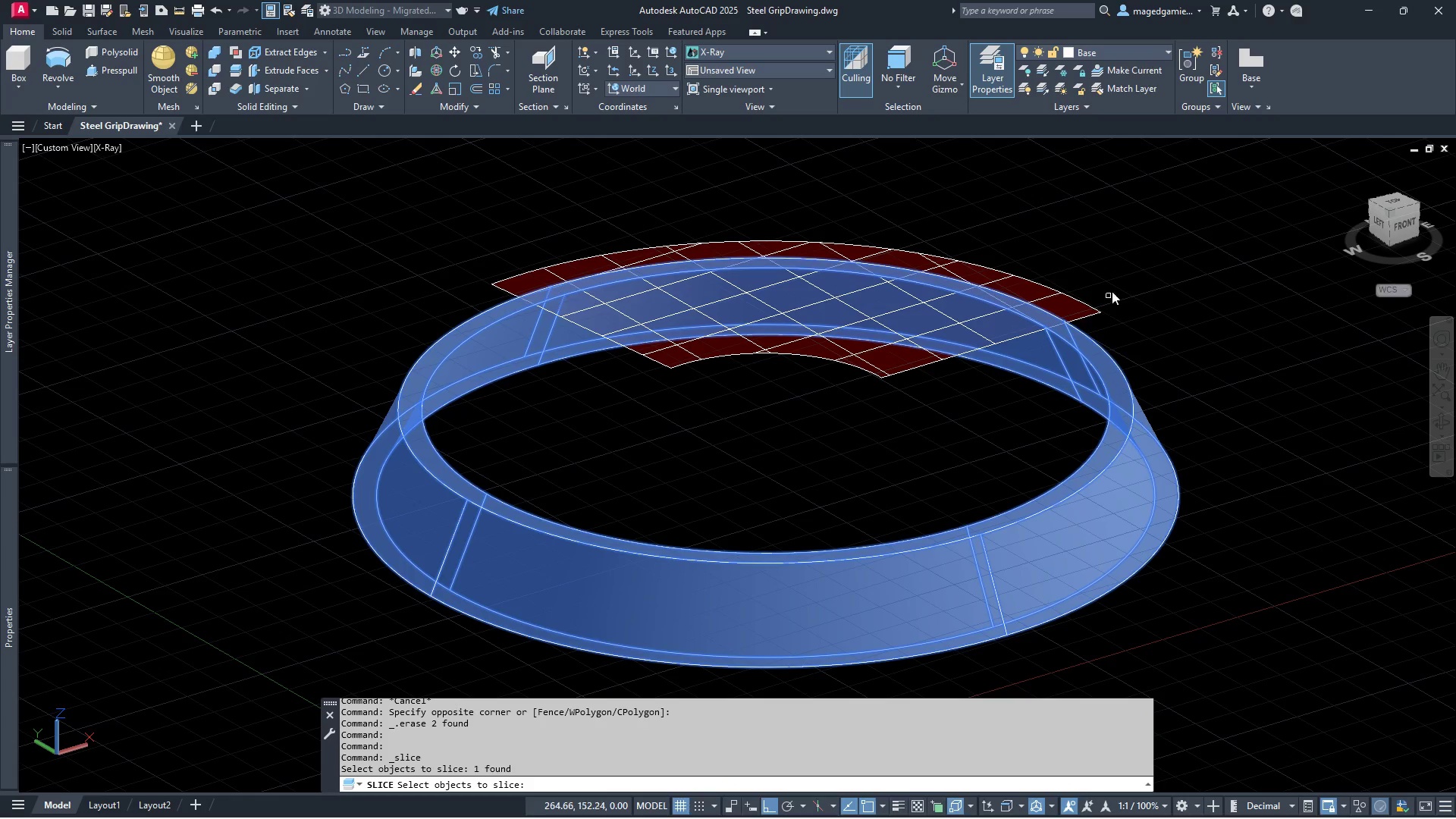 
right_click([1119, 272])
 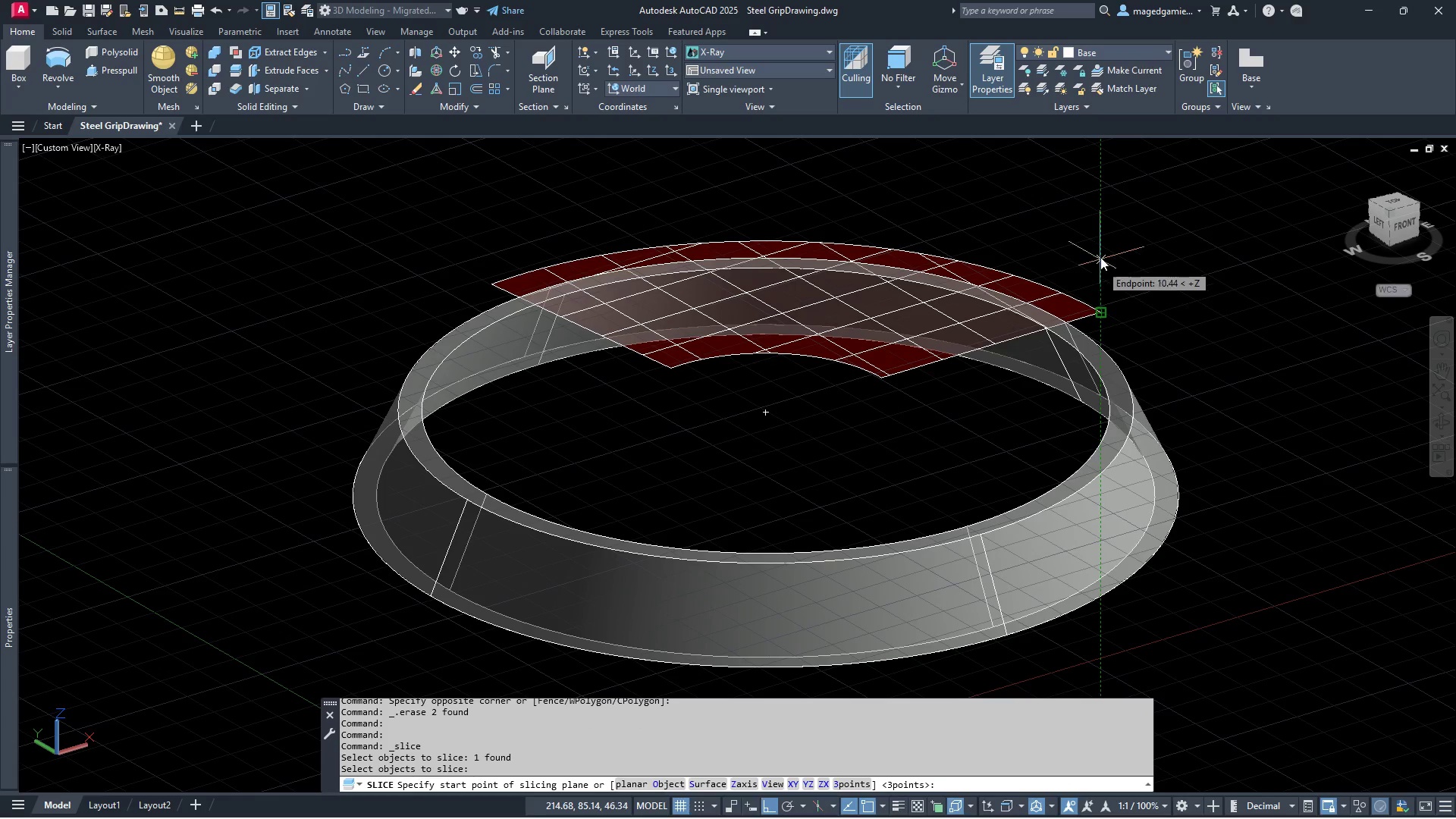 
right_click([1100, 250])
 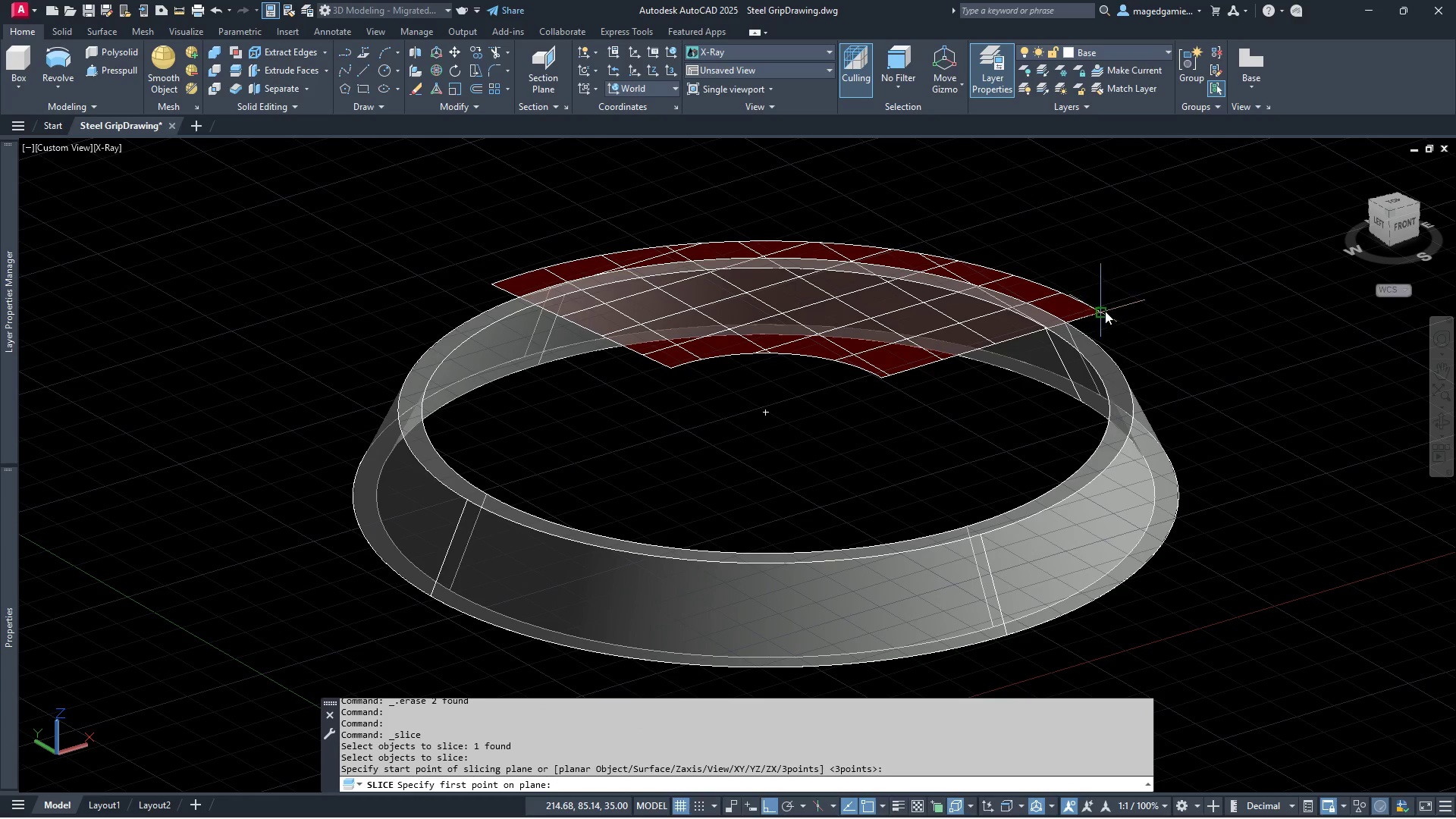 
left_click([1105, 312])
 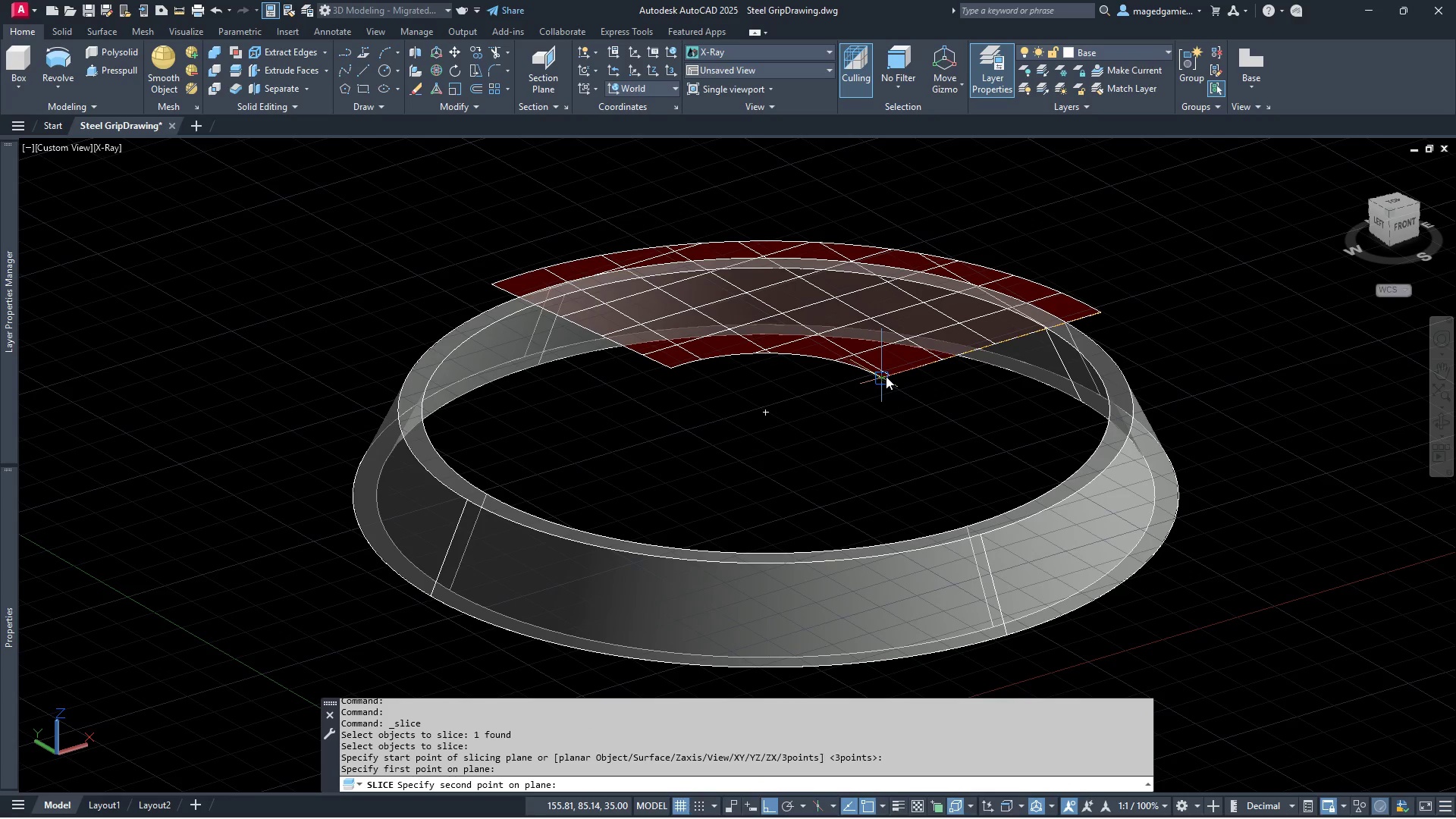 
left_click([886, 376])
 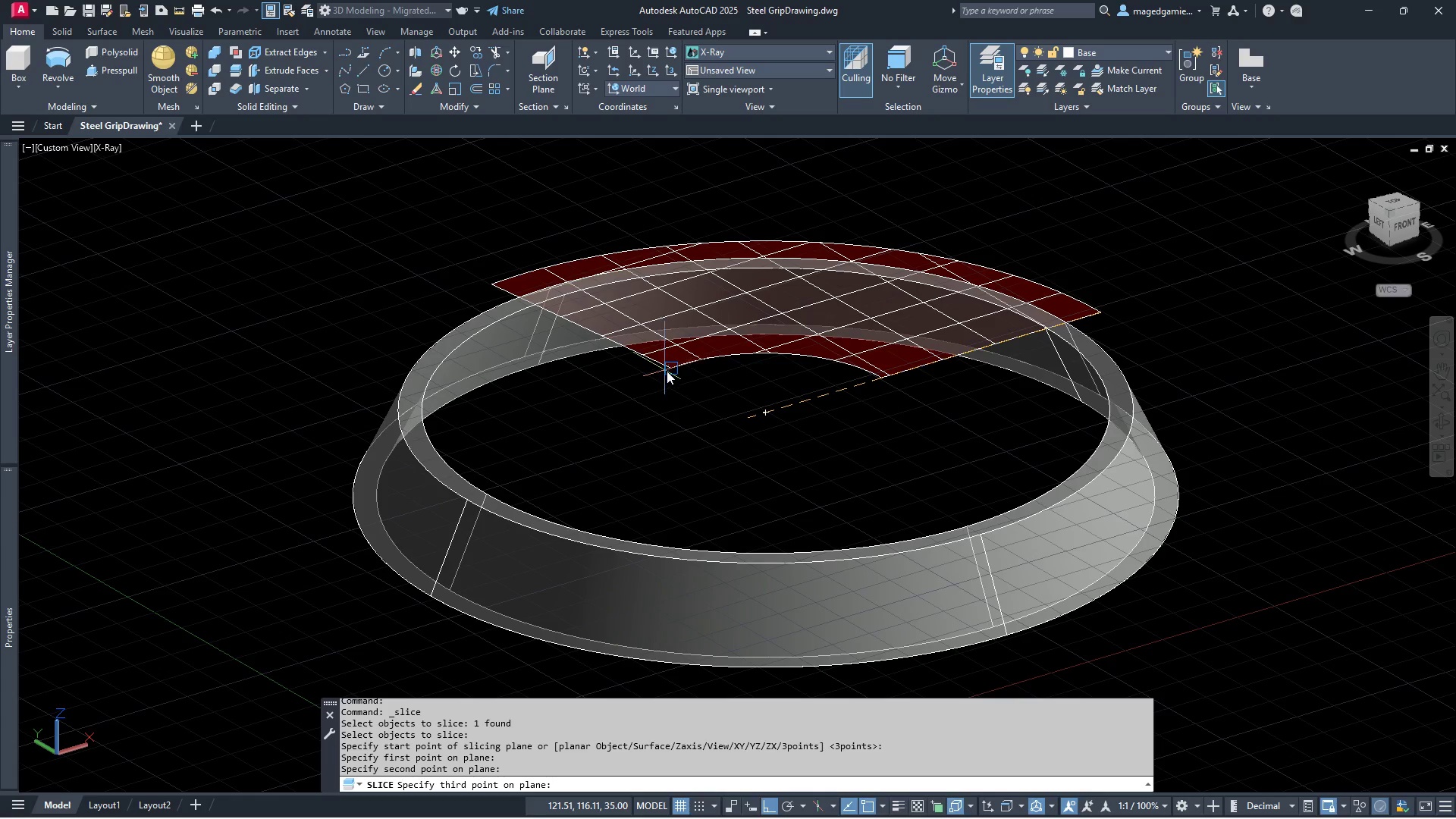 
left_click([668, 372])
 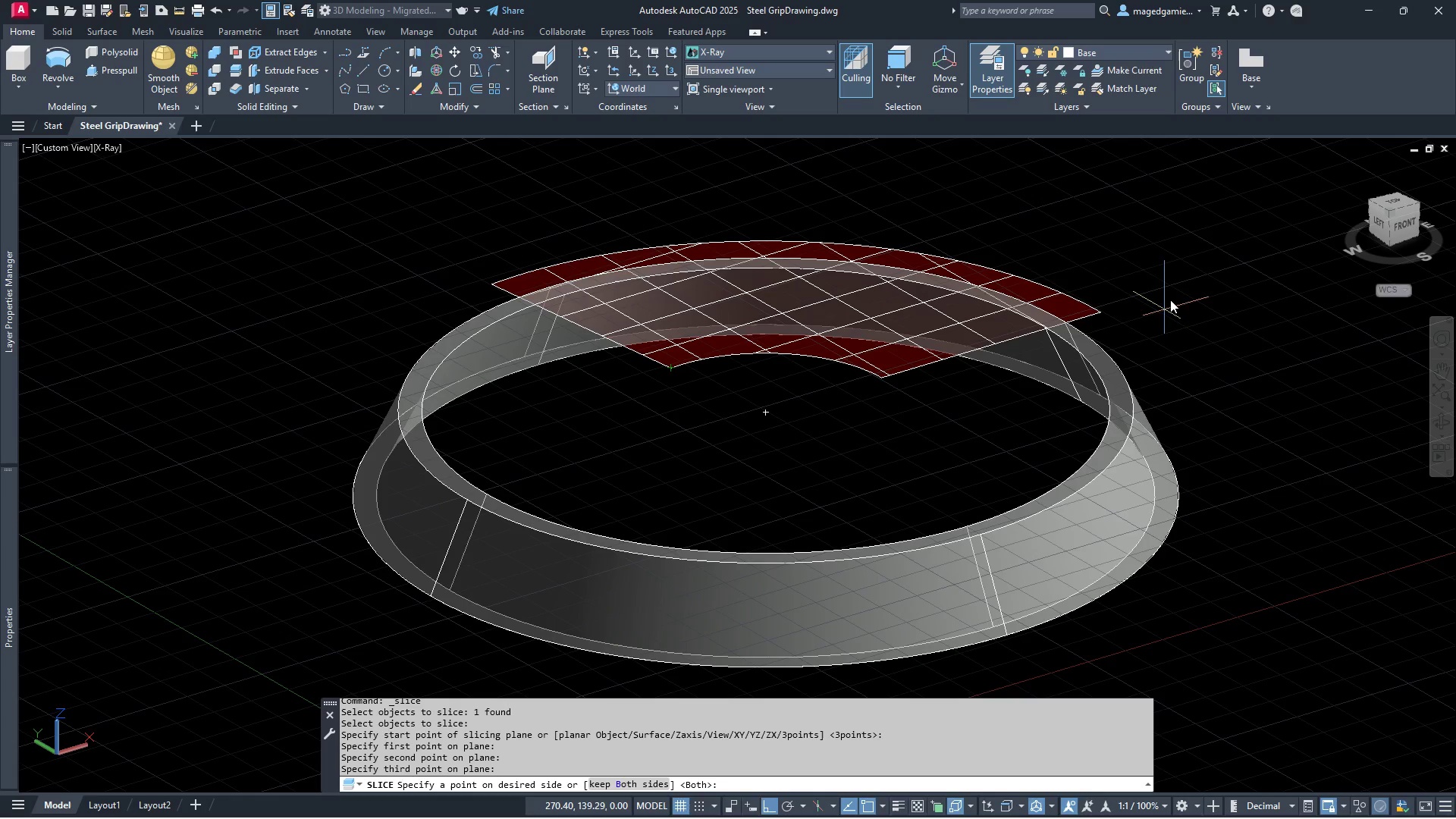 
right_click([1173, 291])
 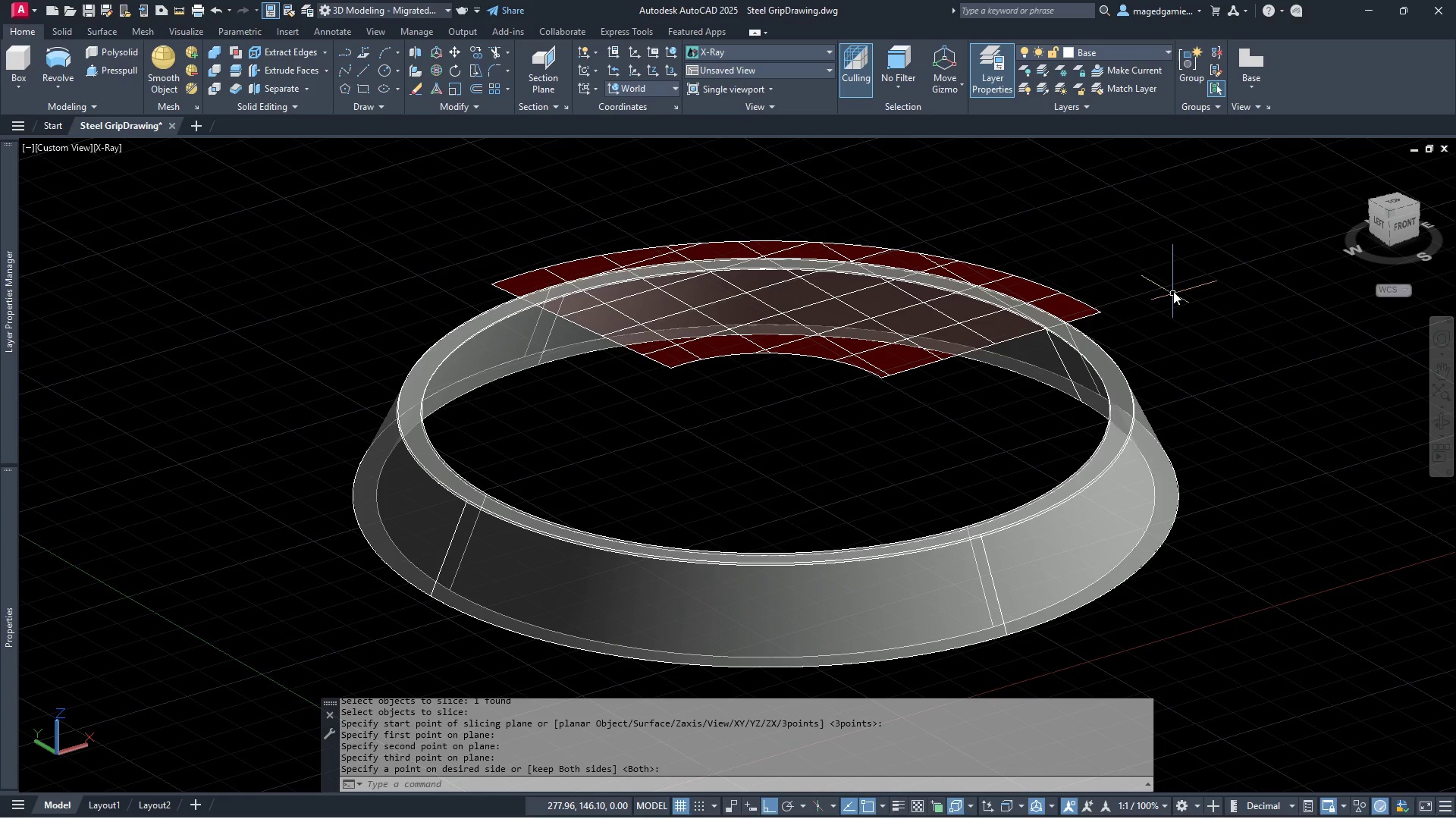 
scroll: coordinate [1173, 291], scroll_direction: up, amount: 2.0
 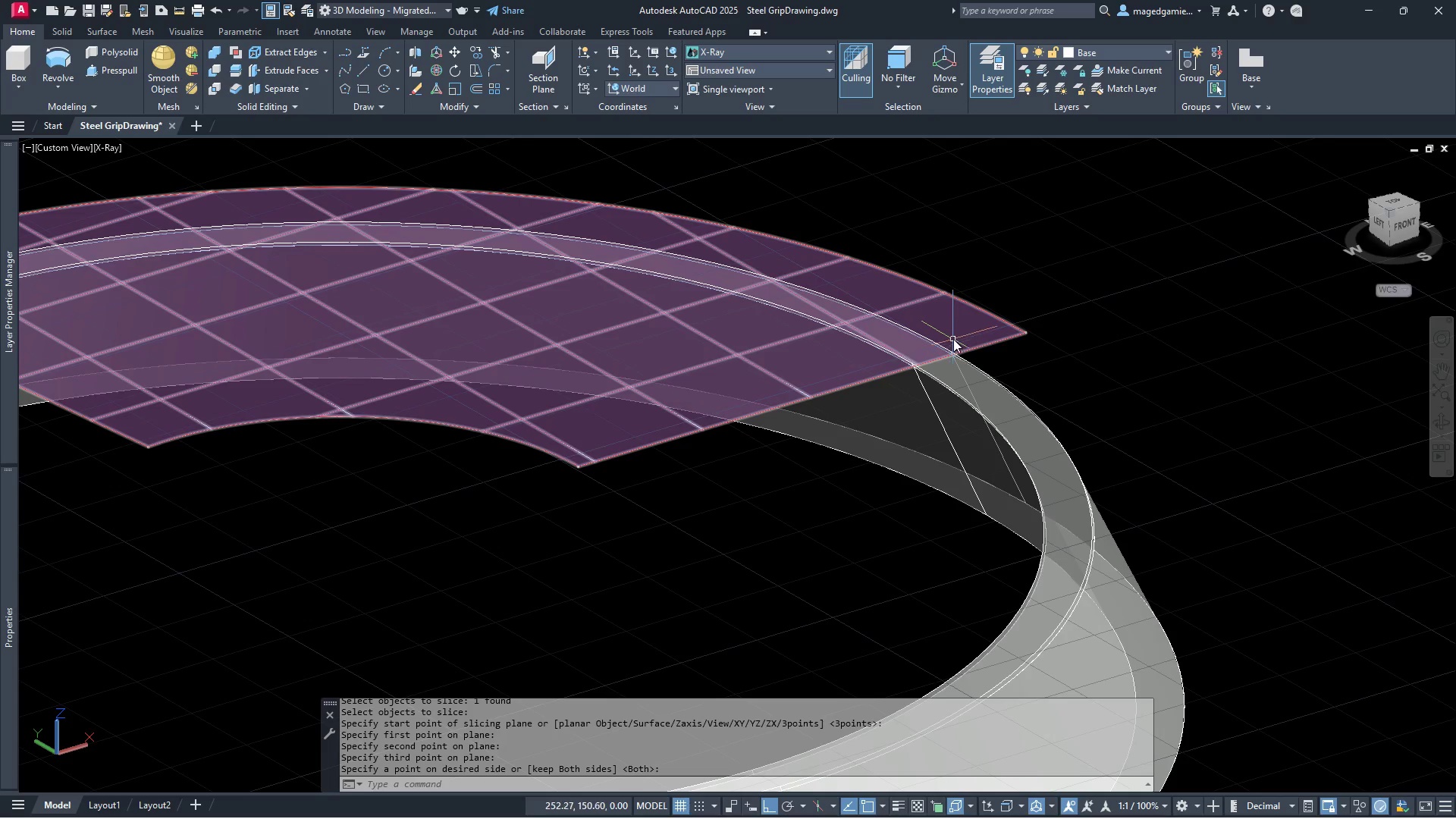 
left_click([959, 322])
 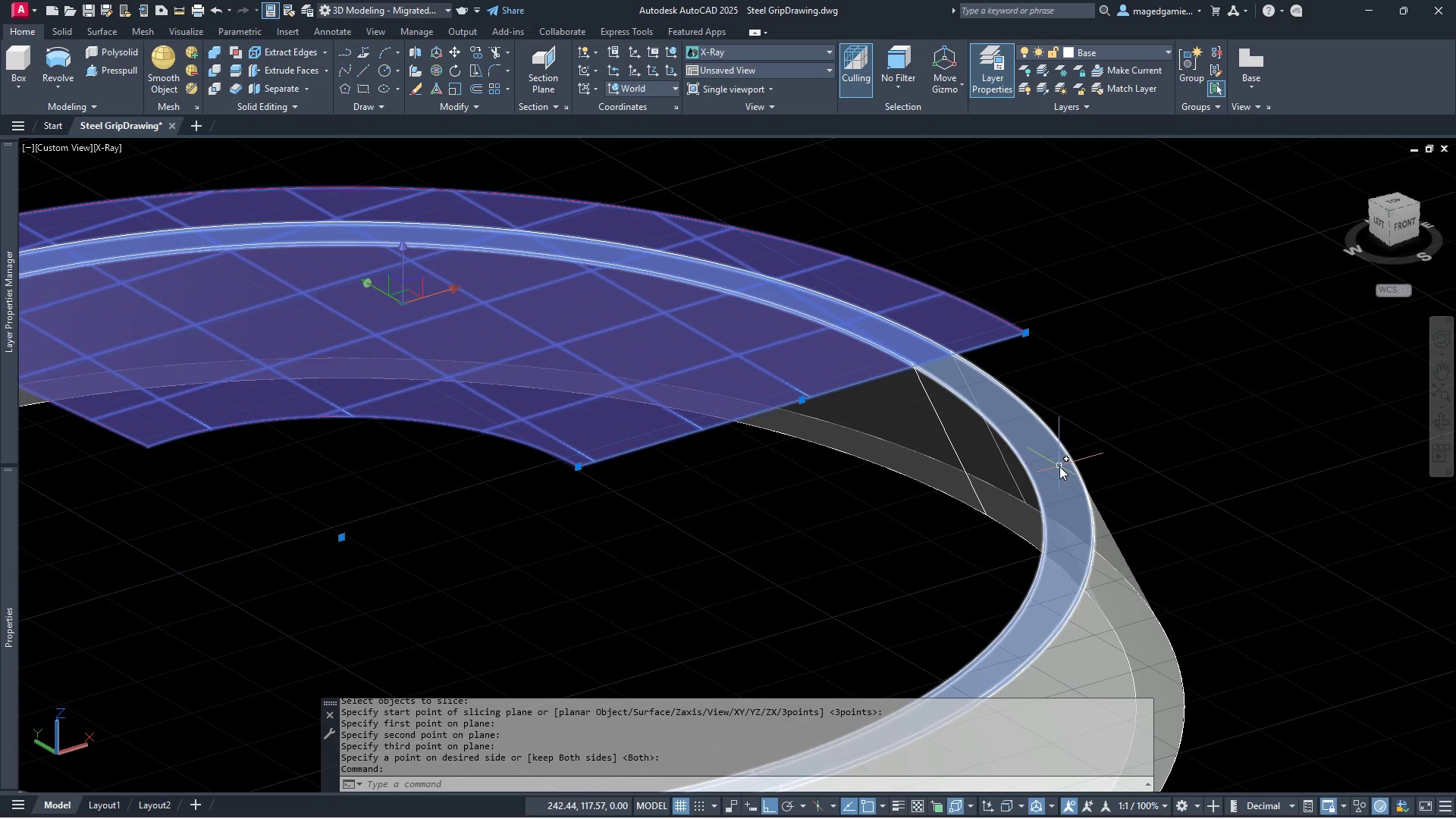 
left_click([1059, 466])
 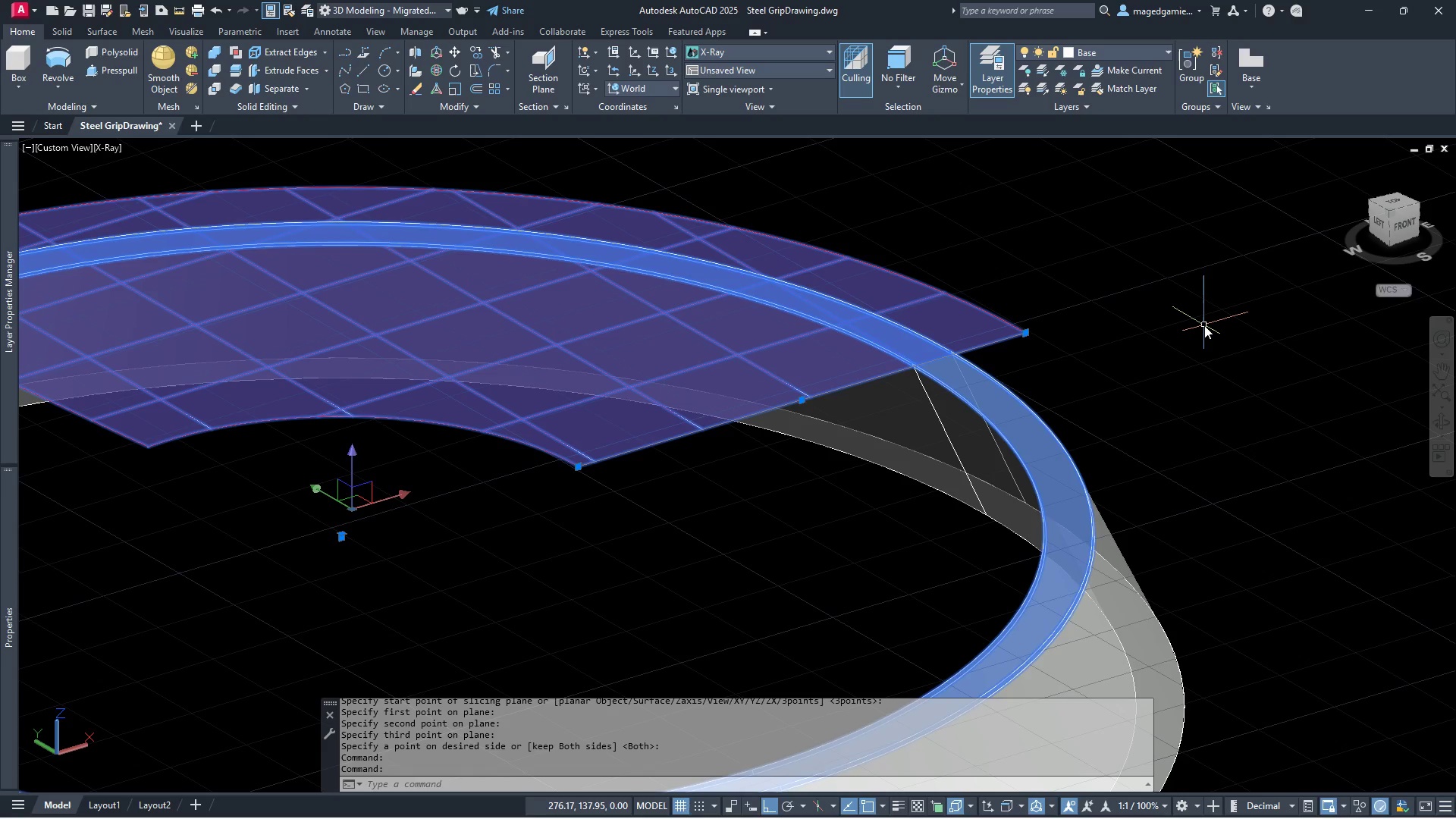 
key(Delete)
 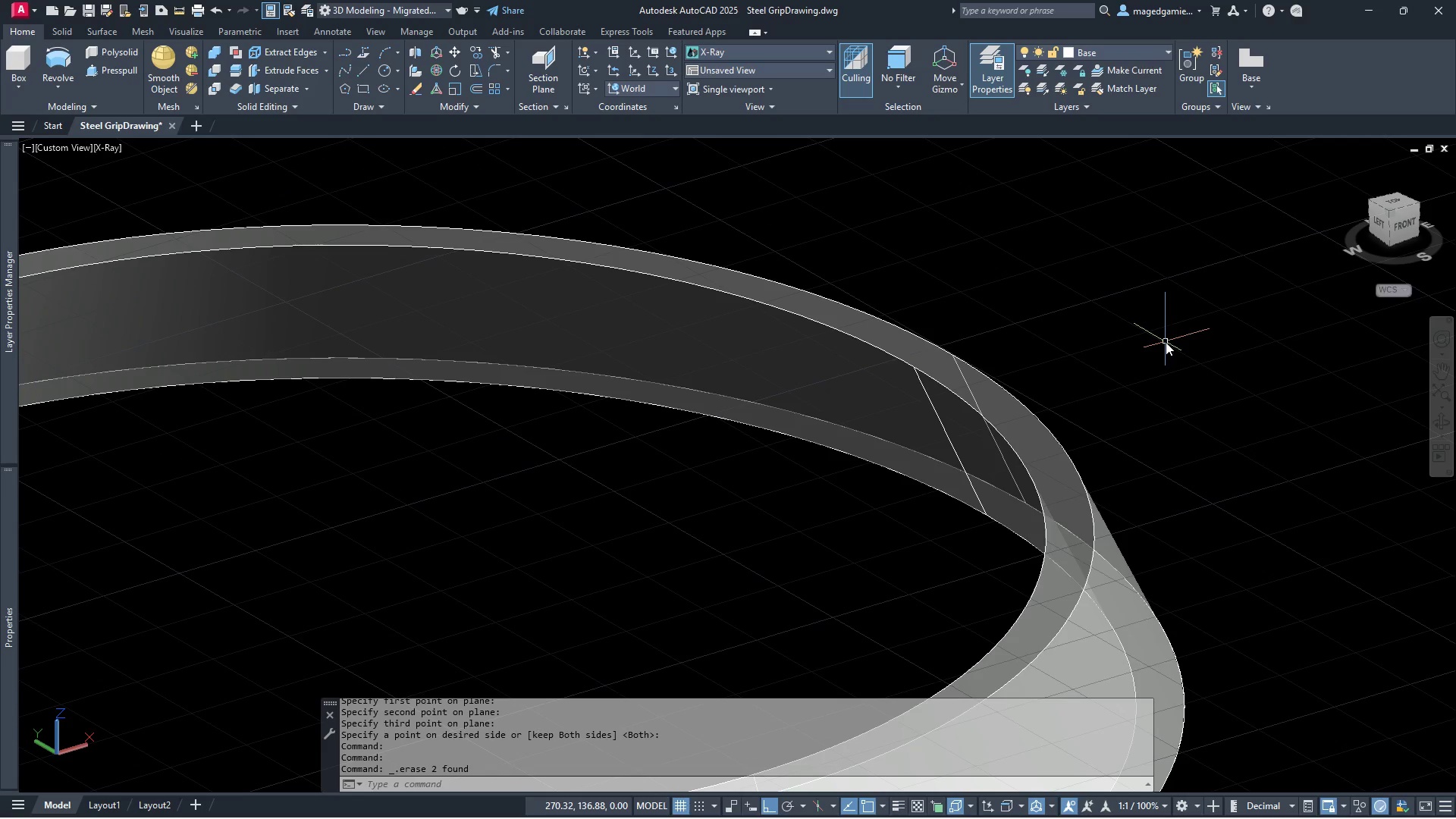 
scroll: coordinate [1155, 349], scroll_direction: down, amount: 2.0
 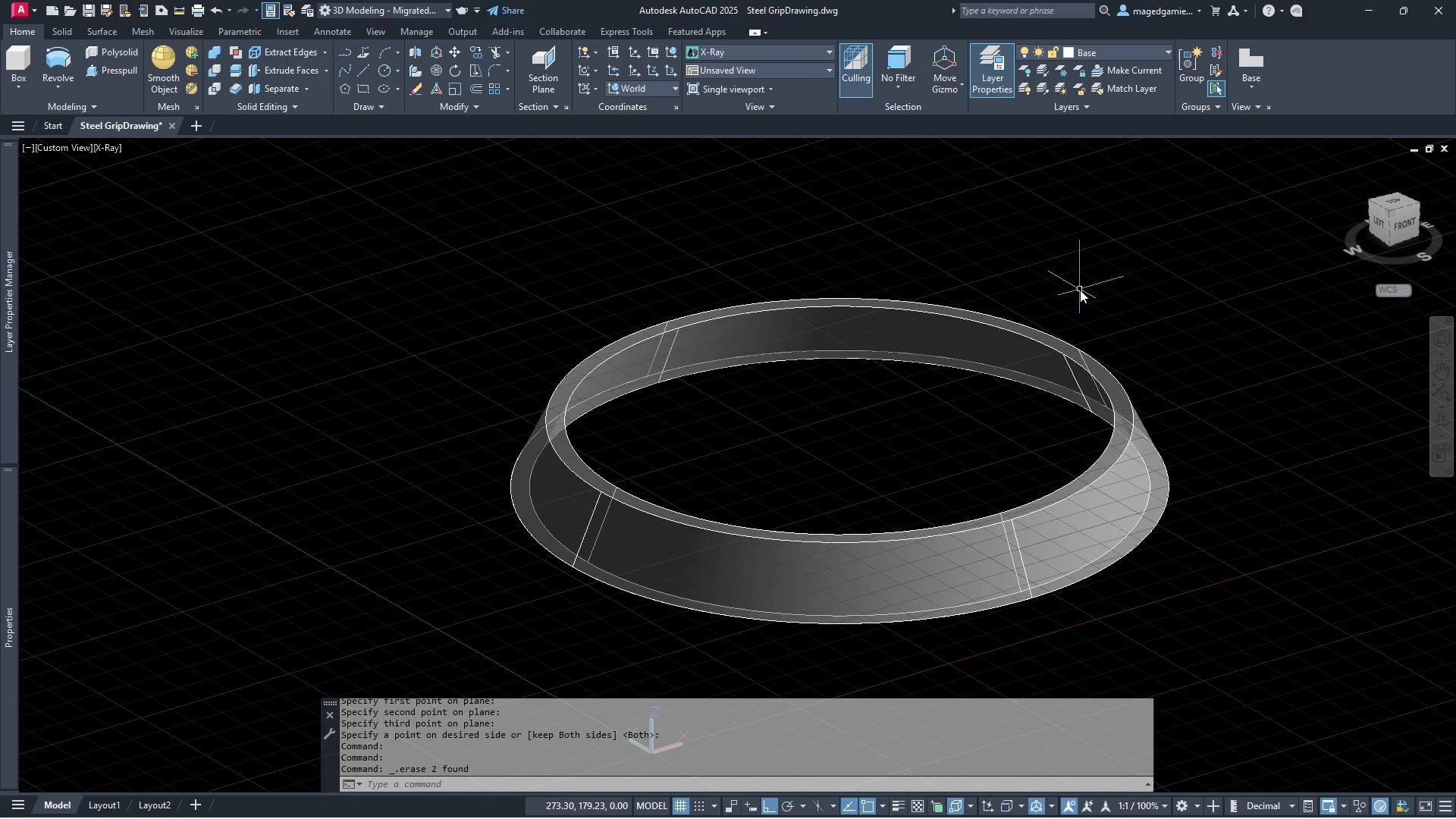 
wait(10.76)
 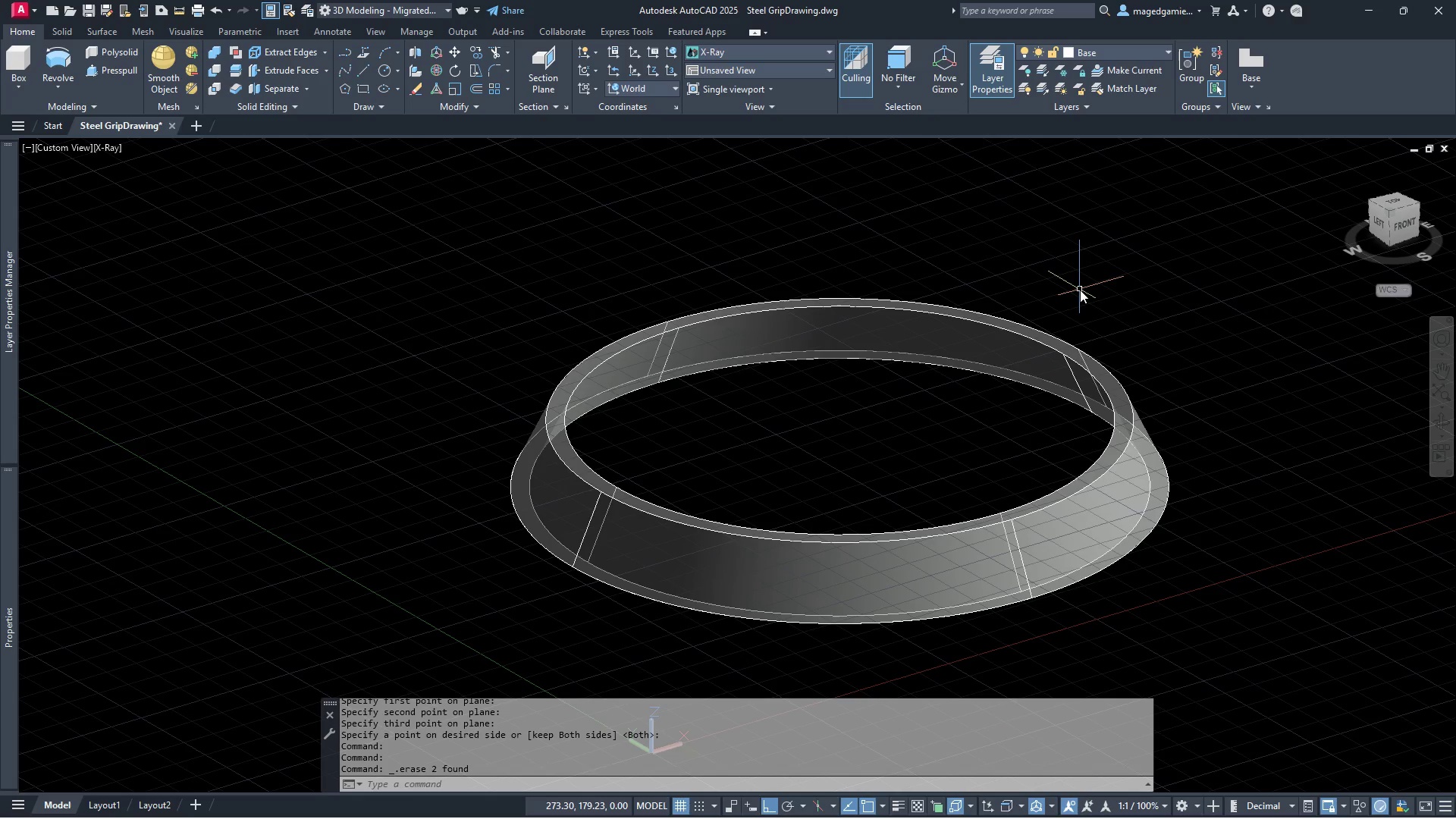 
scroll: coordinate [1111, 410], scroll_direction: up, amount: 8.0
 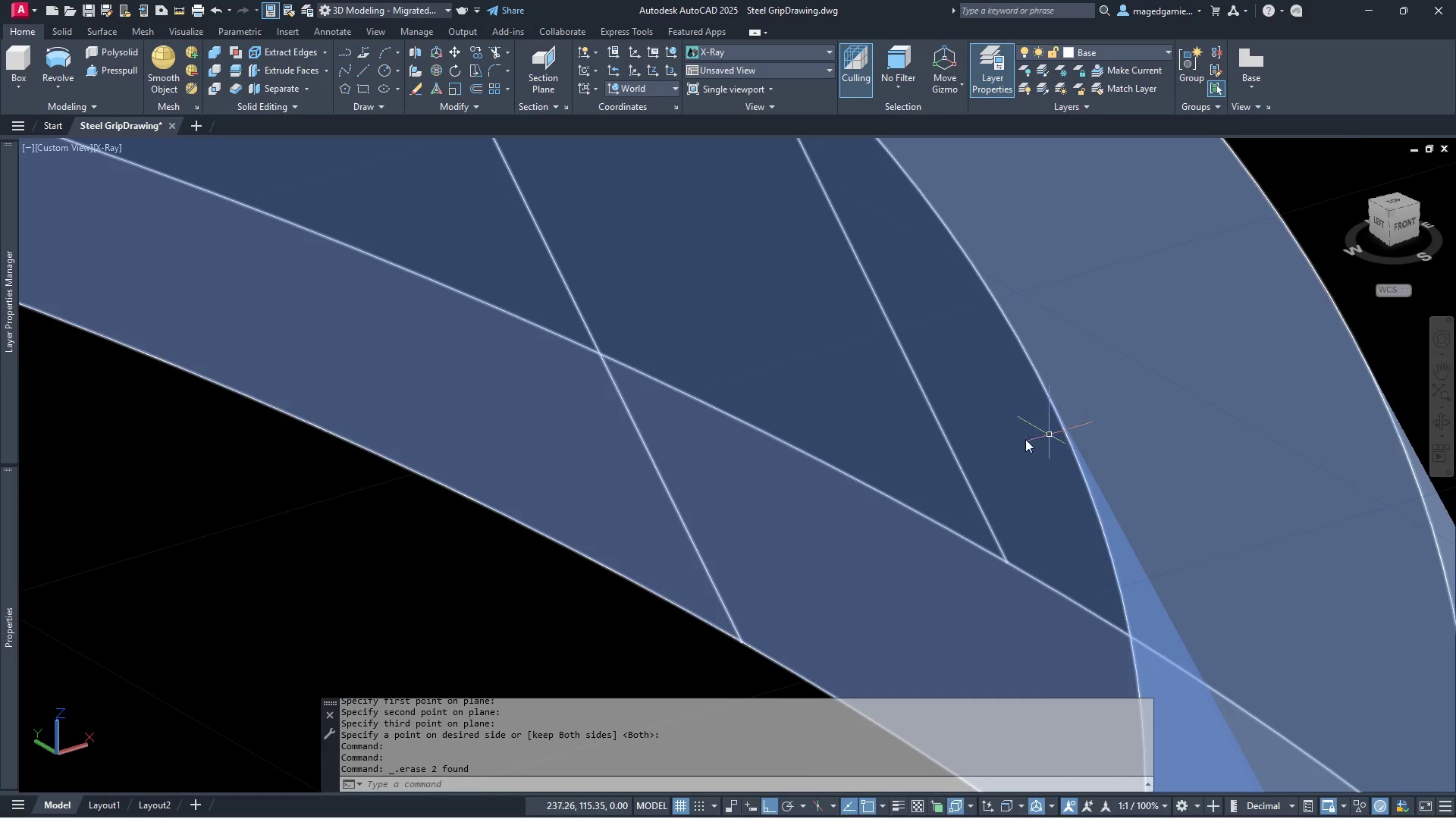 
scroll: coordinate [1018, 441], scroll_direction: down, amount: 5.0
 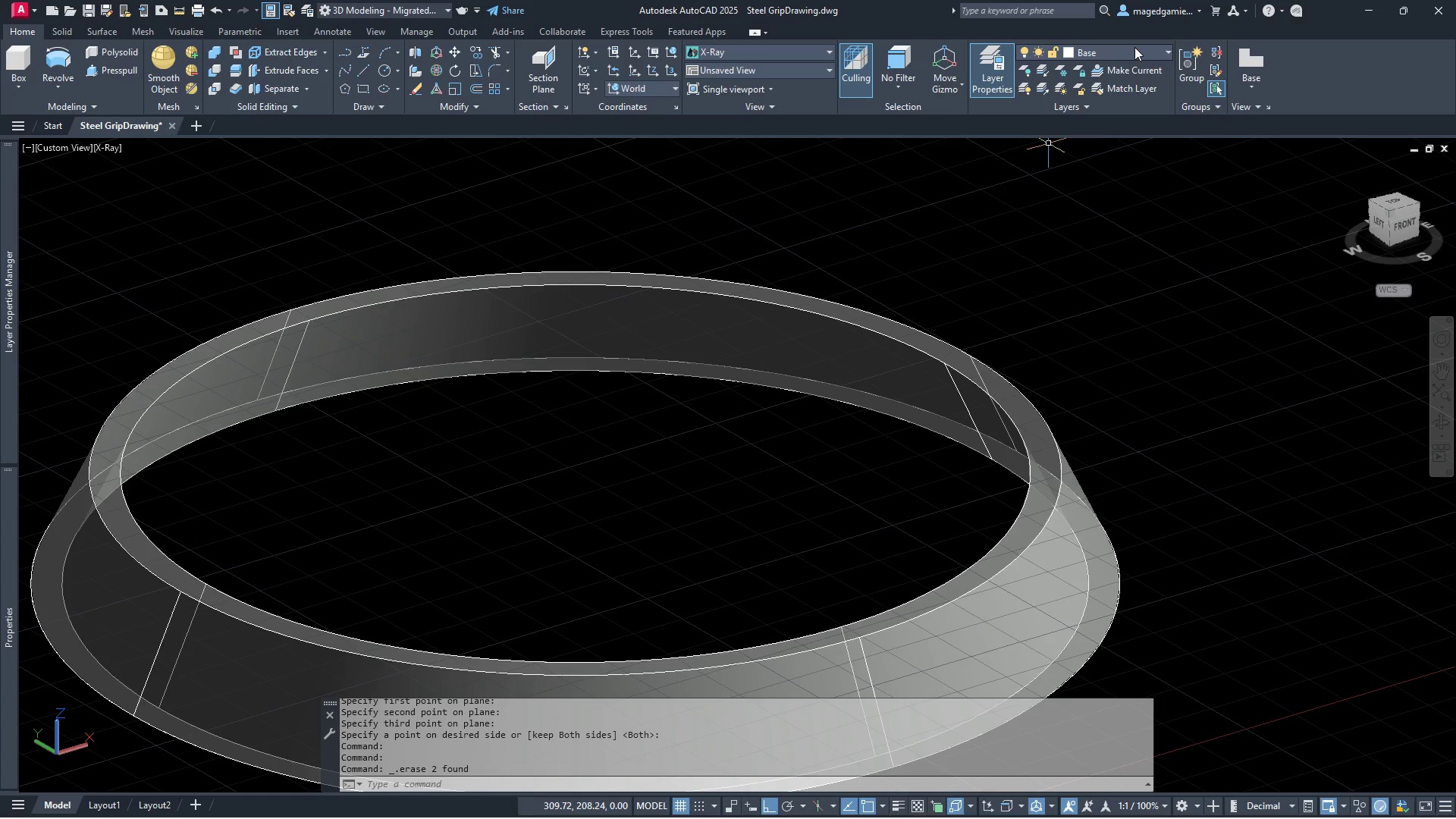 
left_click([1139, 50])
 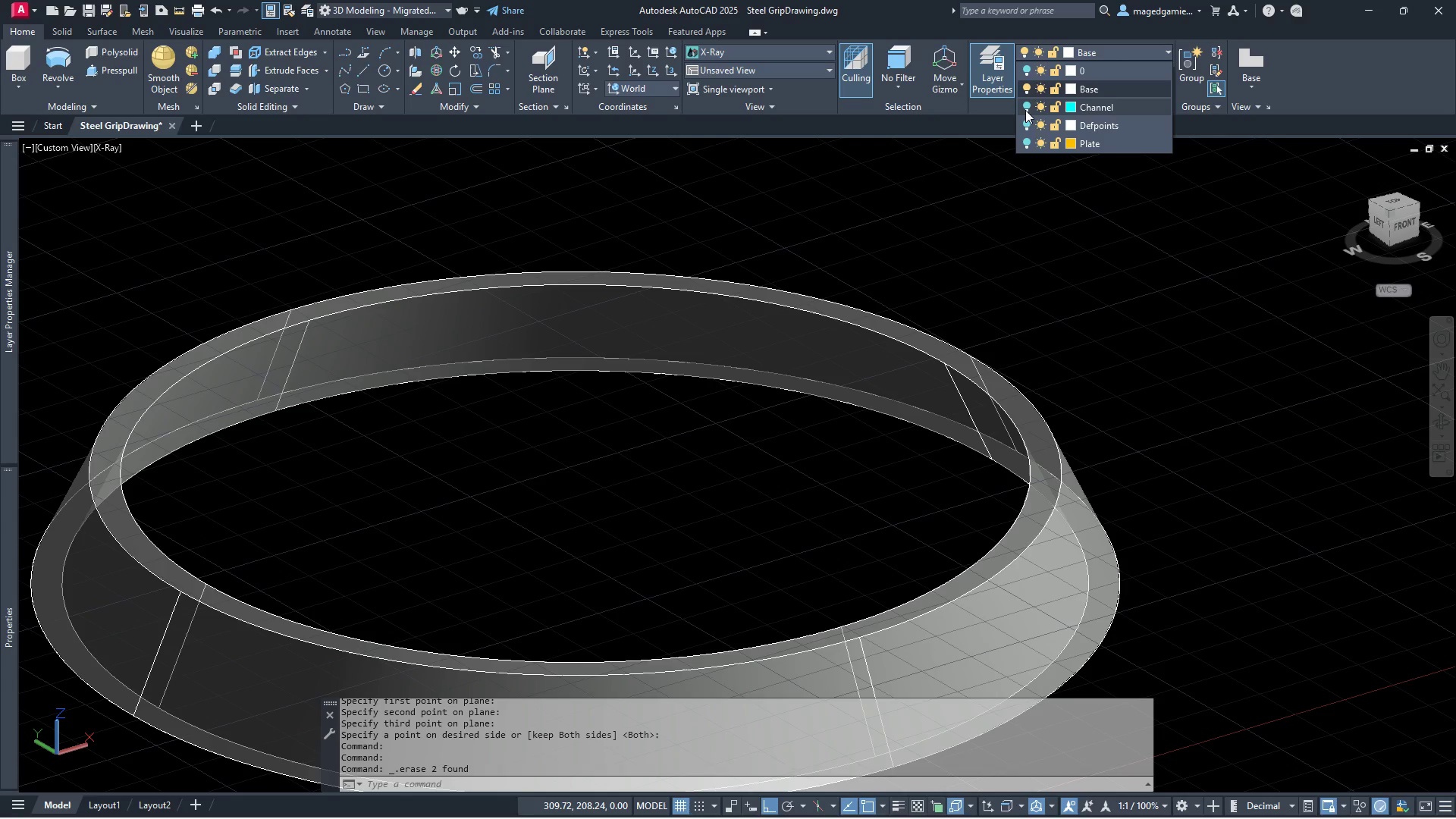 
left_click([1027, 105])
 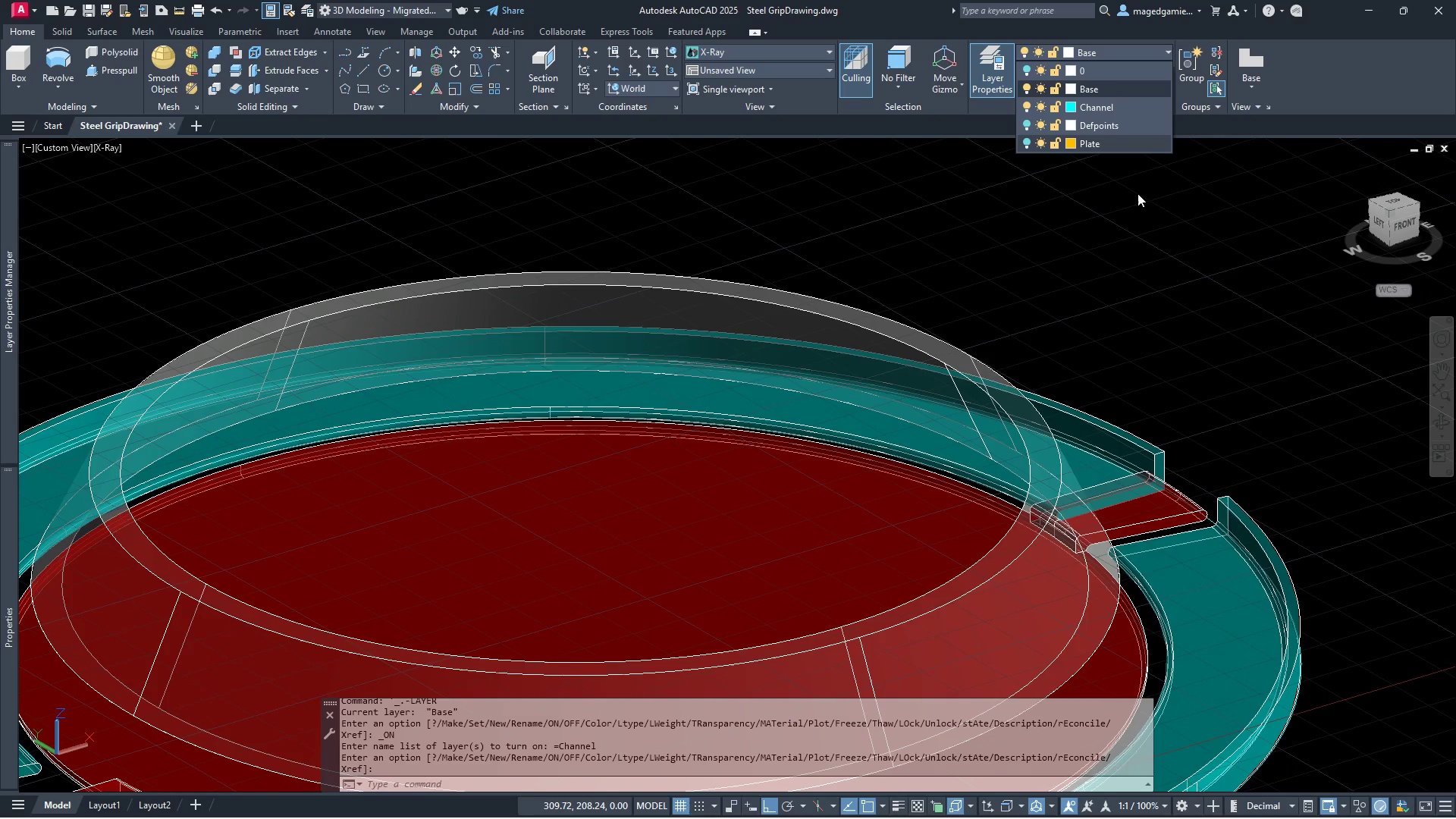 
wait(17.23)
 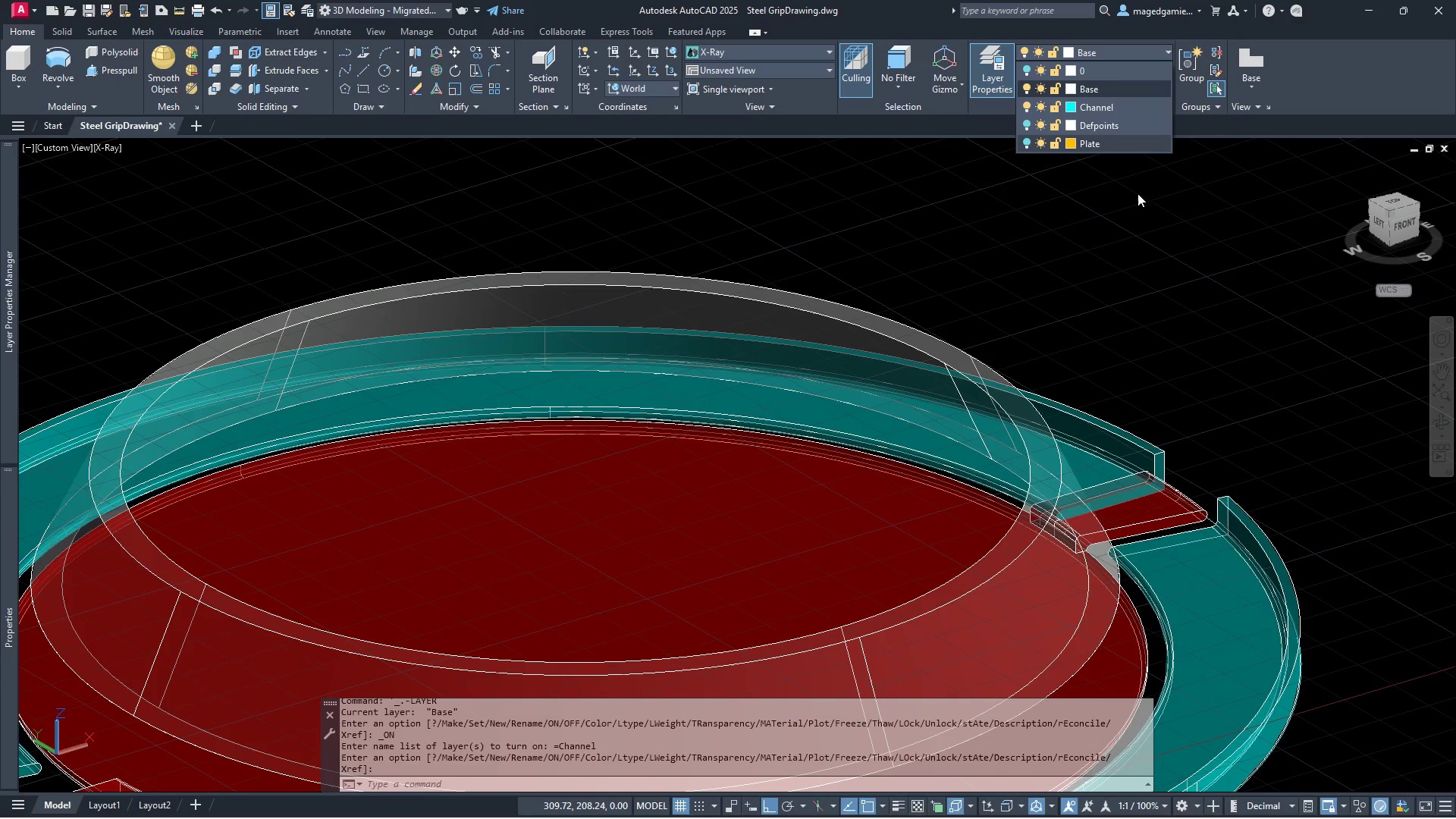 
double_click([1439, 421])
 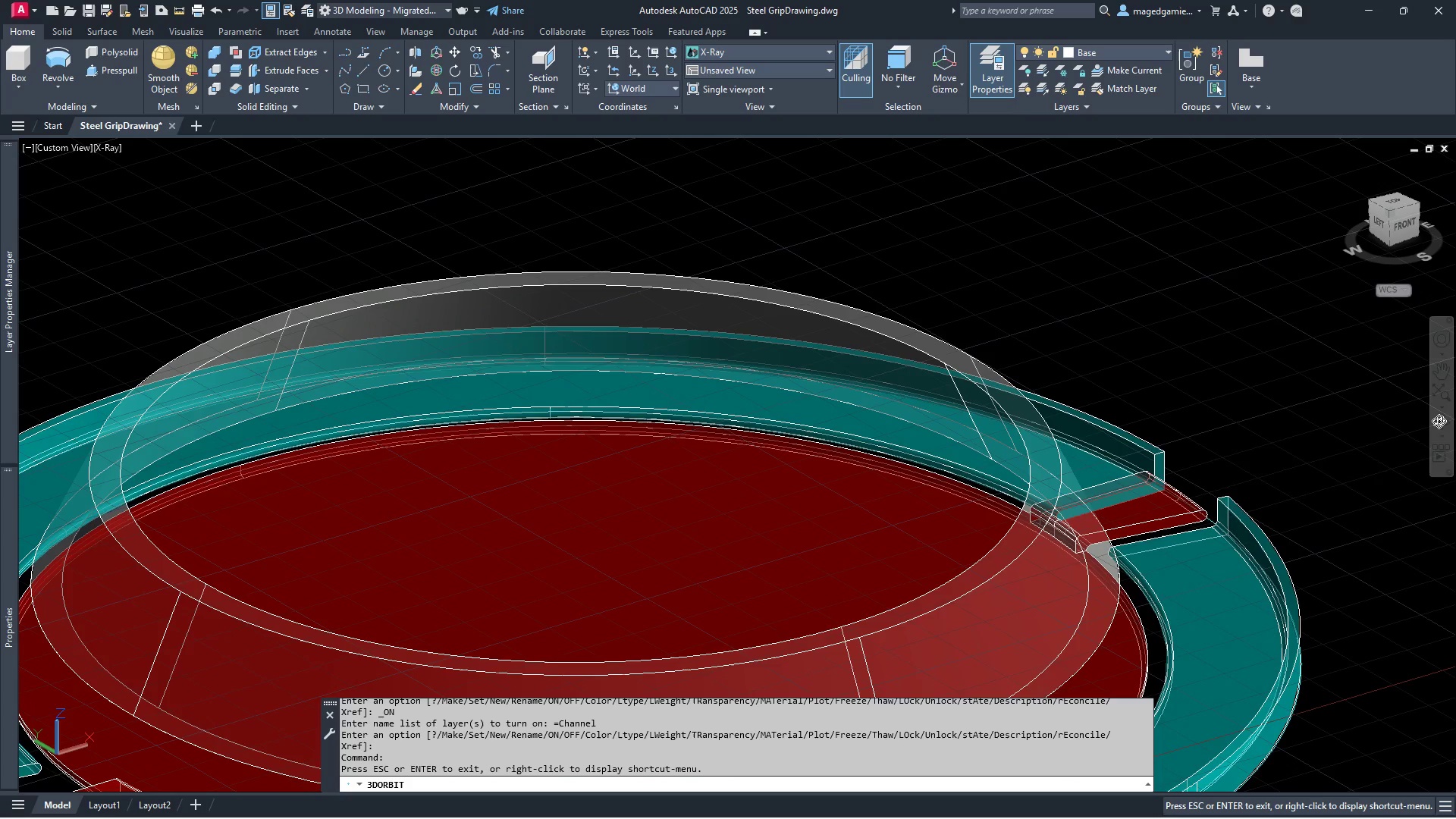 
left_click([1439, 421])
 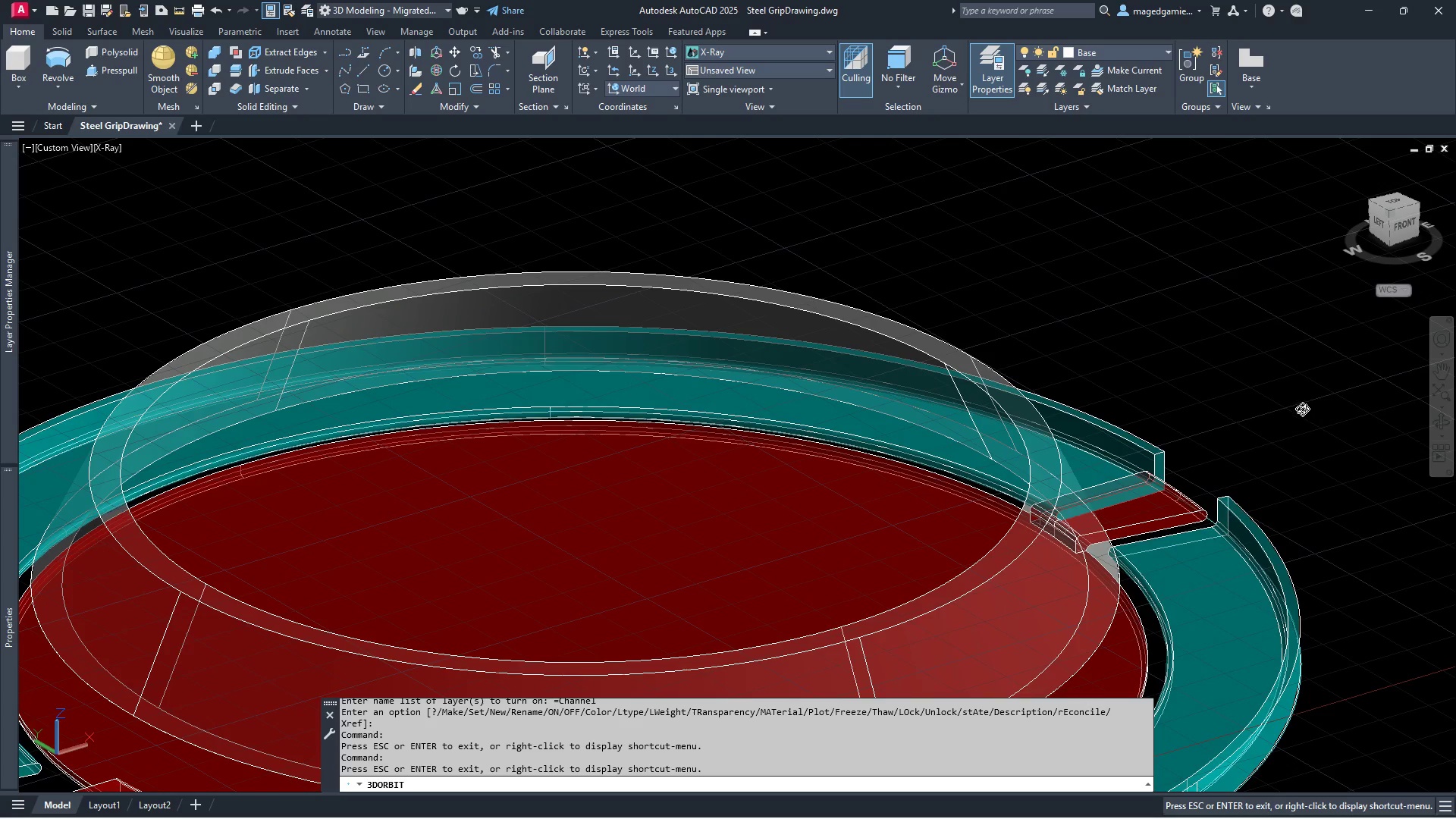 
left_click_drag(start_coordinate=[1302, 409], to_coordinate=[1248, 335])
 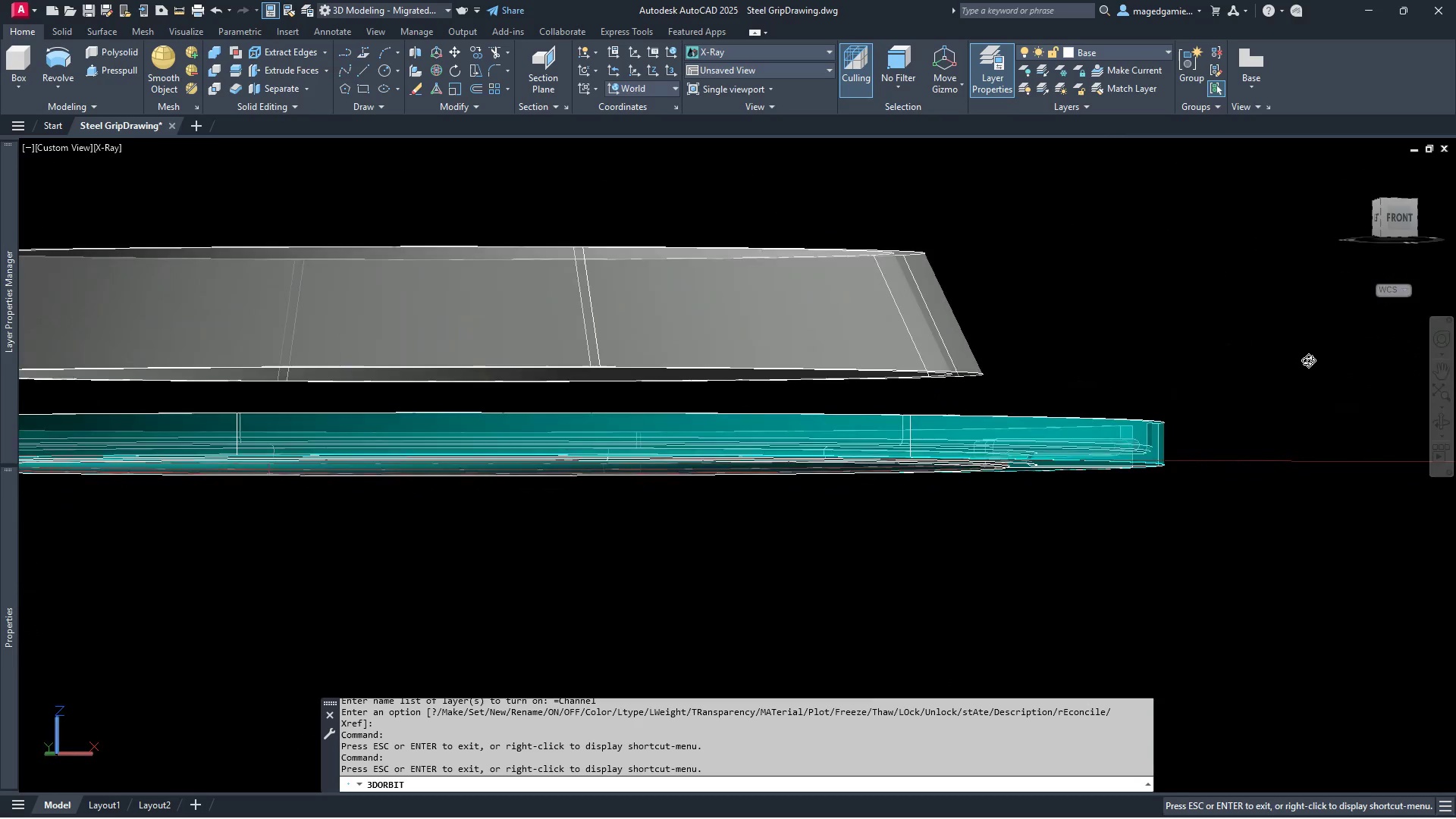 
scroll: coordinate [1310, 367], scroll_direction: down, amount: 5.0
 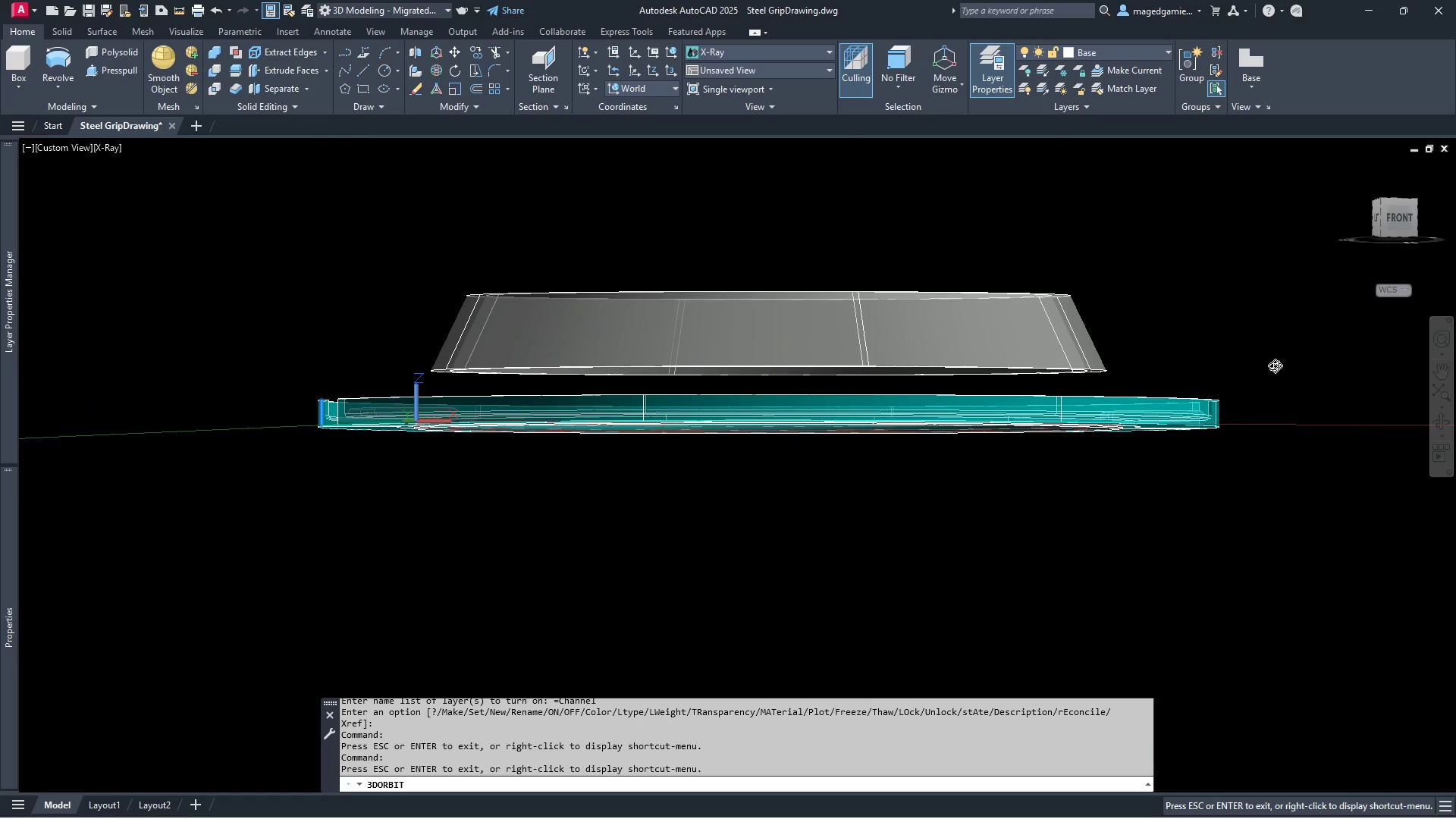 
key(Escape)
 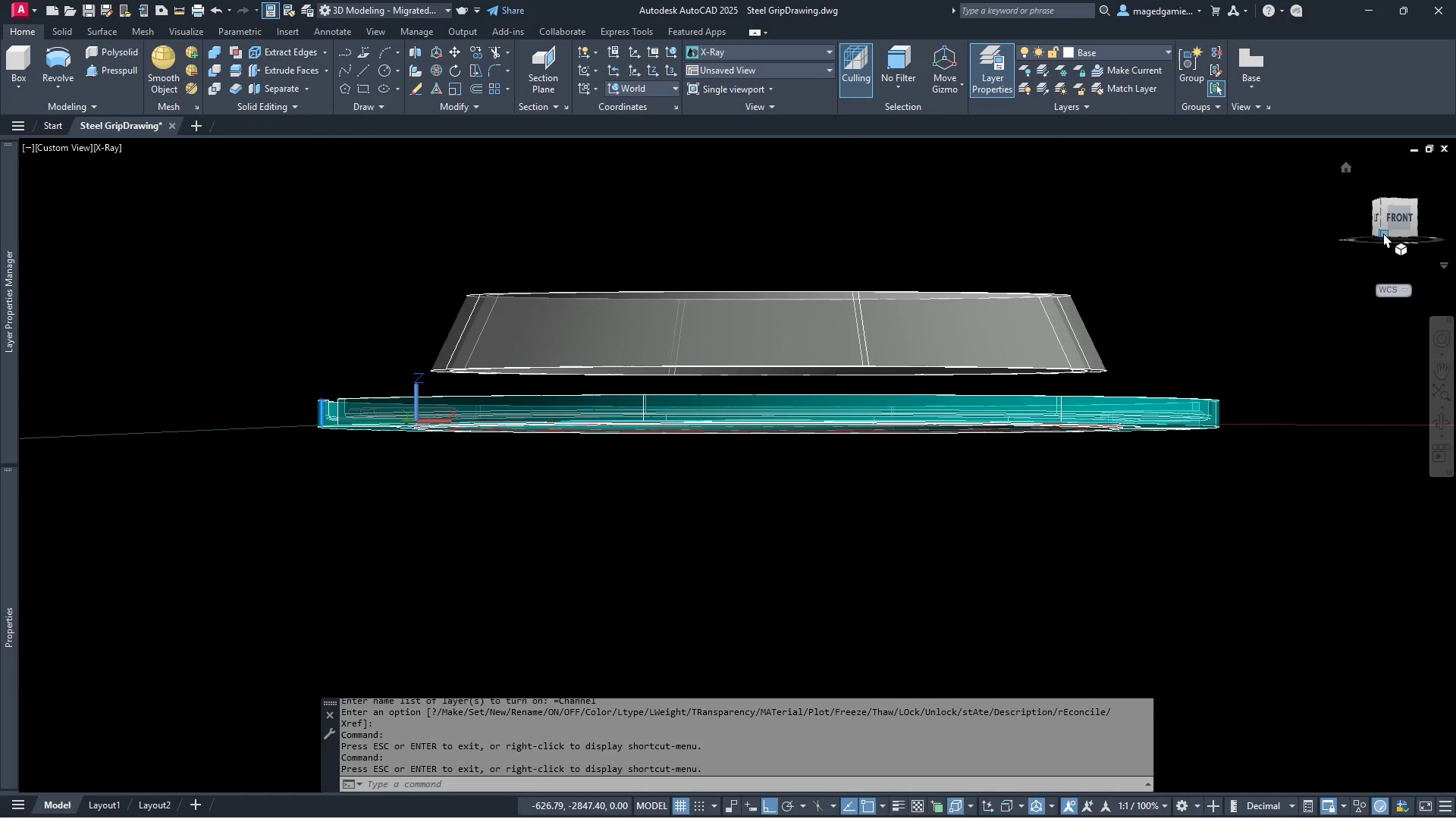 
left_click([1394, 219])
 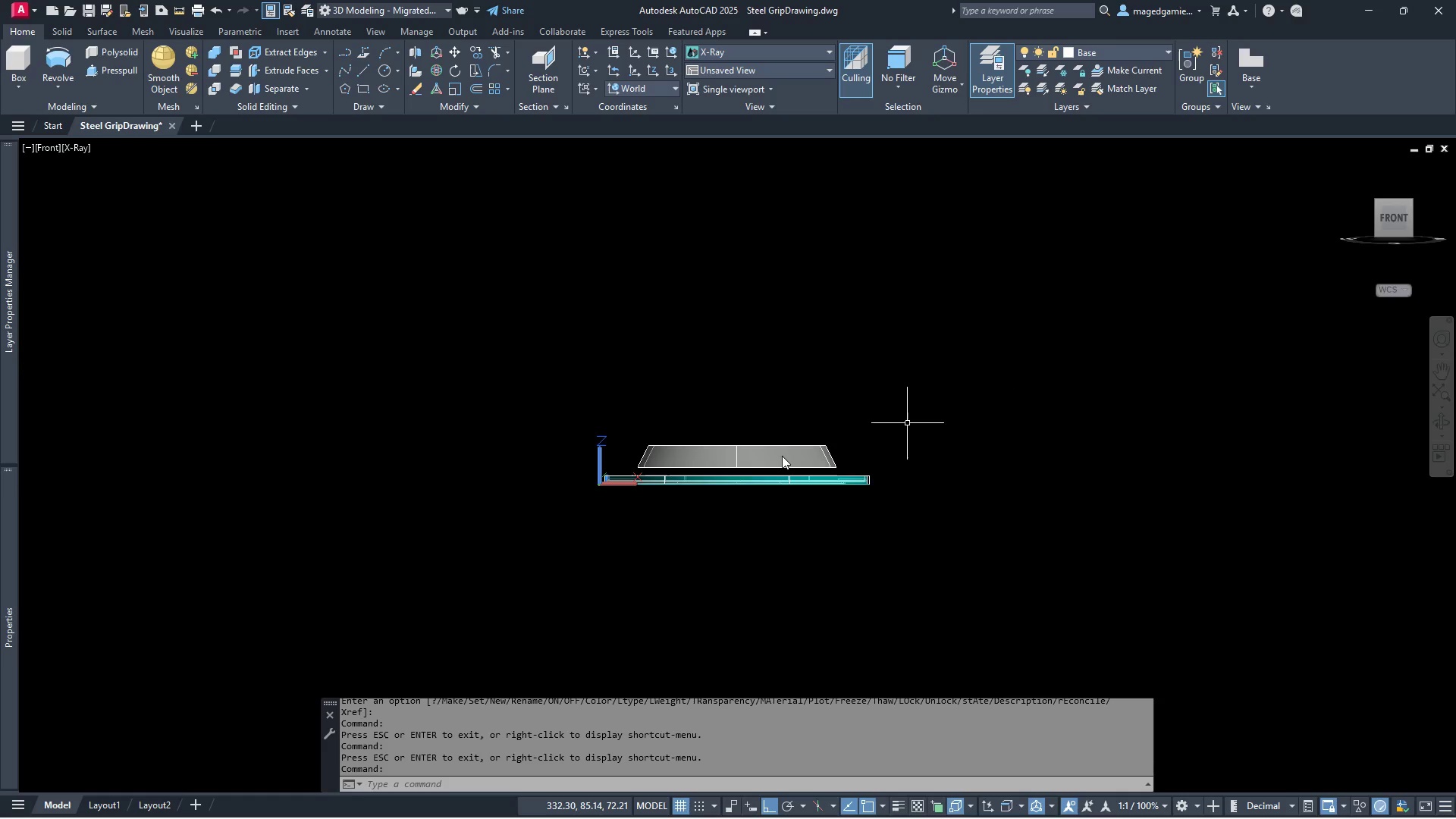 
scroll: coordinate [650, 487], scroll_direction: up, amount: 6.0
 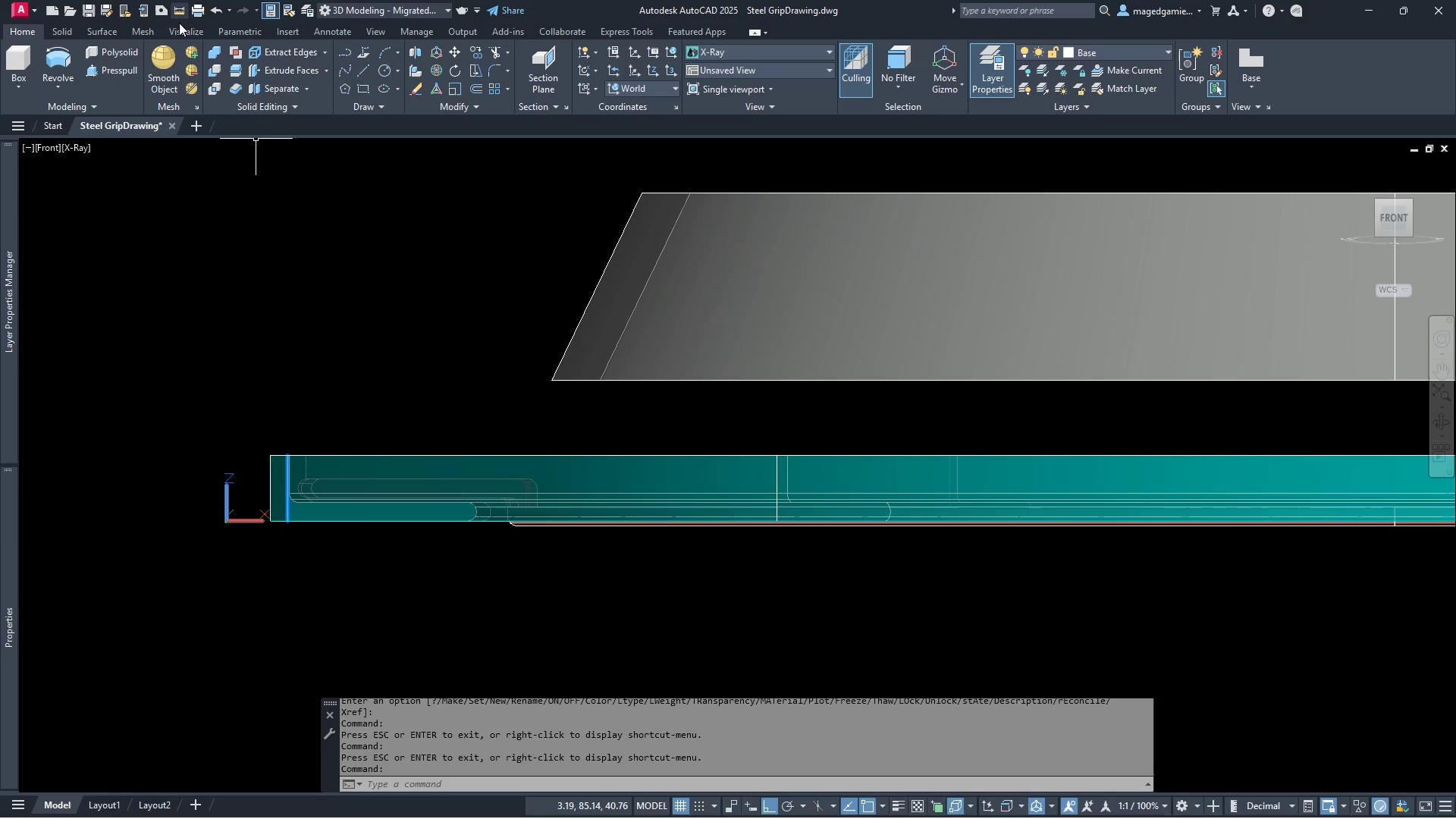 
left_click([177, 13])
 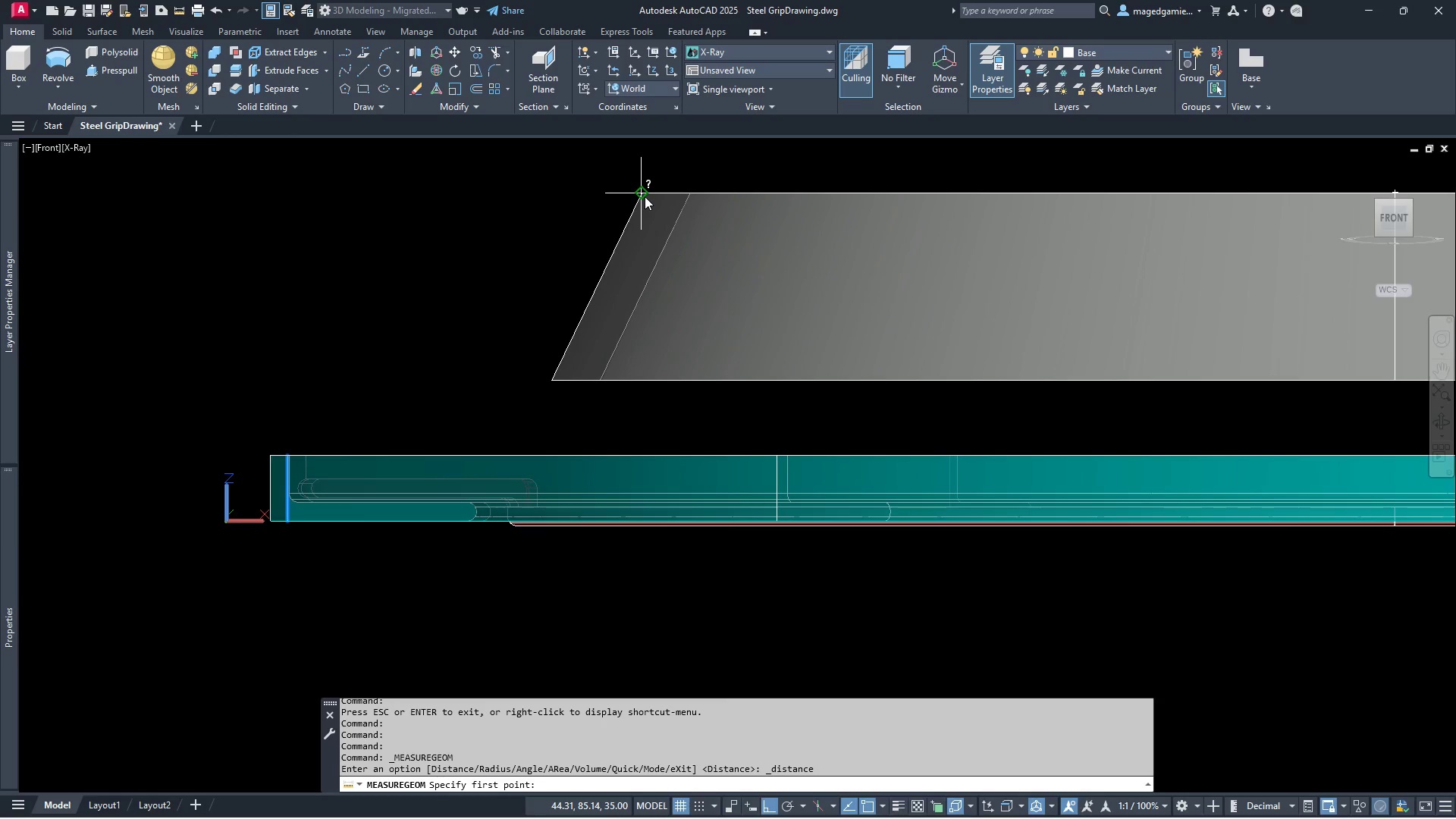 
left_click([645, 196])
 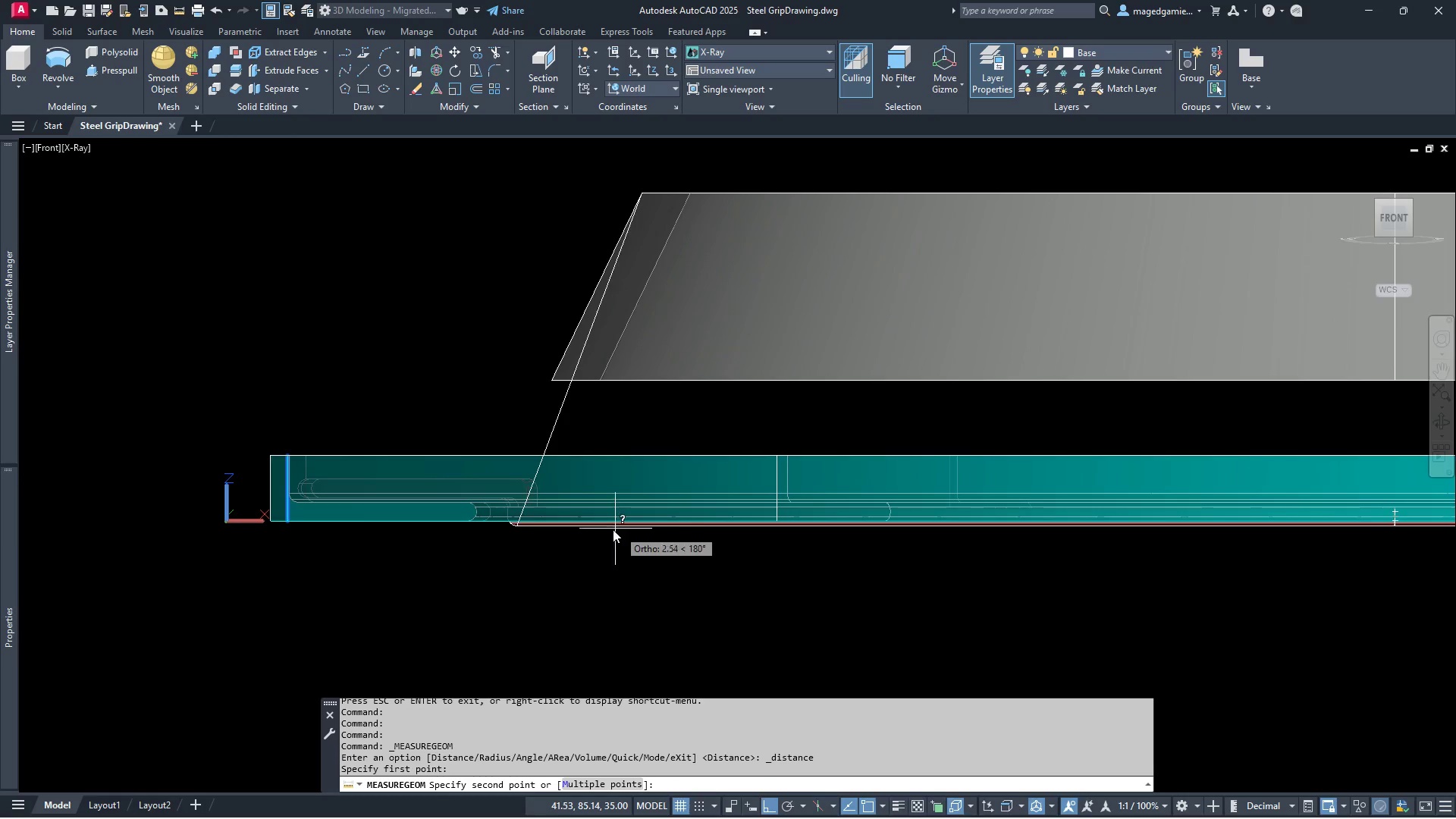 
scroll: coordinate [550, 533], scroll_direction: up, amount: 4.0
 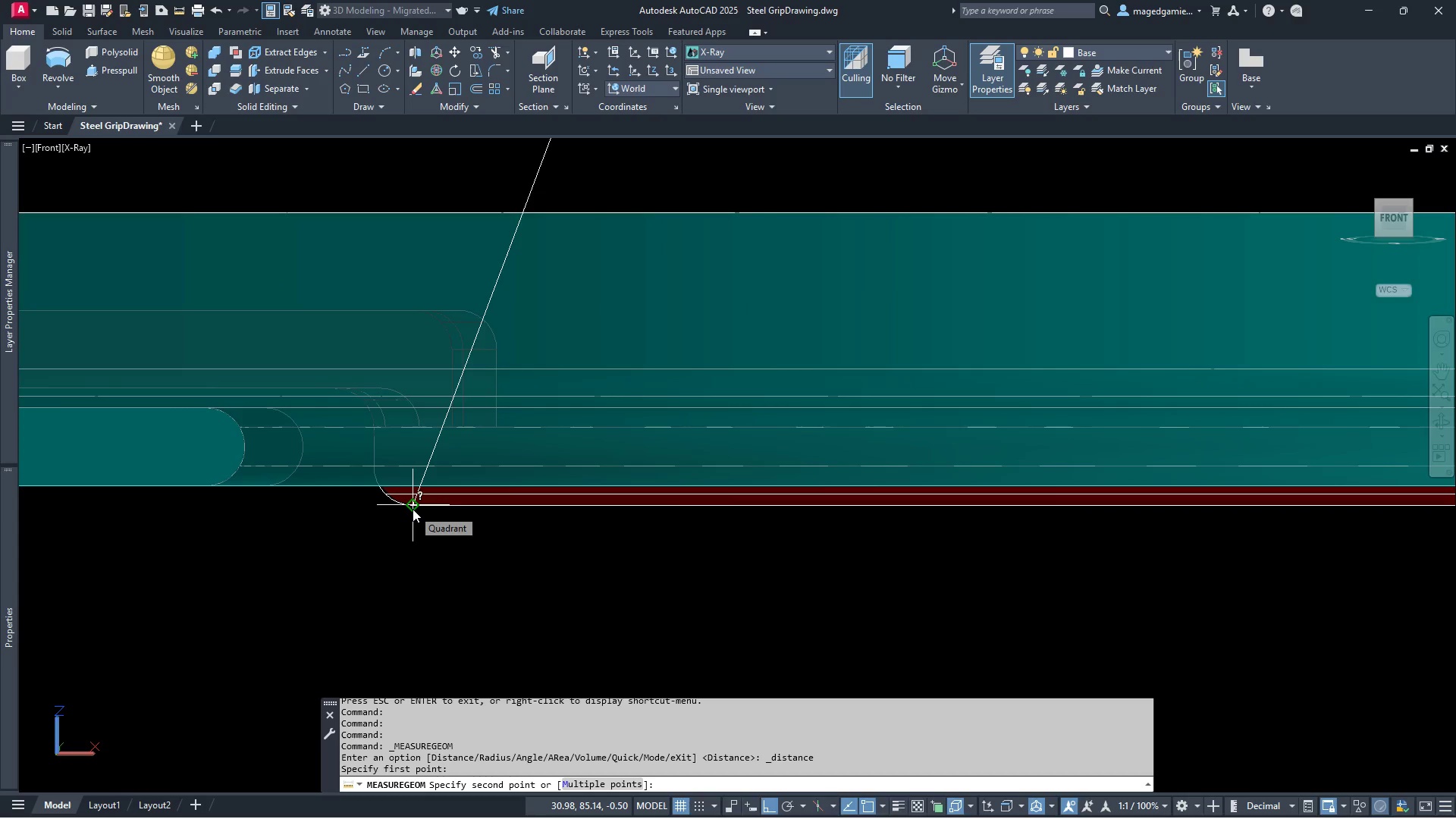 
left_click([413, 509])
 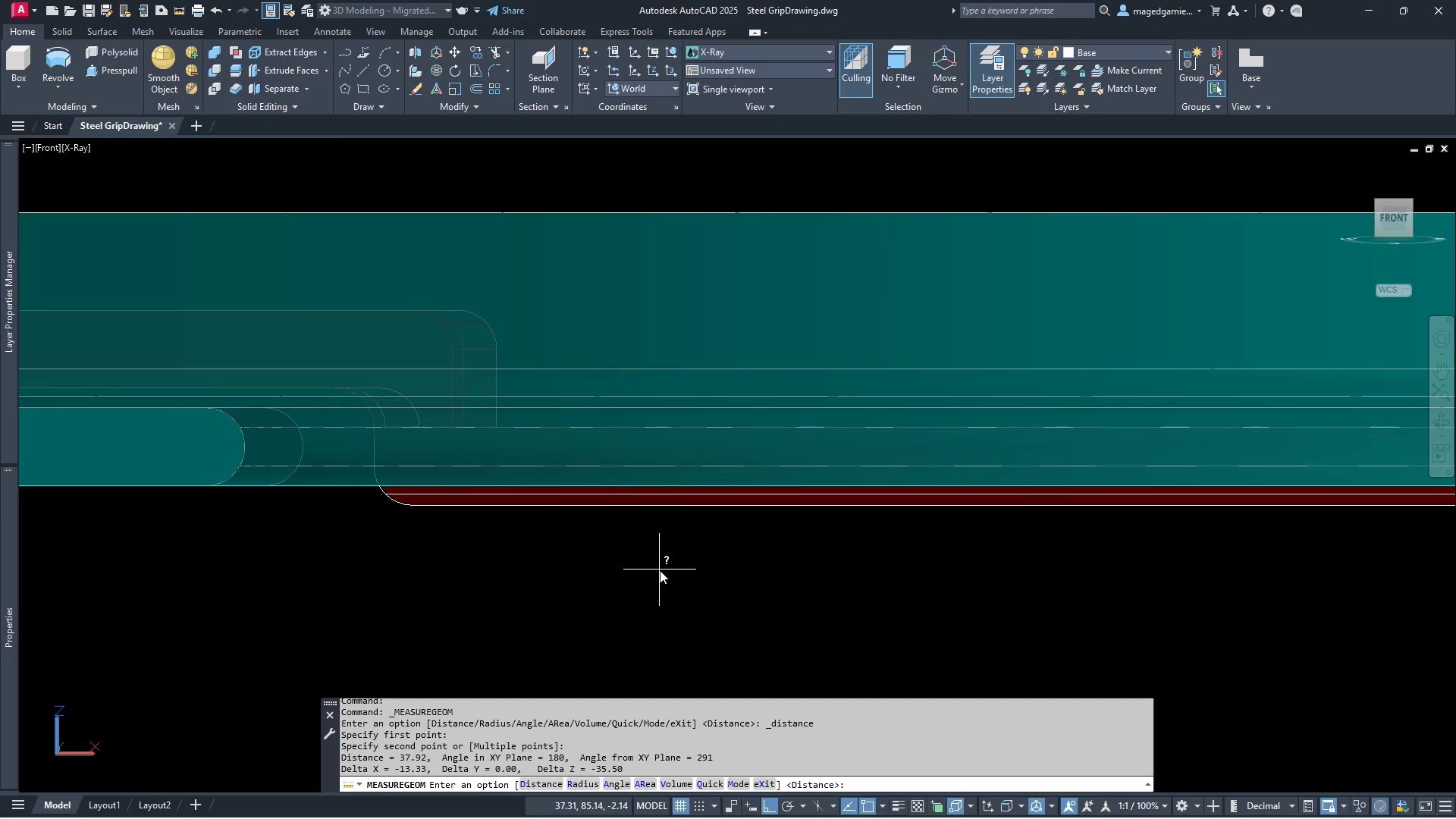 
wait(5.12)
 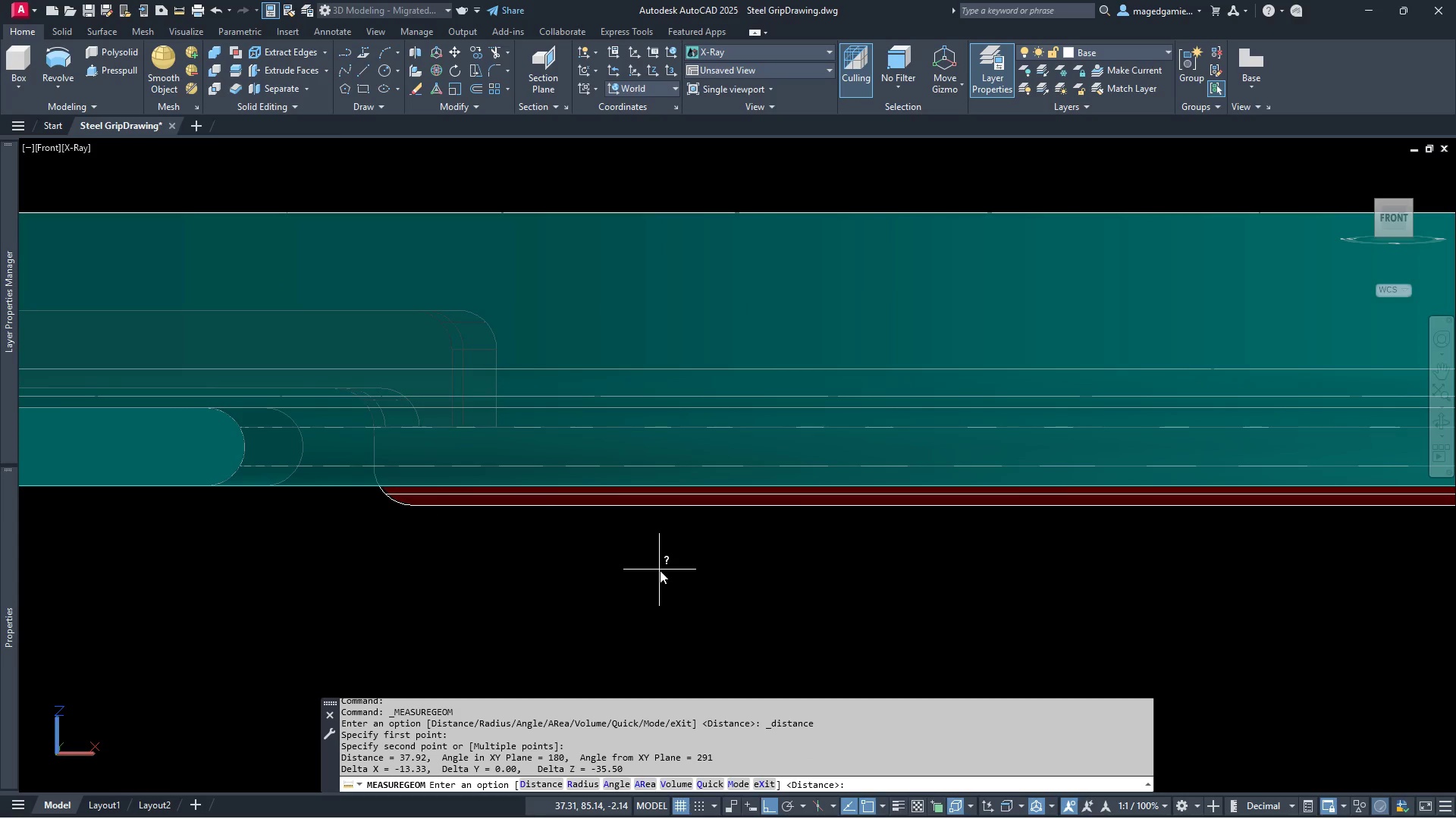 
scroll: coordinate [660, 570], scroll_direction: down, amount: 4.0
 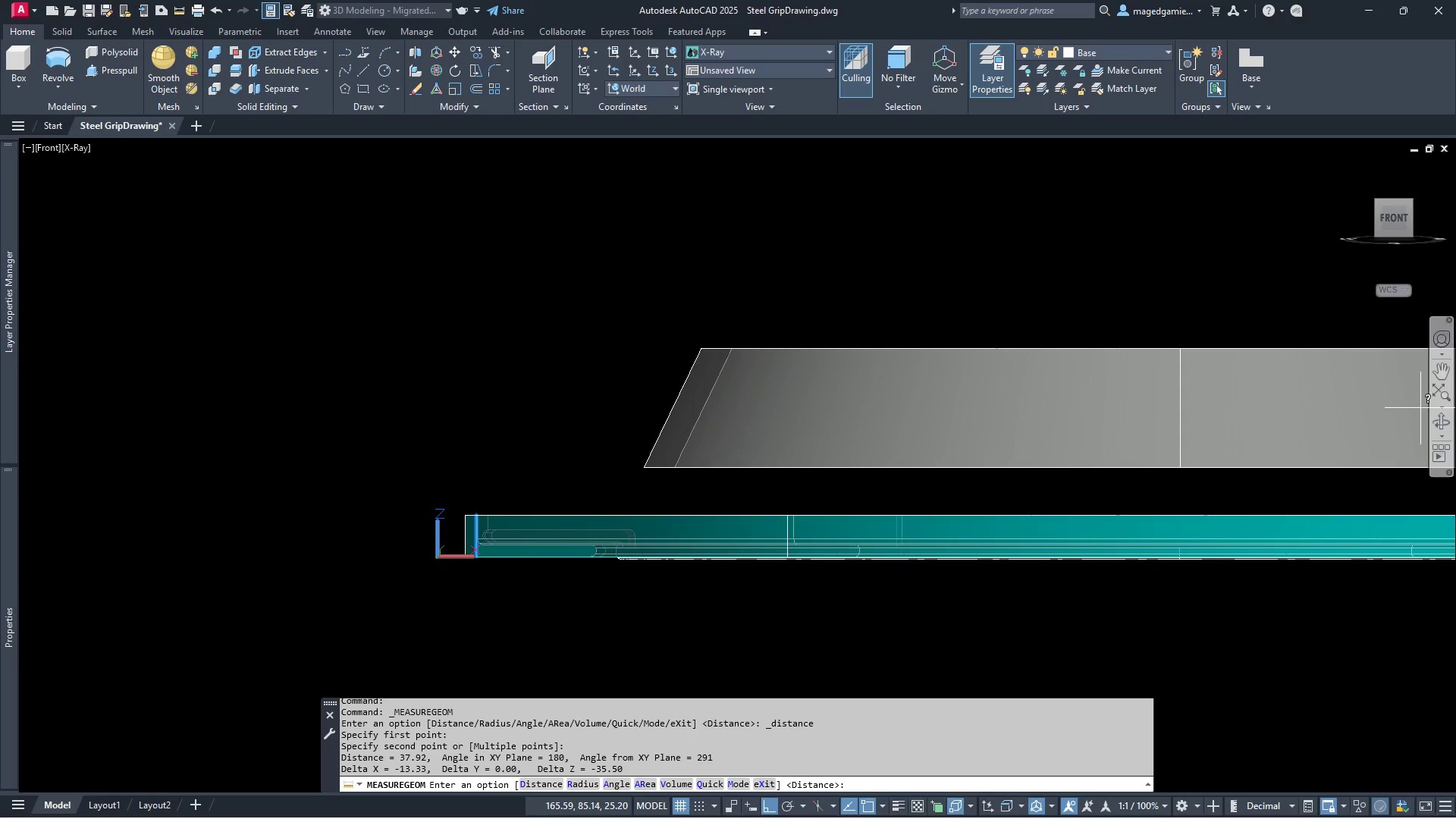 
left_click([1442, 417])
 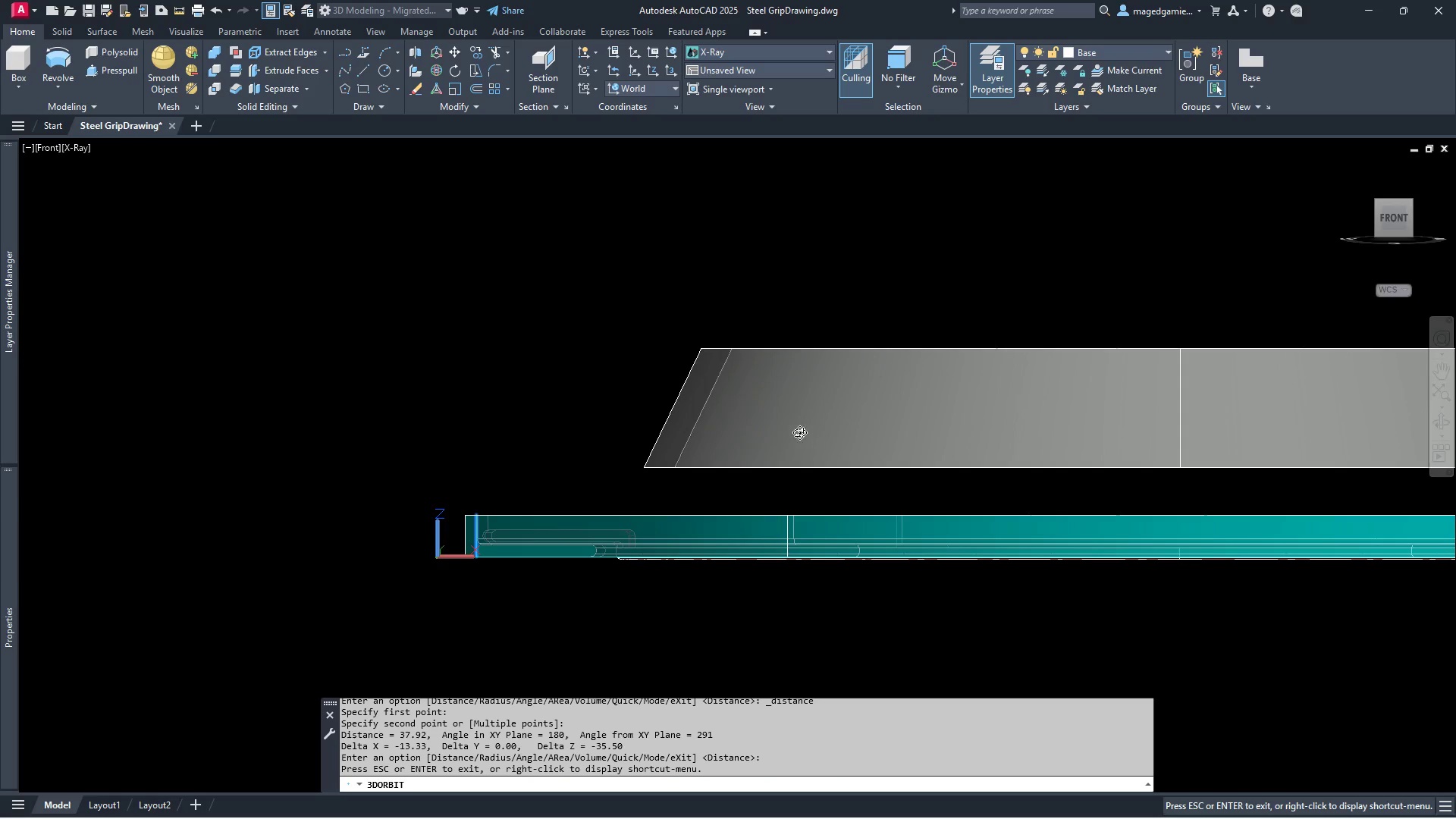 
left_click_drag(start_coordinate=[811, 435], to_coordinate=[973, 460])
 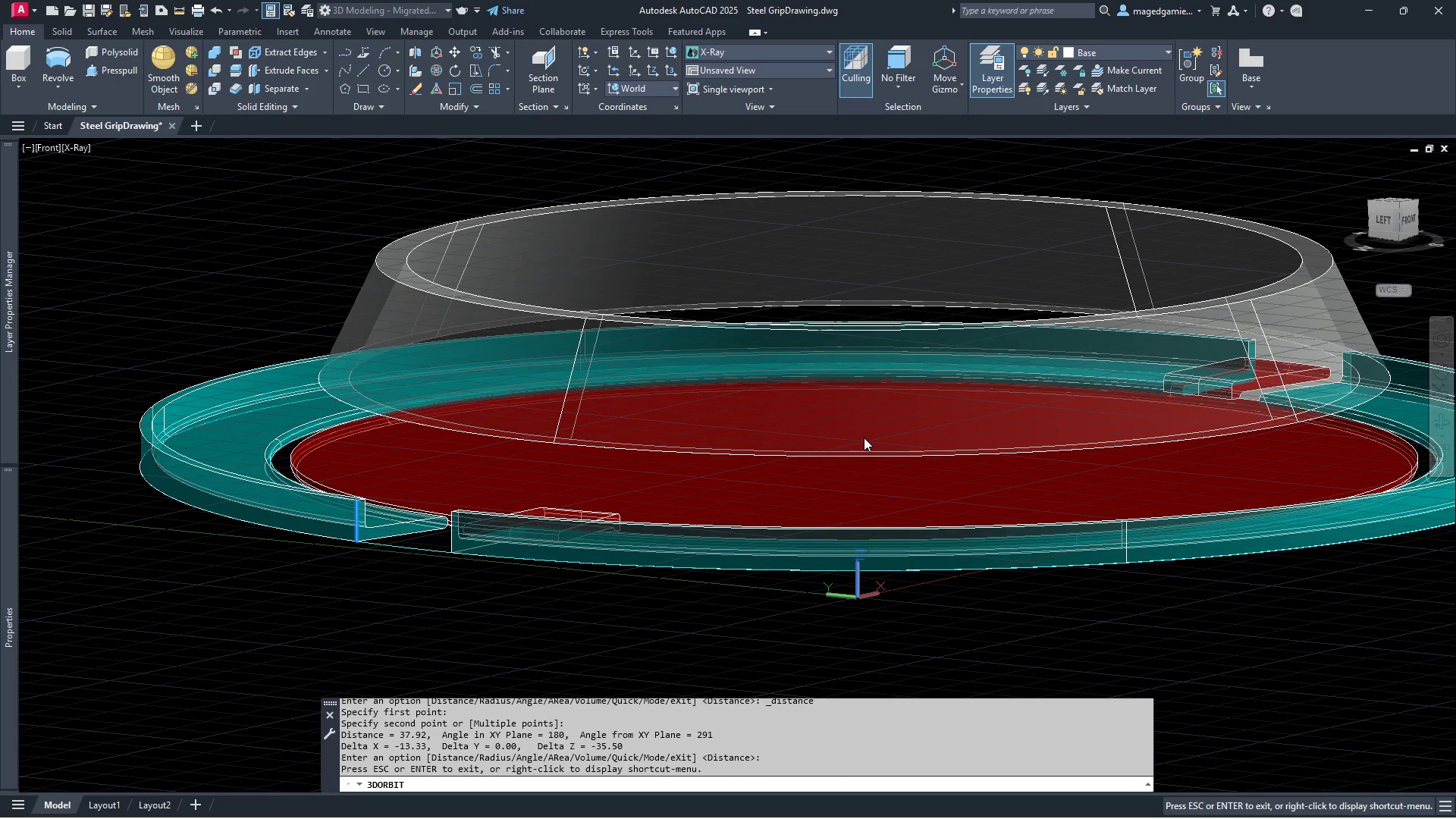 
right_click([864, 438])
 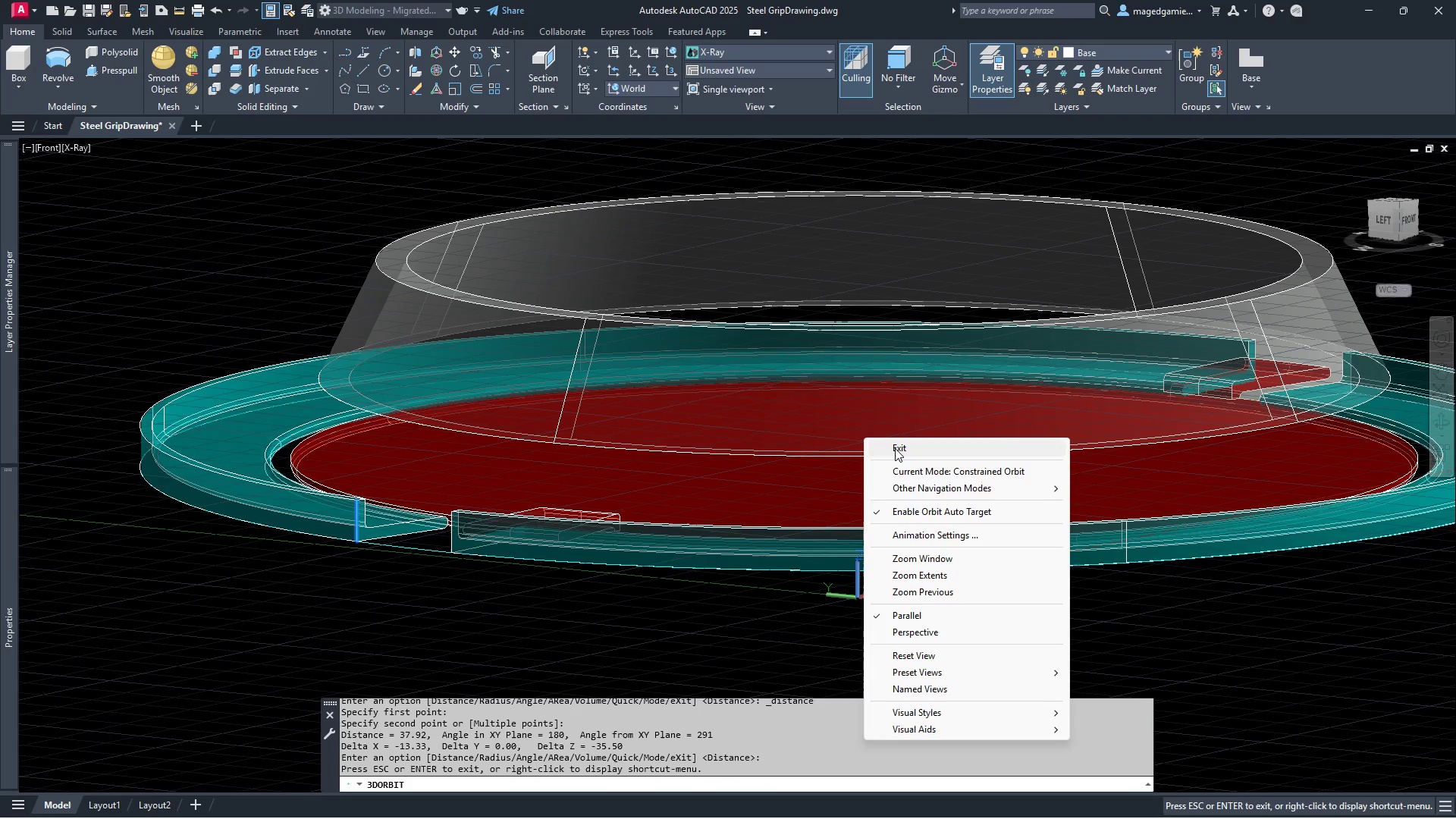 
left_click([895, 448])
 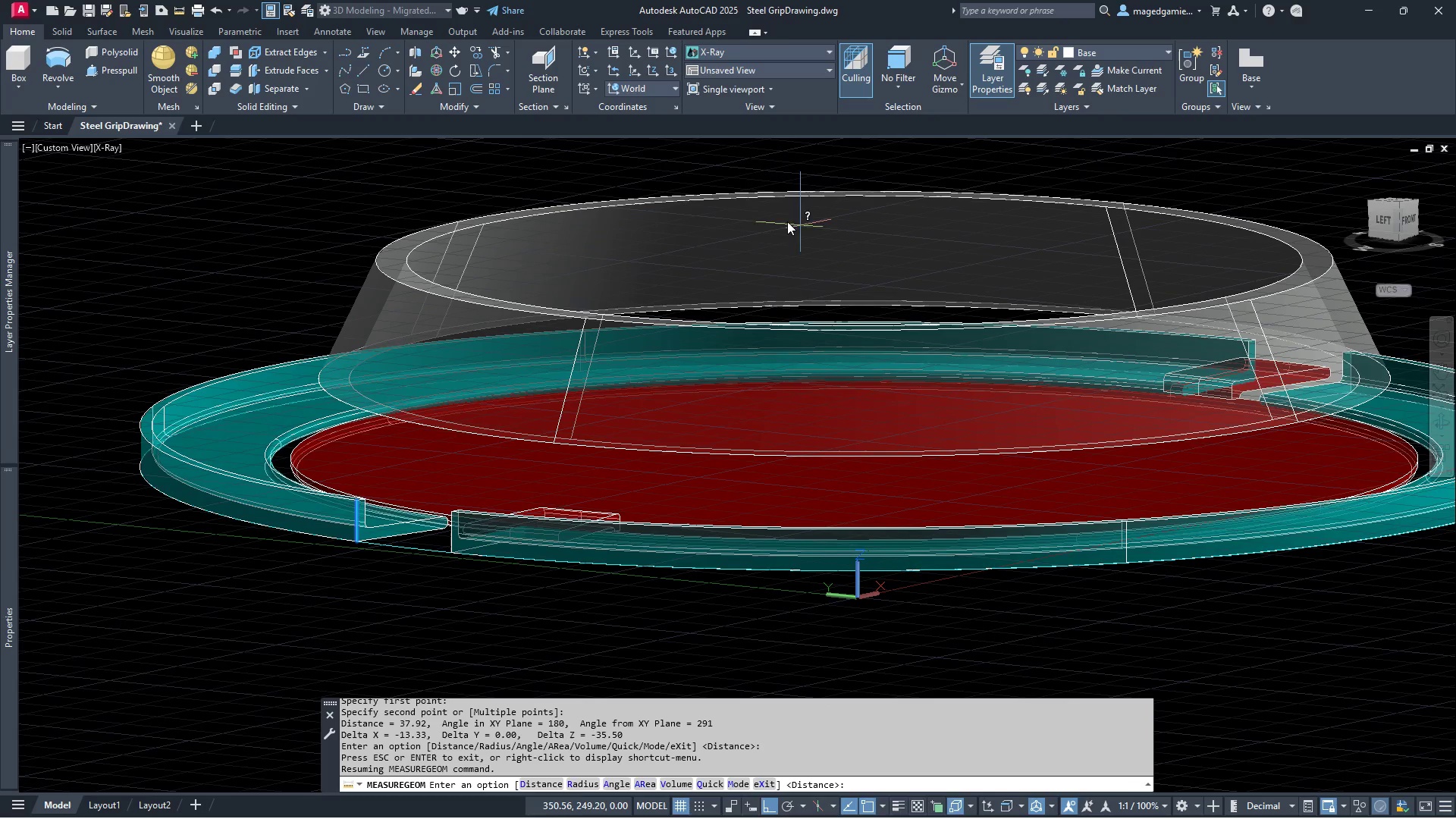 
right_click([743, 215])
 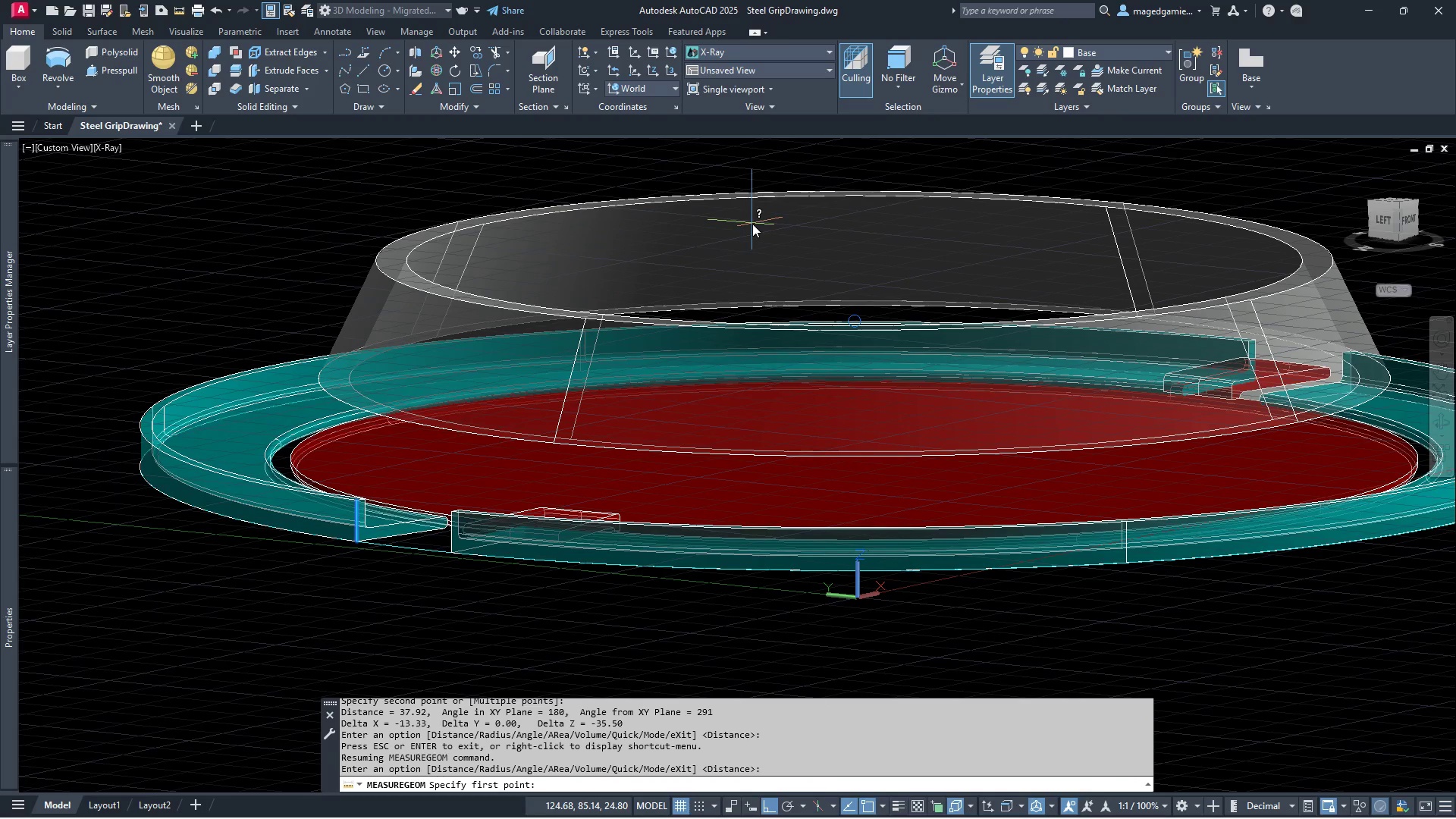 
key(Escape)
 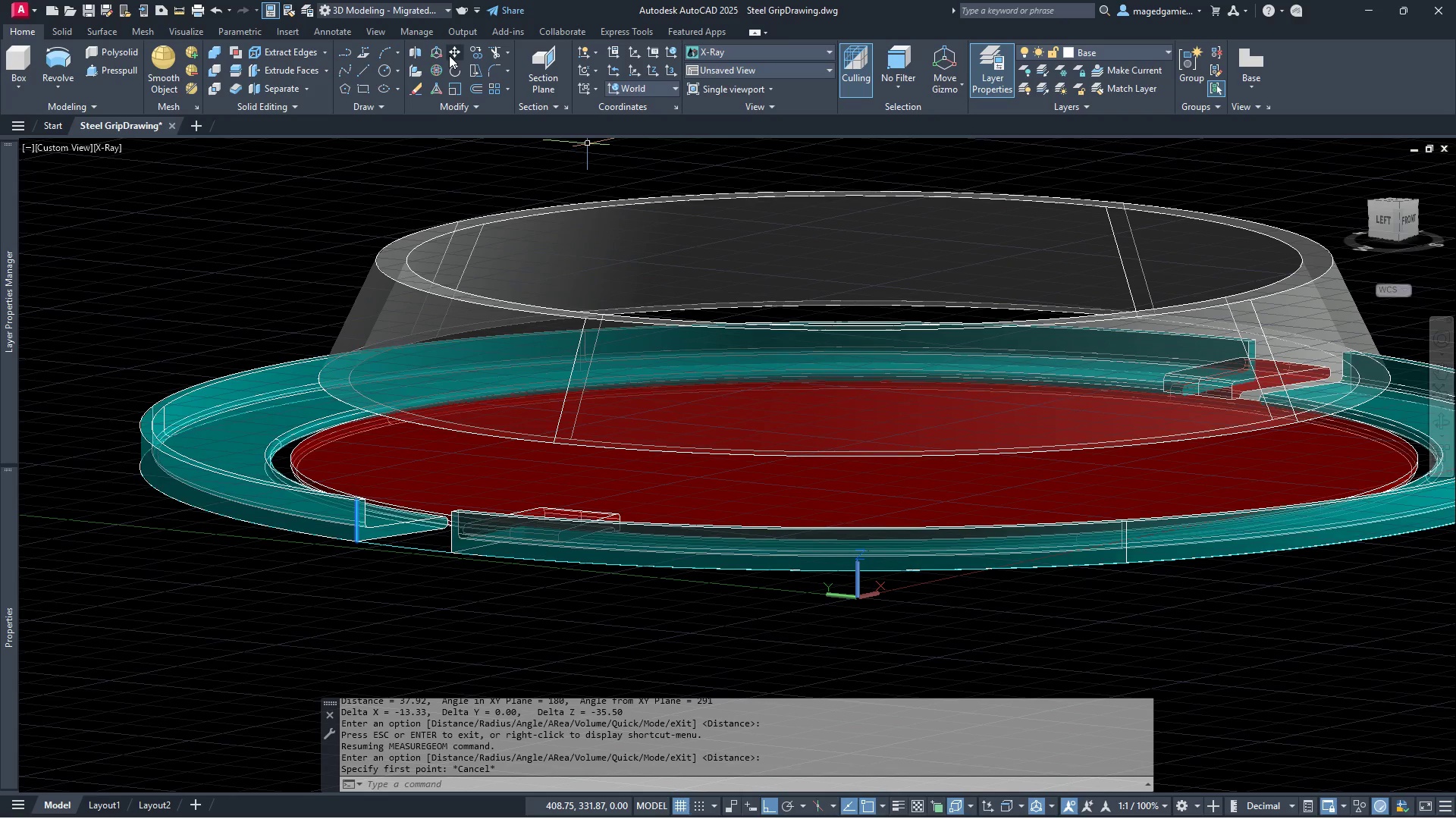 
left_click([456, 52])
 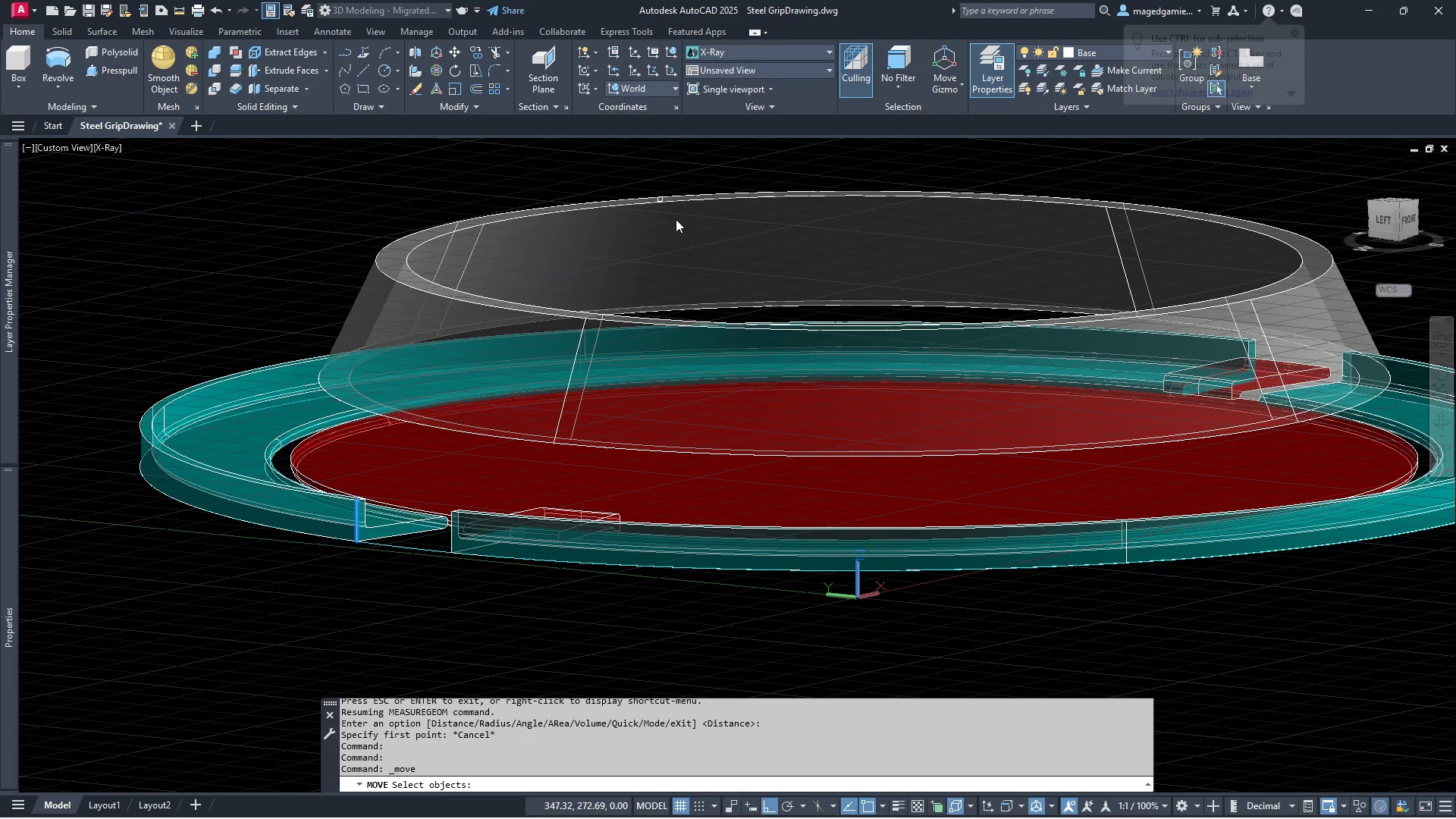 
left_click([686, 236])
 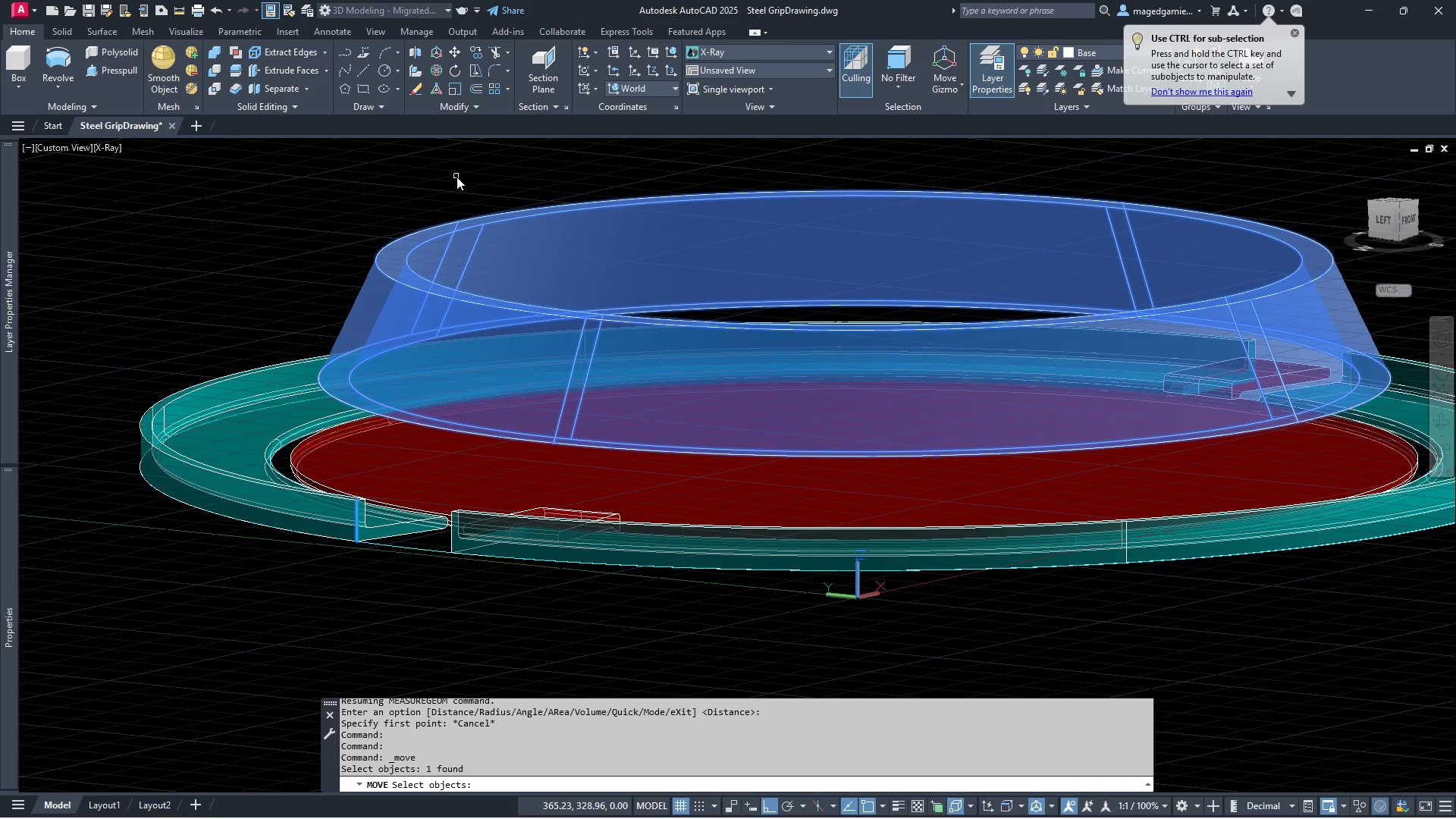 
right_click([457, 177])
 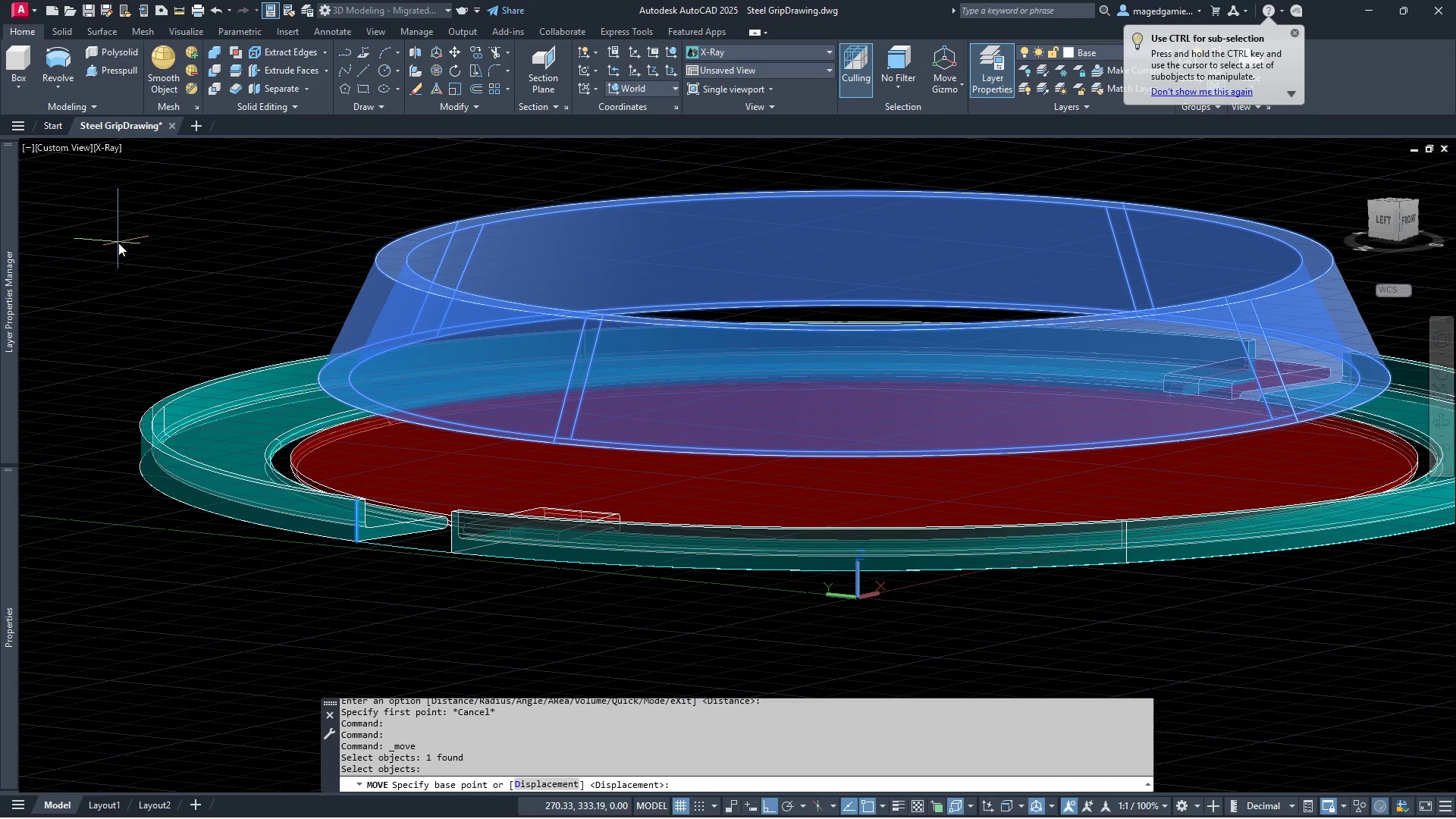 
left_click([118, 243])
 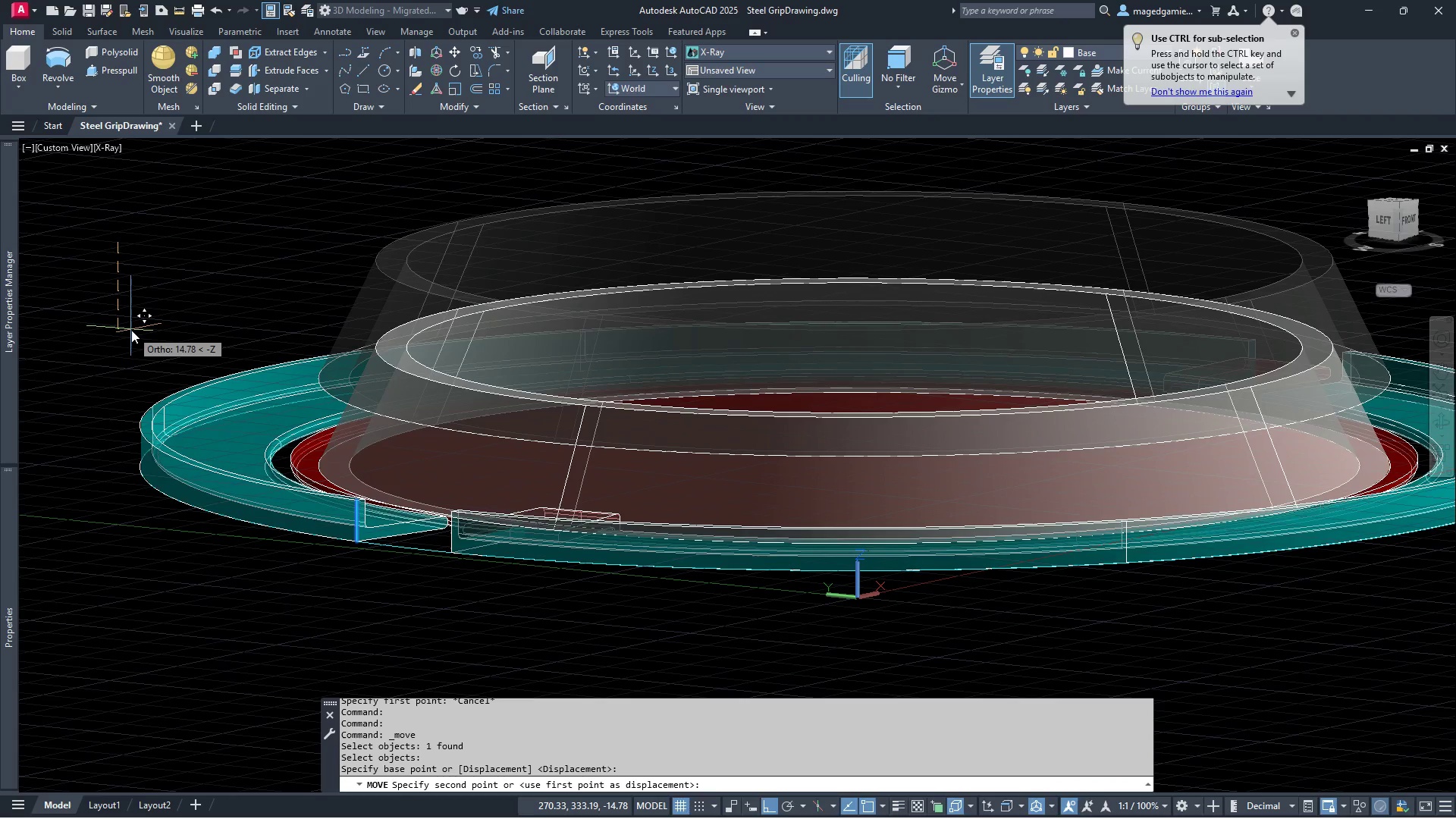 
type(35.5)
 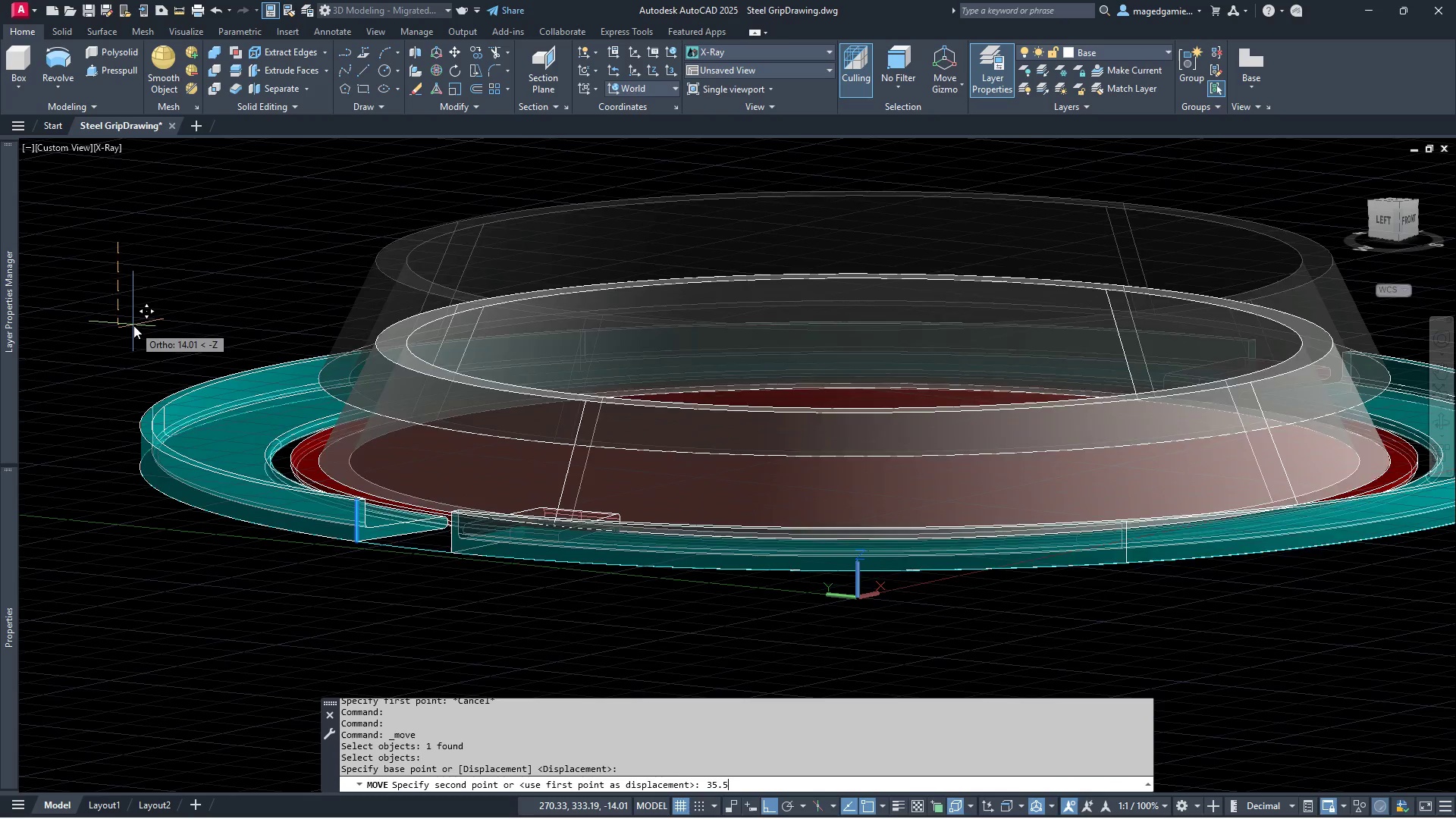 
key(Enter)
 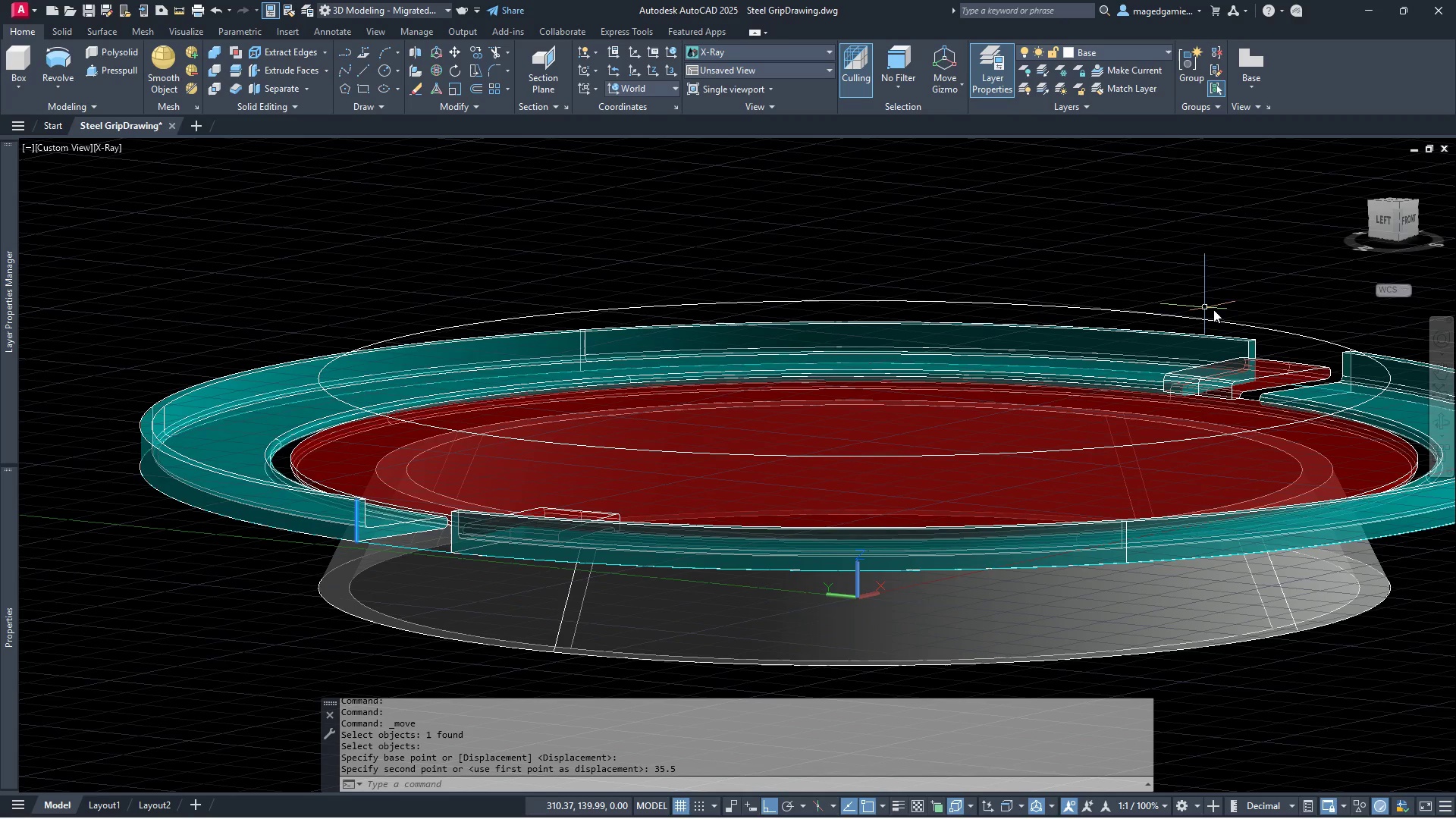 
left_click([1242, 325])
 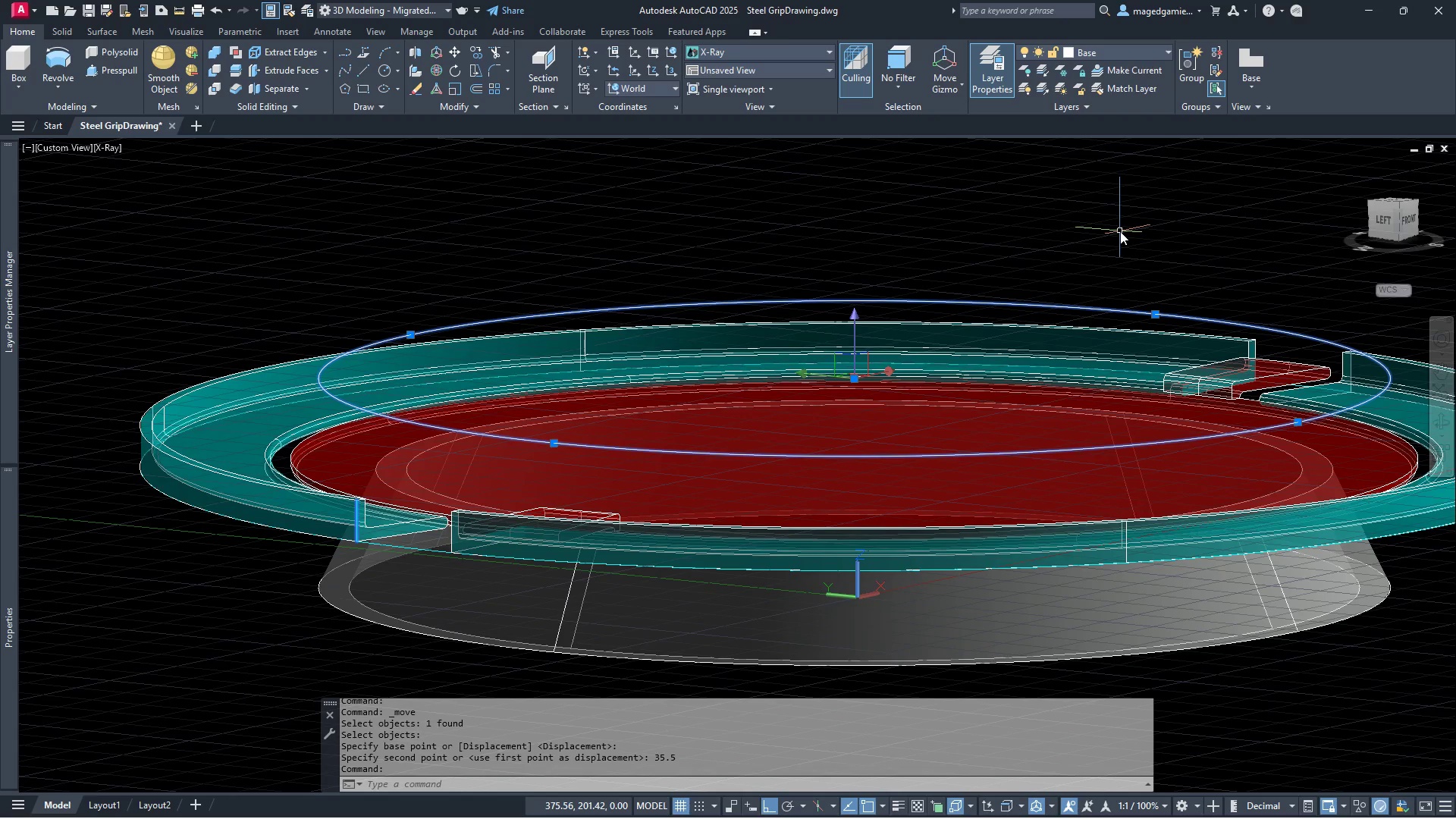 
key(Delete)
 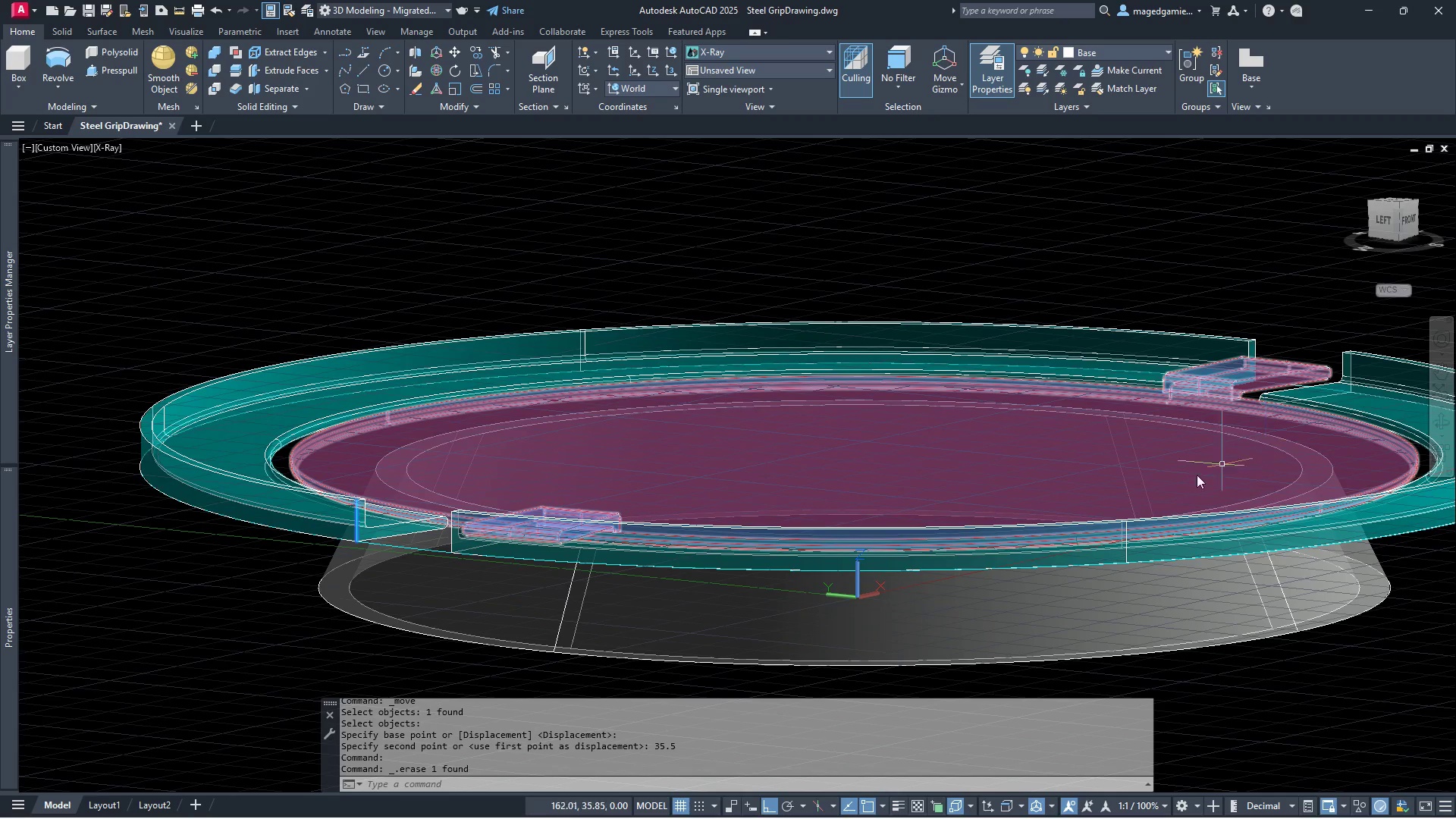 
scroll: coordinate [1041, 581], scroll_direction: down, amount: 1.0
 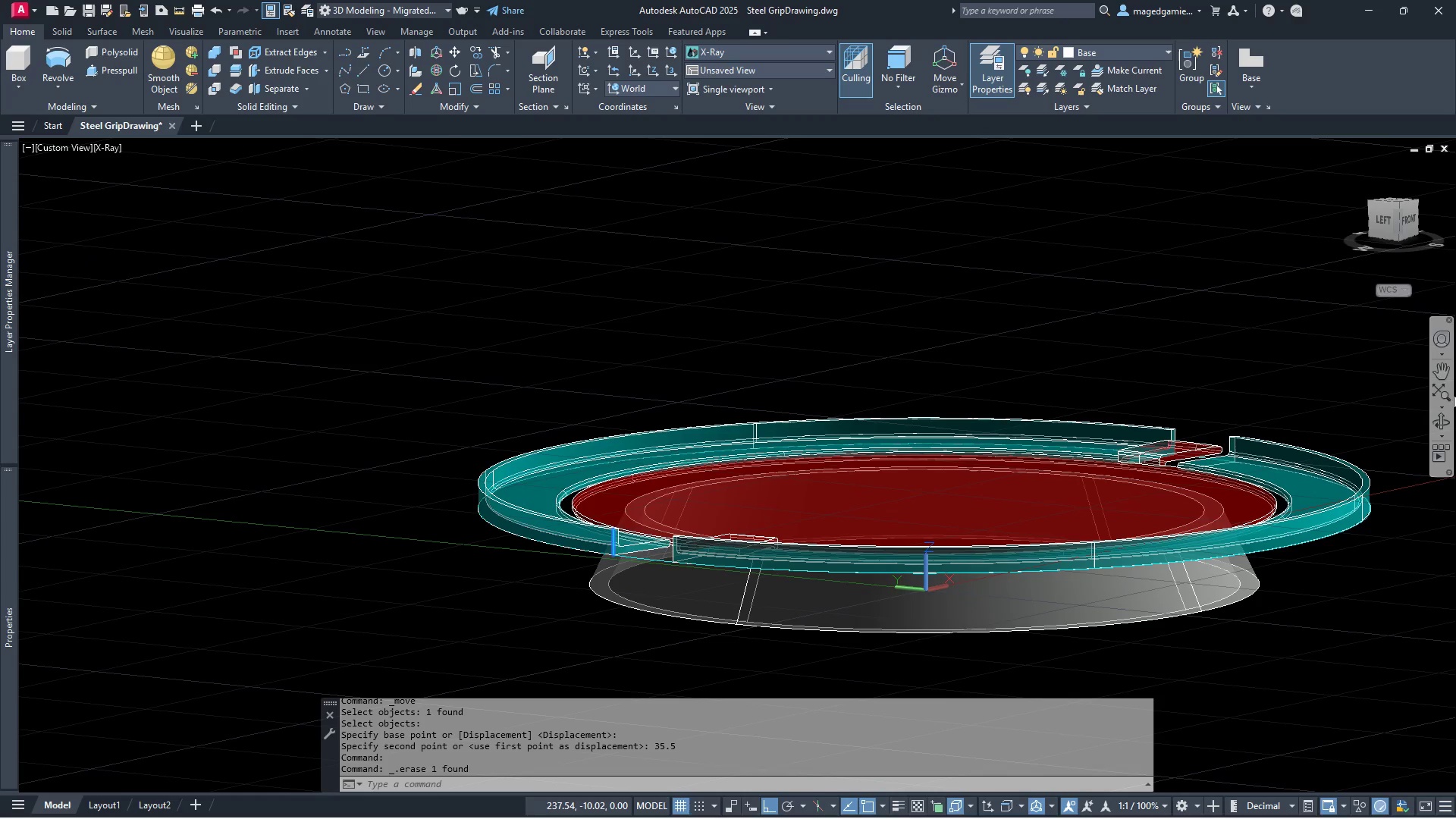 
left_click([1445, 428])
 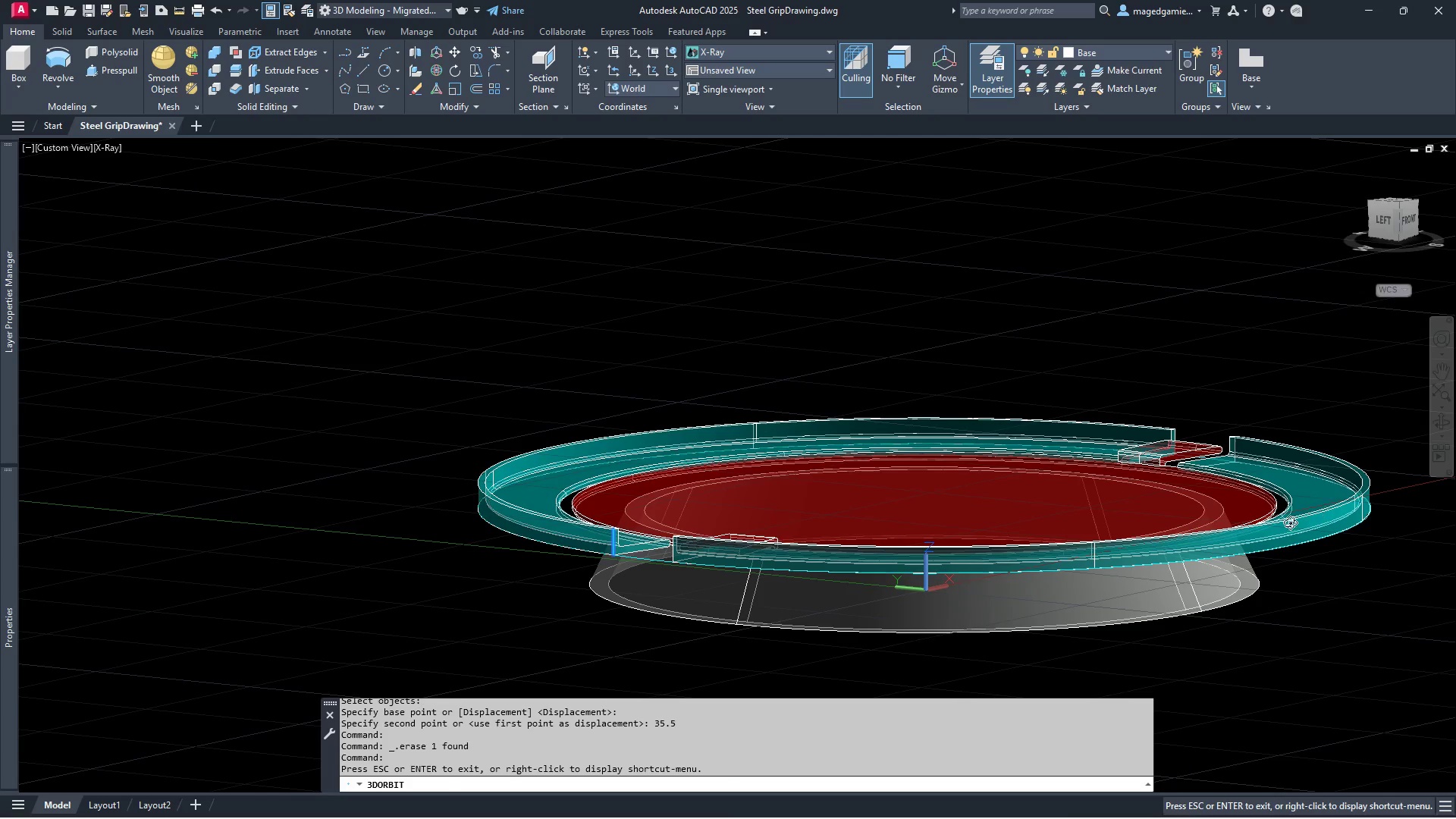 
left_click_drag(start_coordinate=[1250, 513], to_coordinate=[990, 529])
 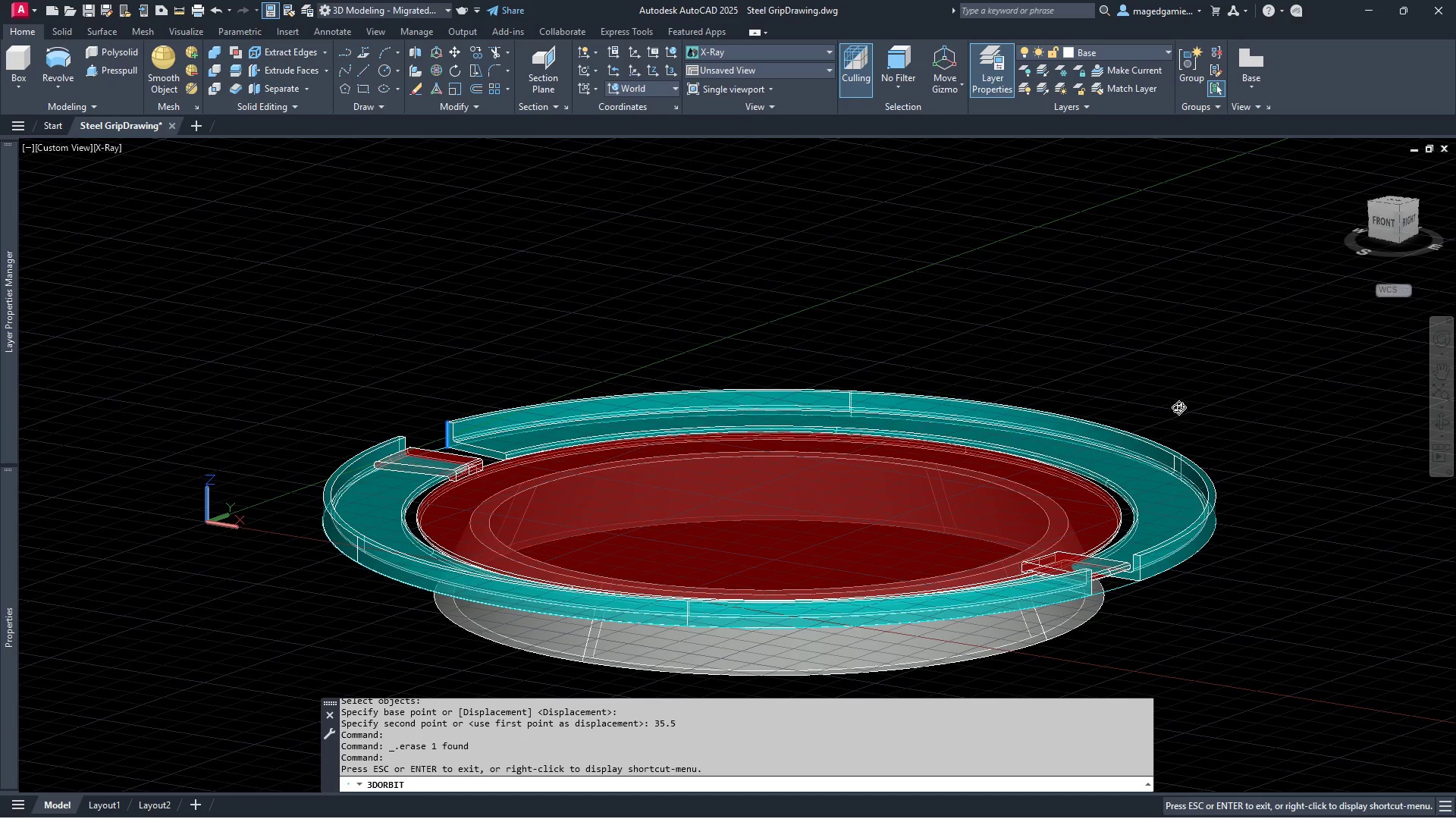 
scroll: coordinate [1185, 387], scroll_direction: up, amount: 3.0
 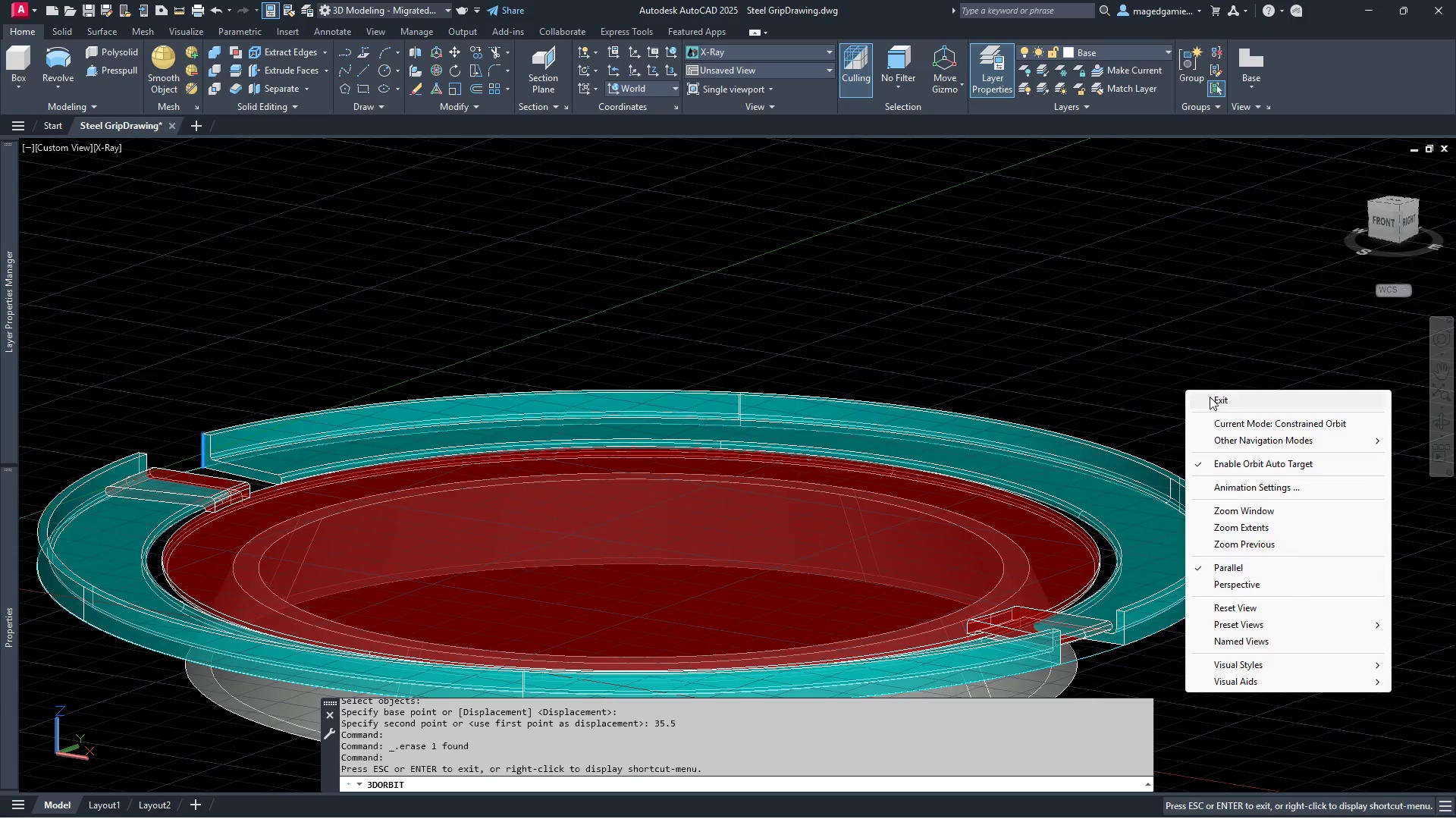 
left_click([1218, 398])
 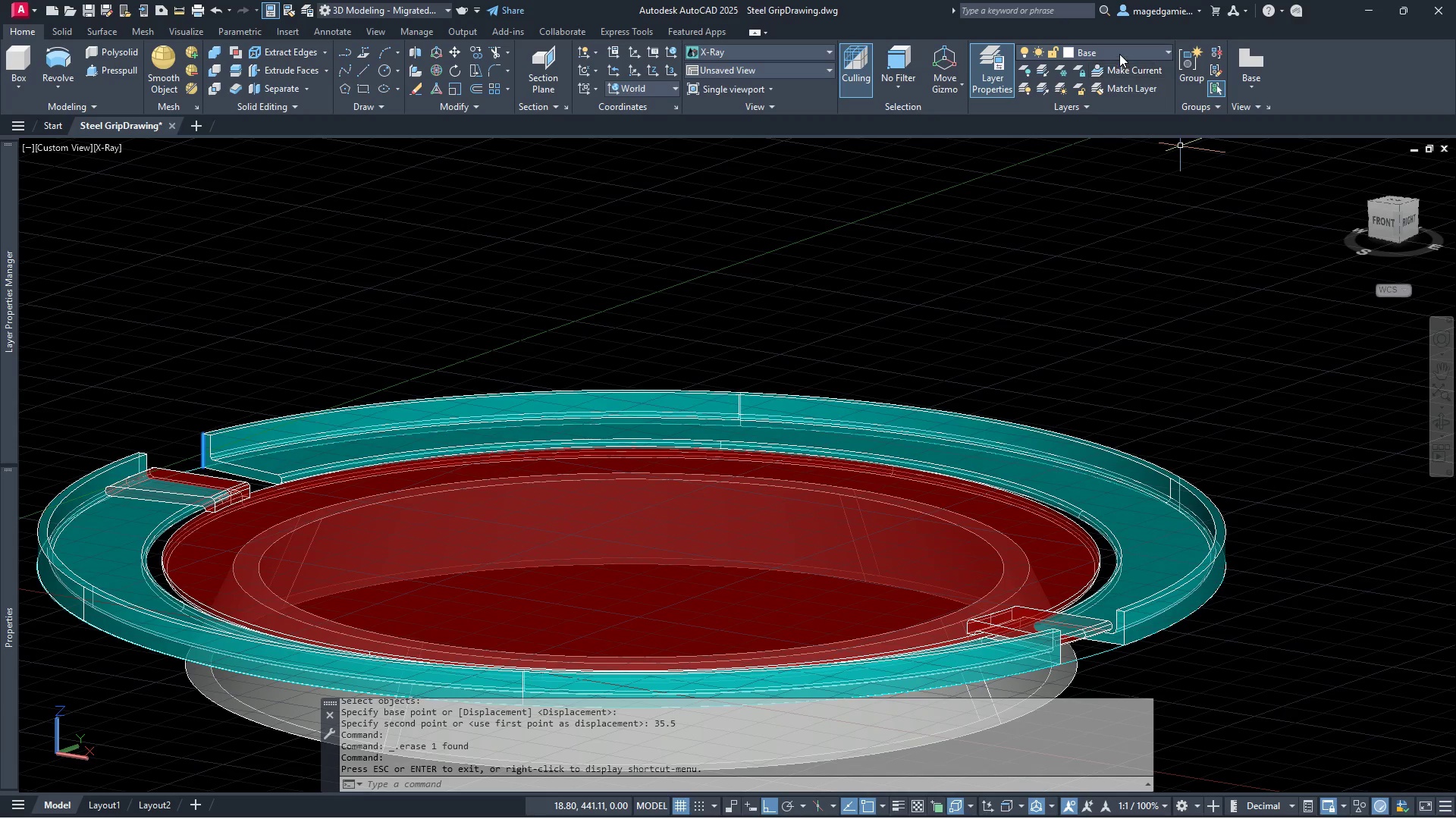 
left_click([1119, 54])
 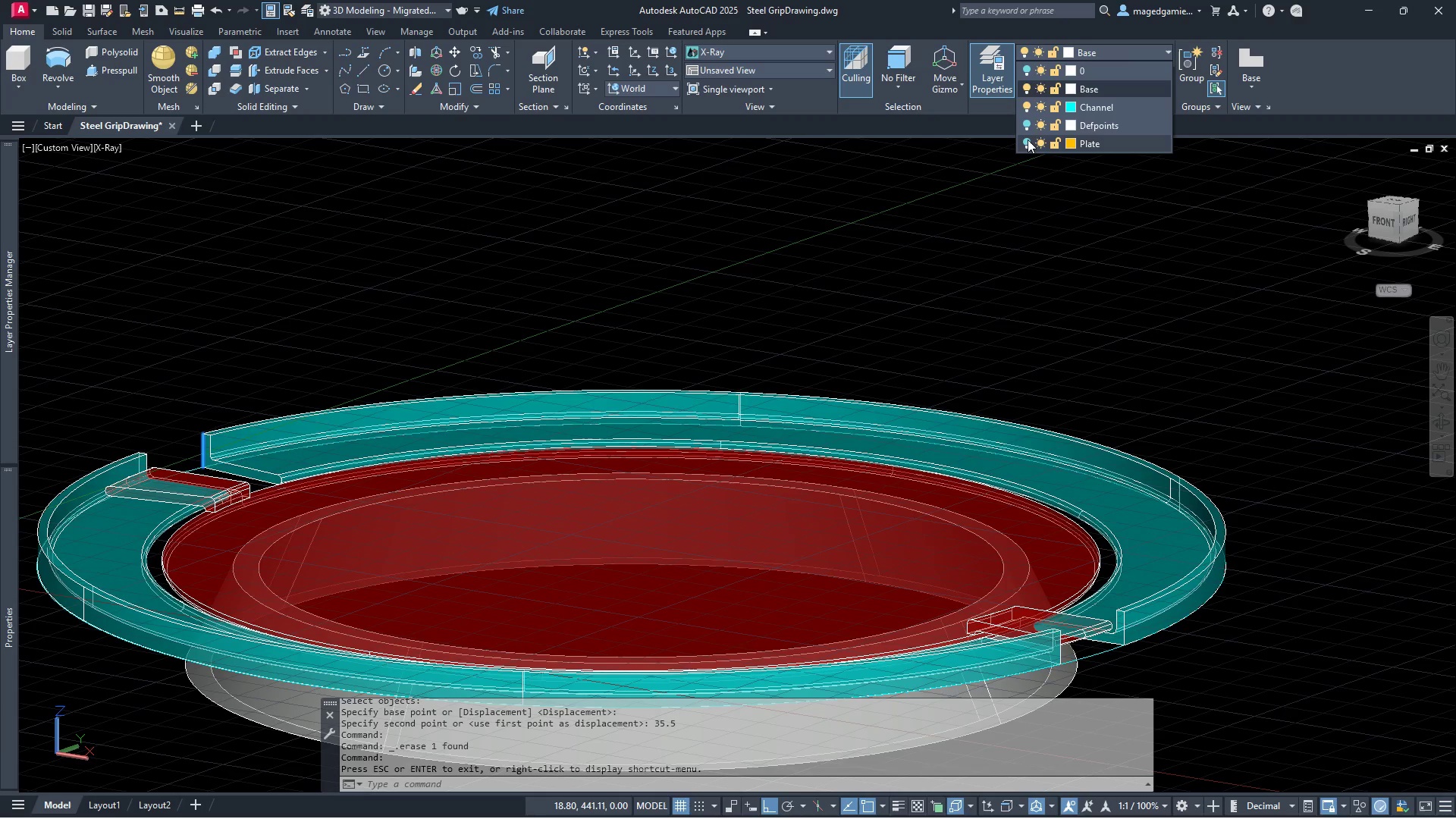 
left_click([1028, 140])
 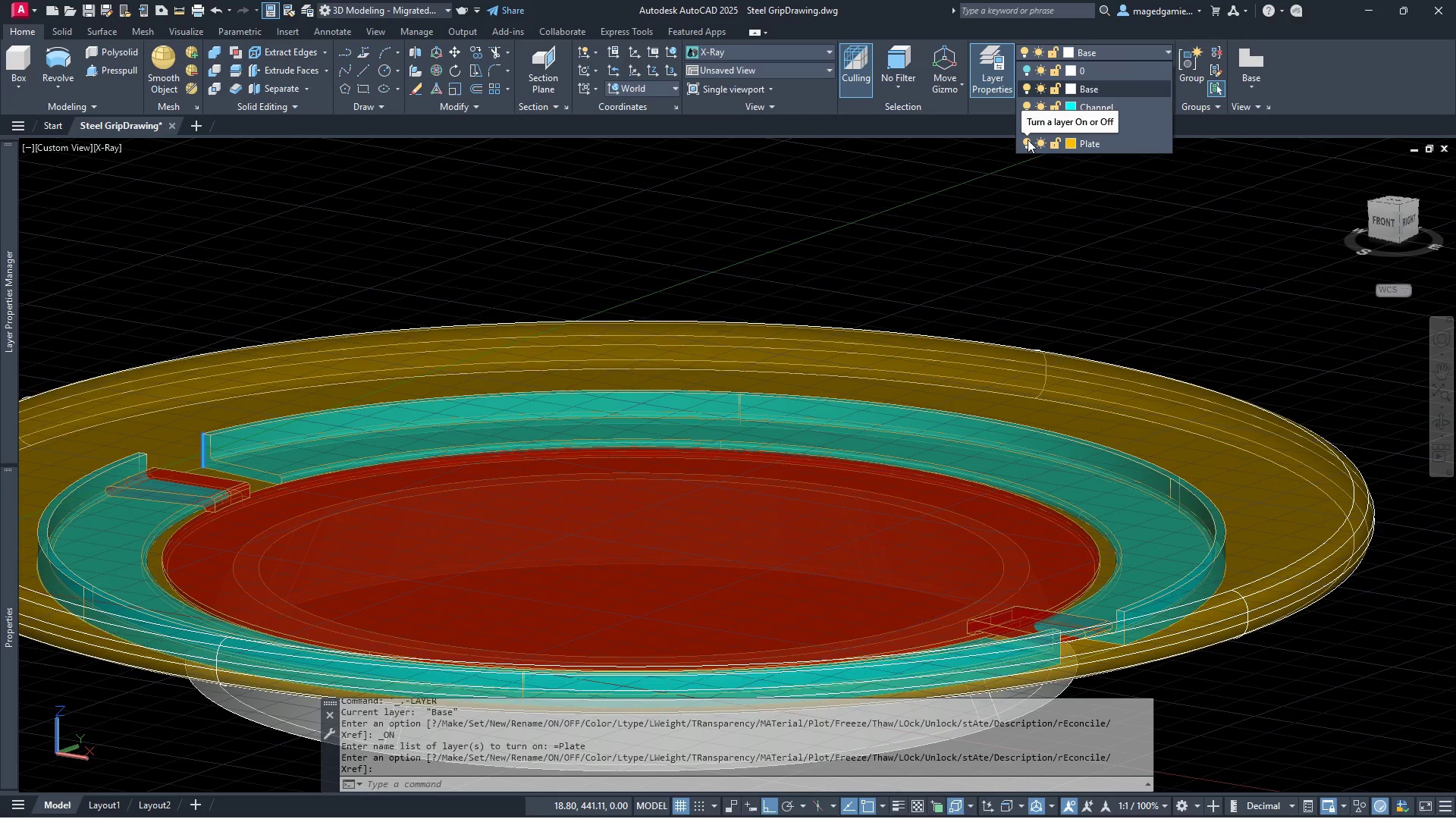 
left_click([1028, 140])
 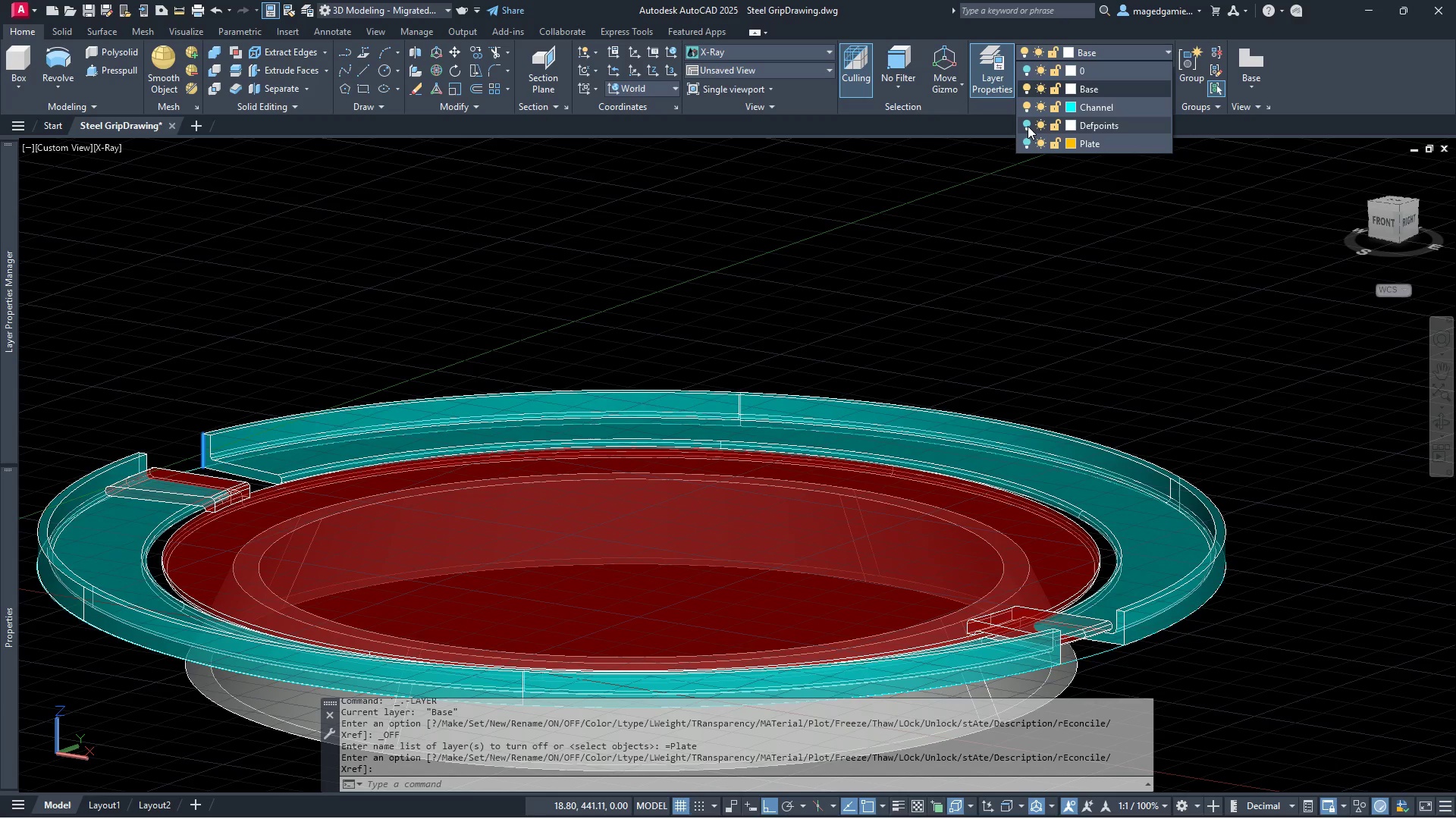 
left_click([1028, 126])
 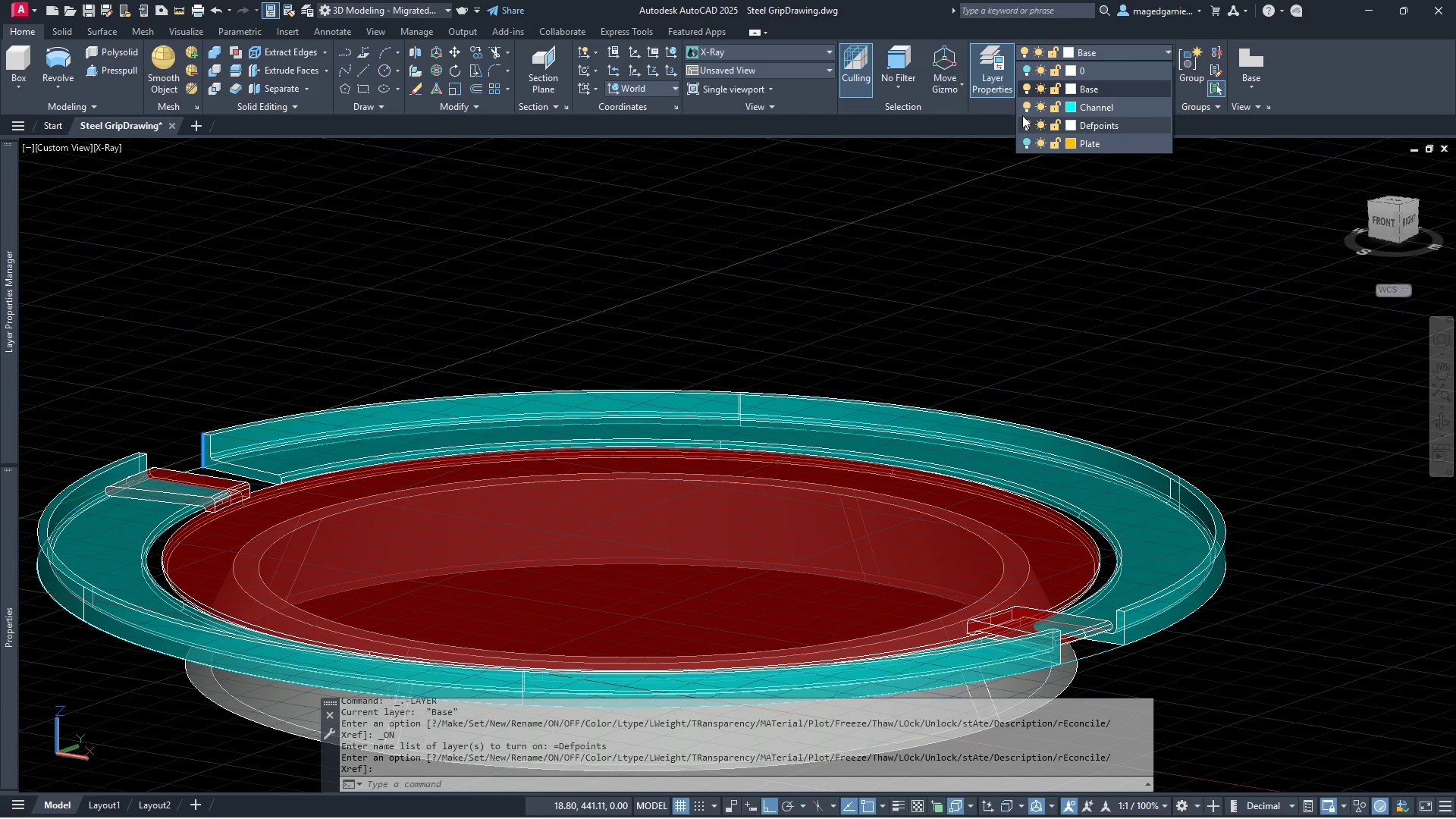 
left_click([1027, 102])
 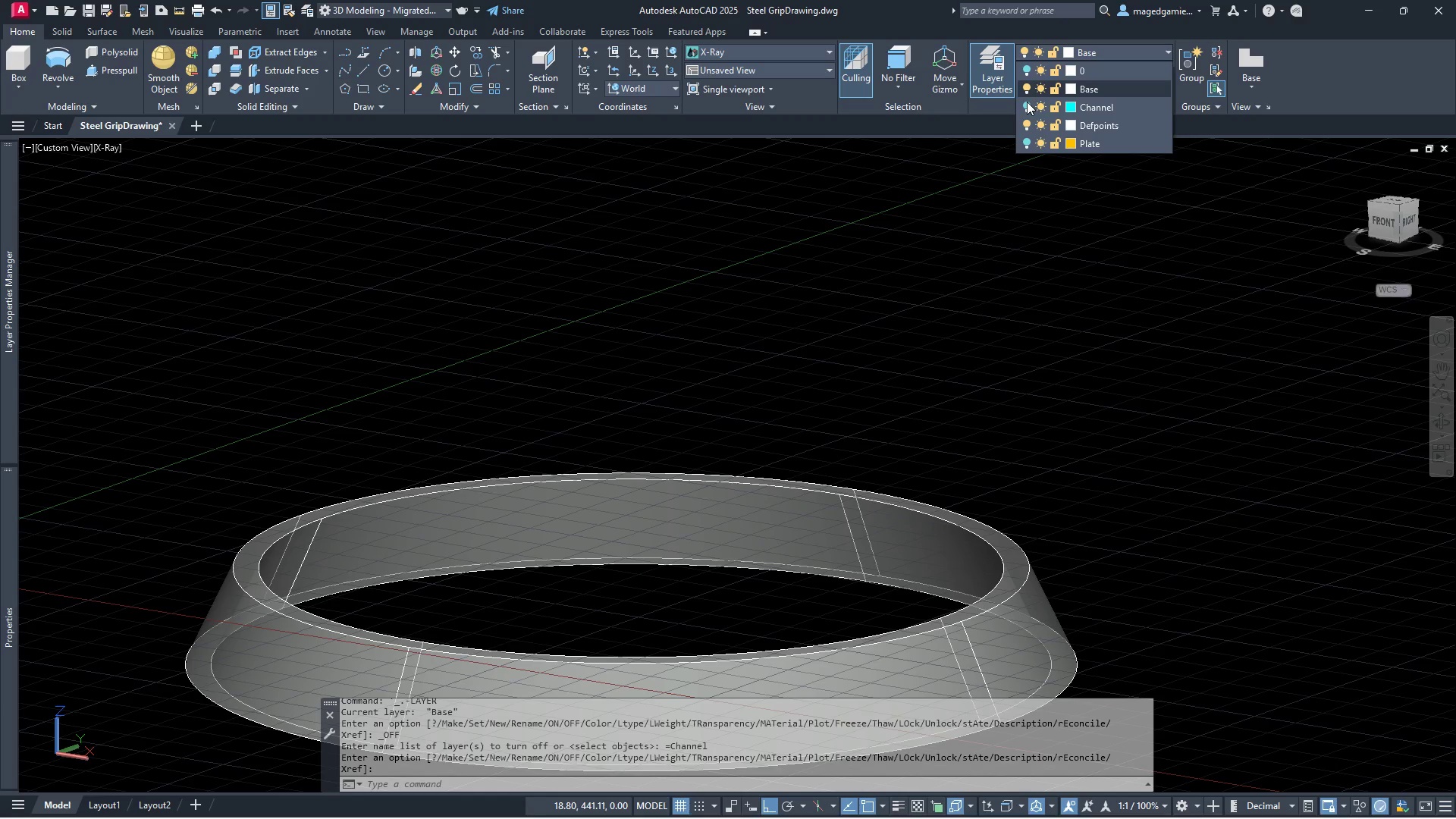 
left_click([1027, 102])
 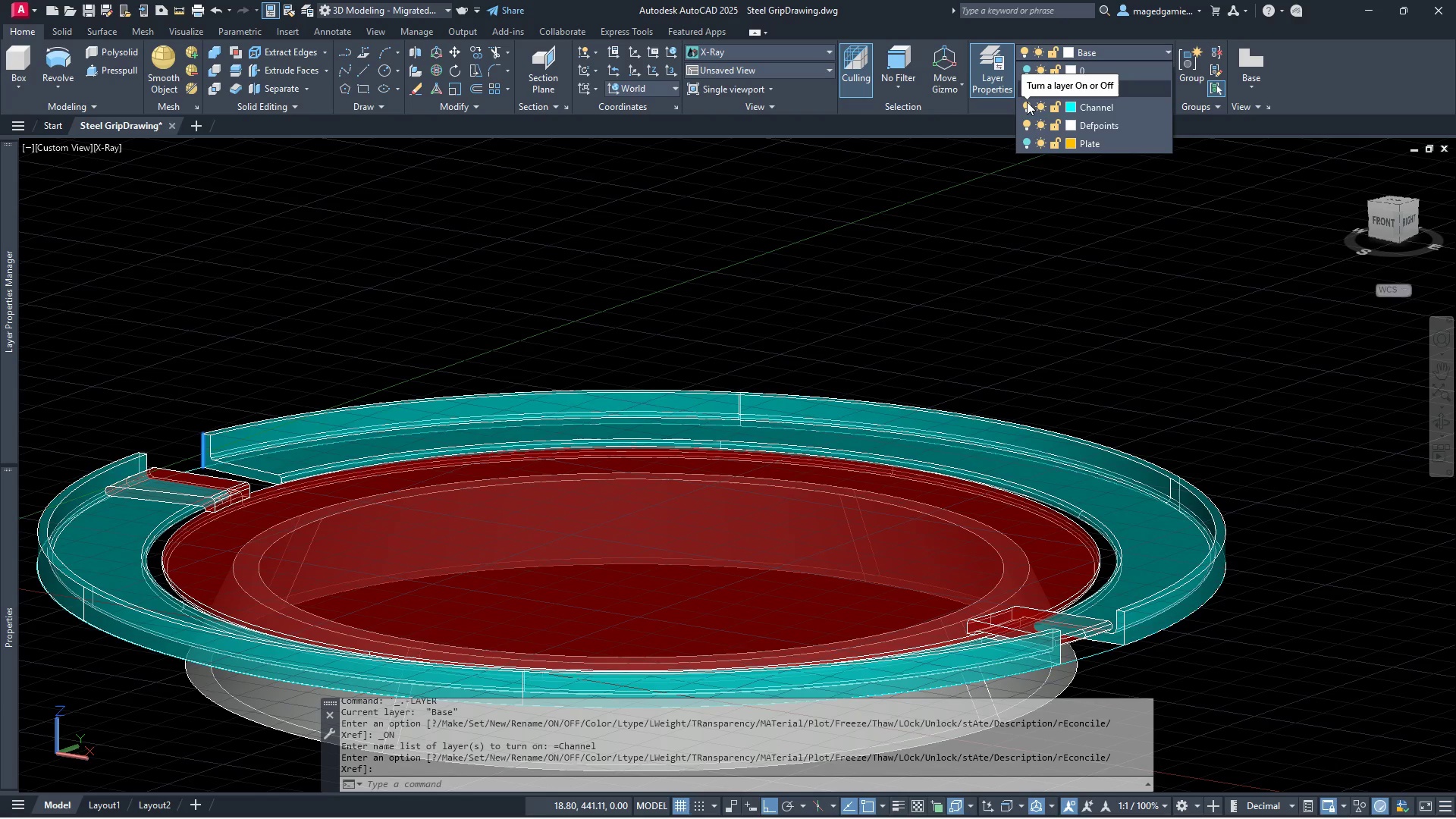 
wait(8.14)
 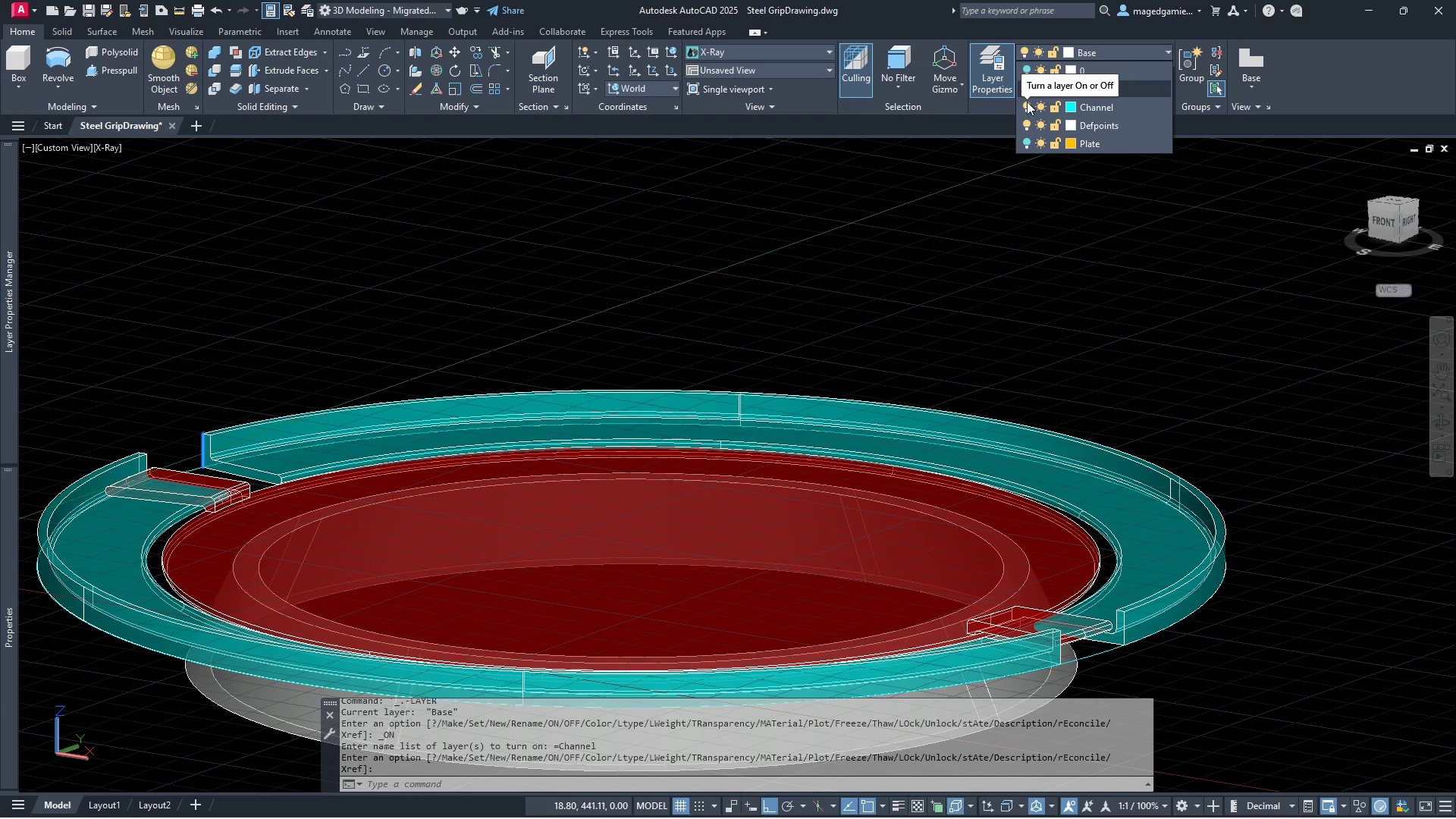 
left_click([1109, 265])
 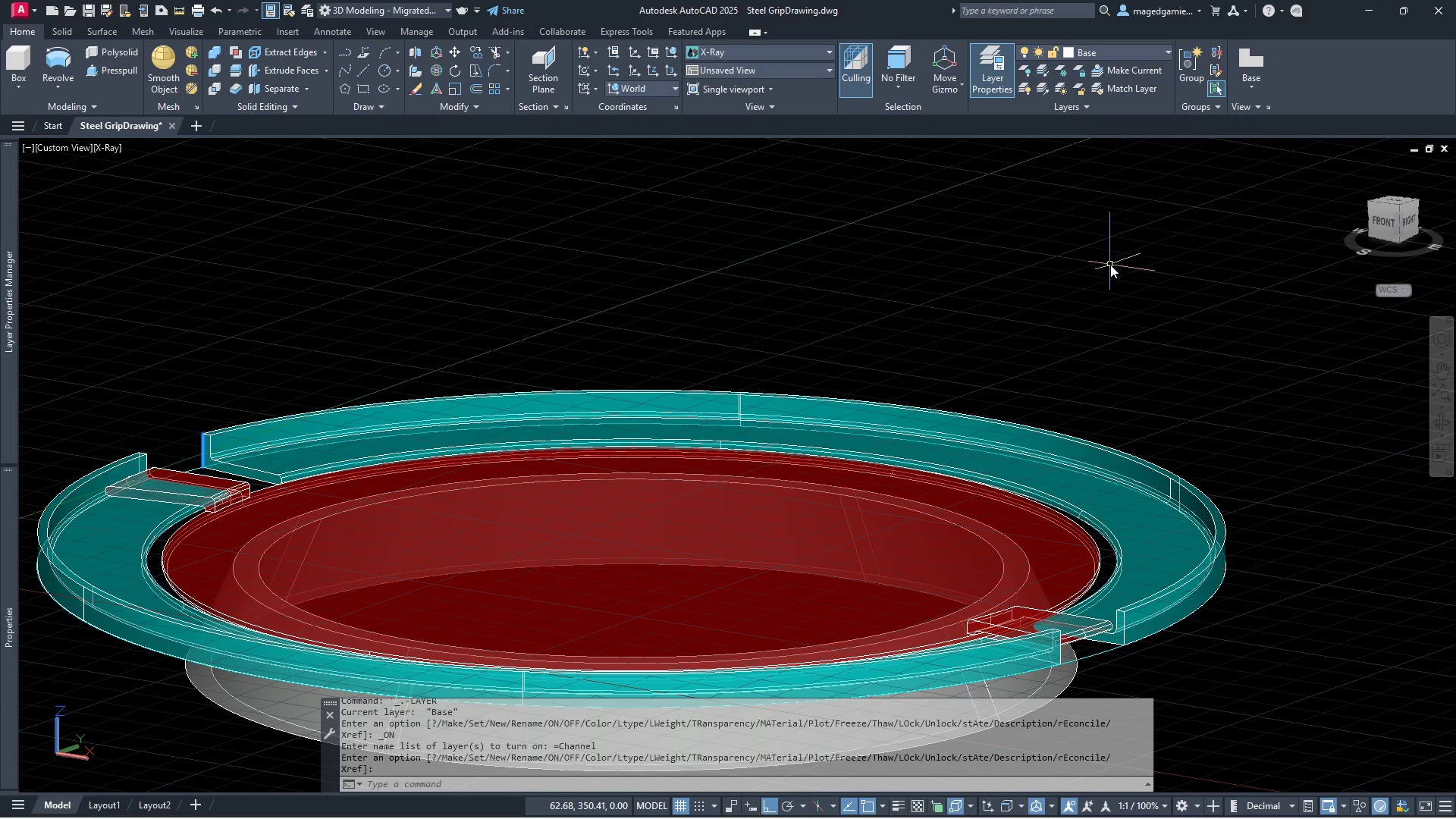 
wait(50.62)
 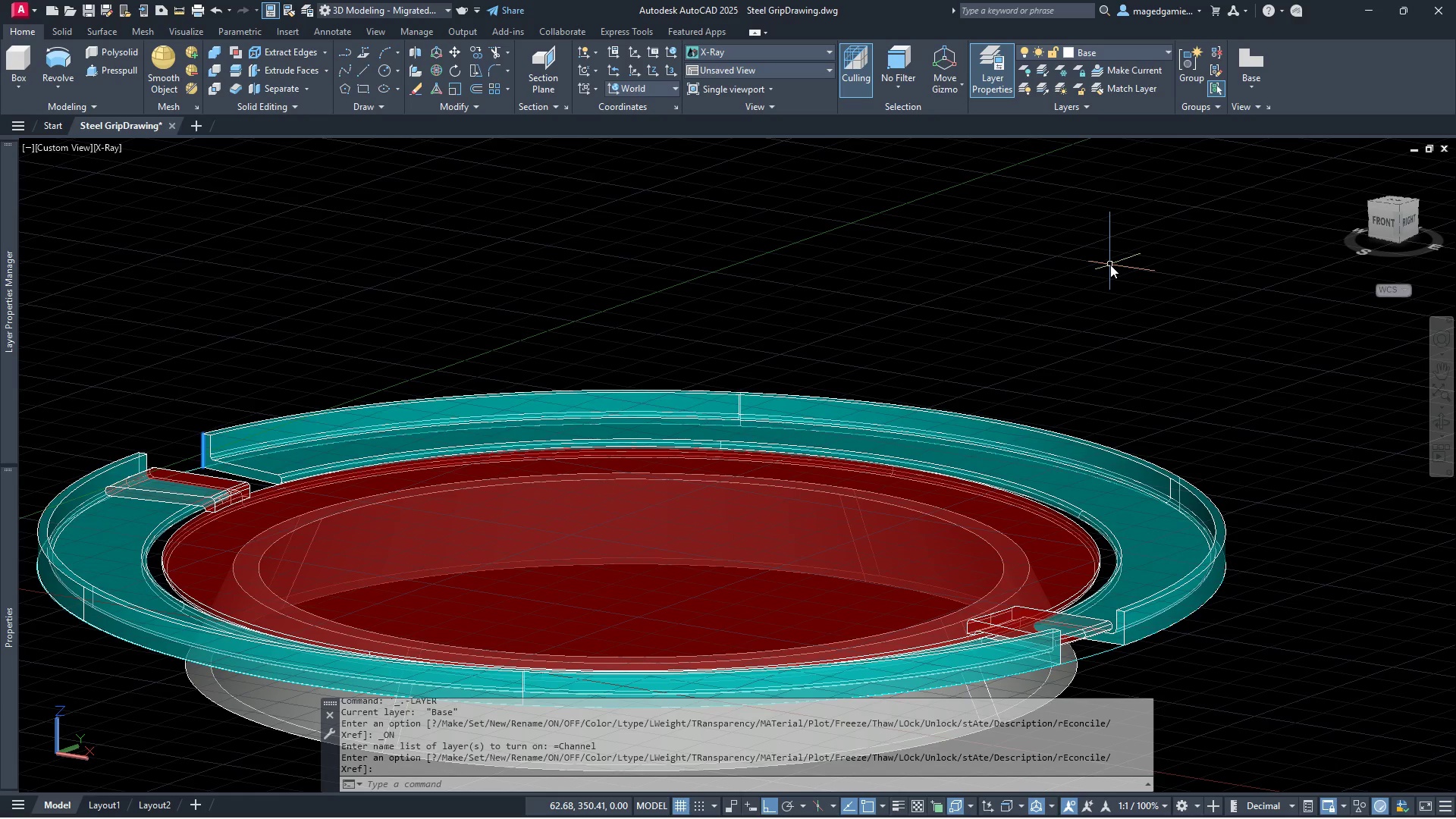 
scroll: coordinate [1006, 529], scroll_direction: down, amount: 1.0
 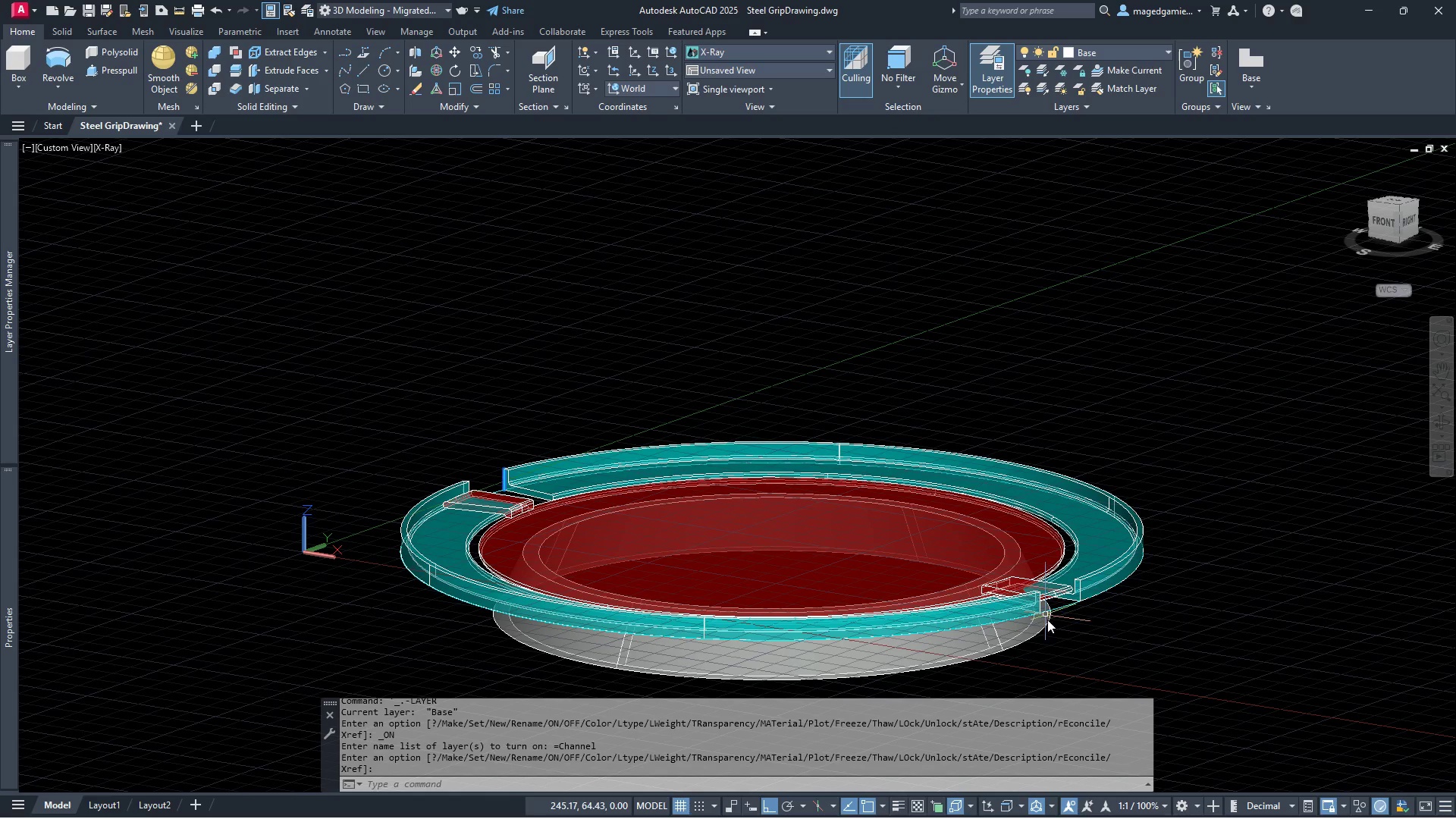 
scroll: coordinate [1057, 674], scroll_direction: up, amount: 2.0
 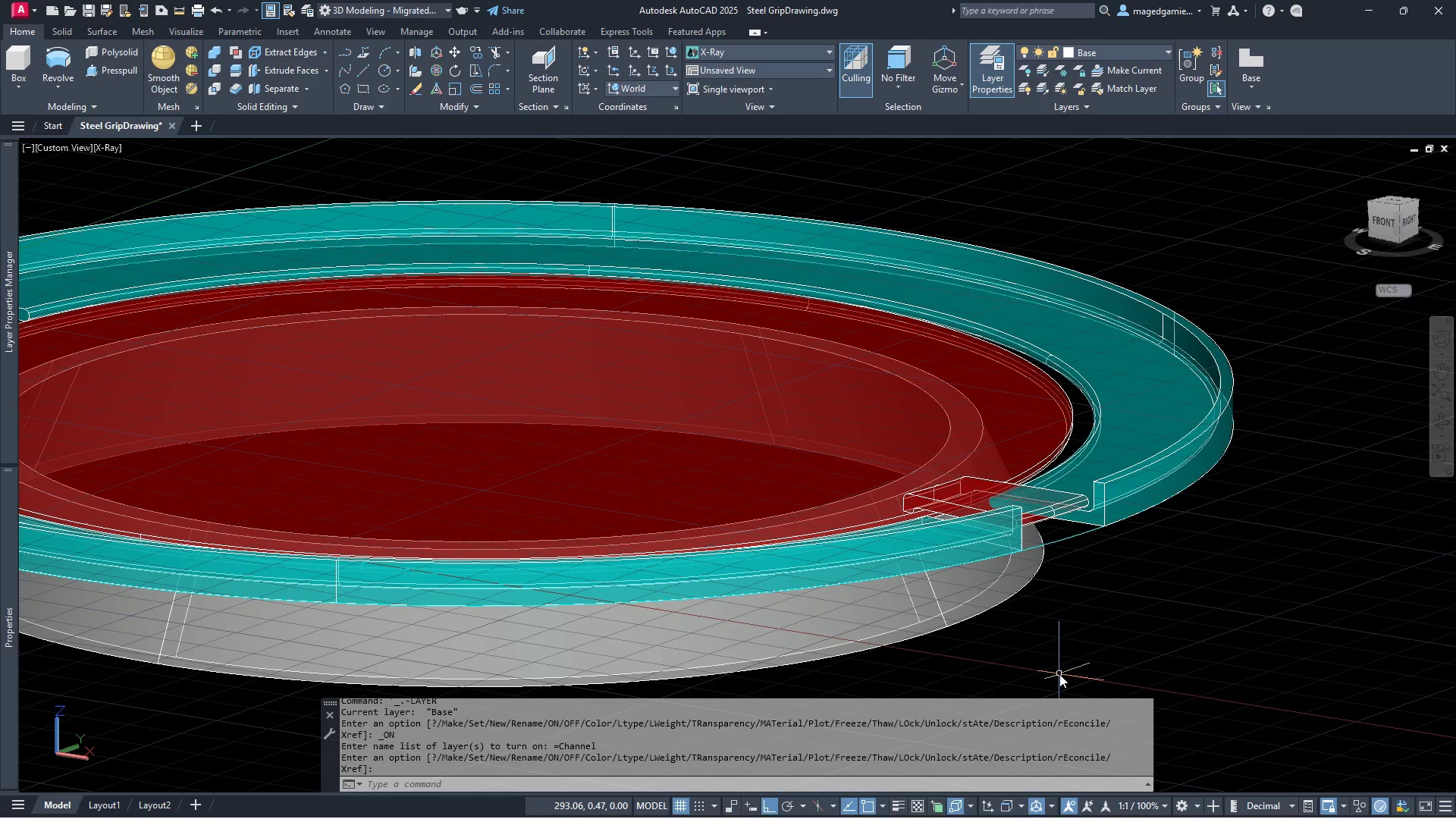 
wait(14.13)
 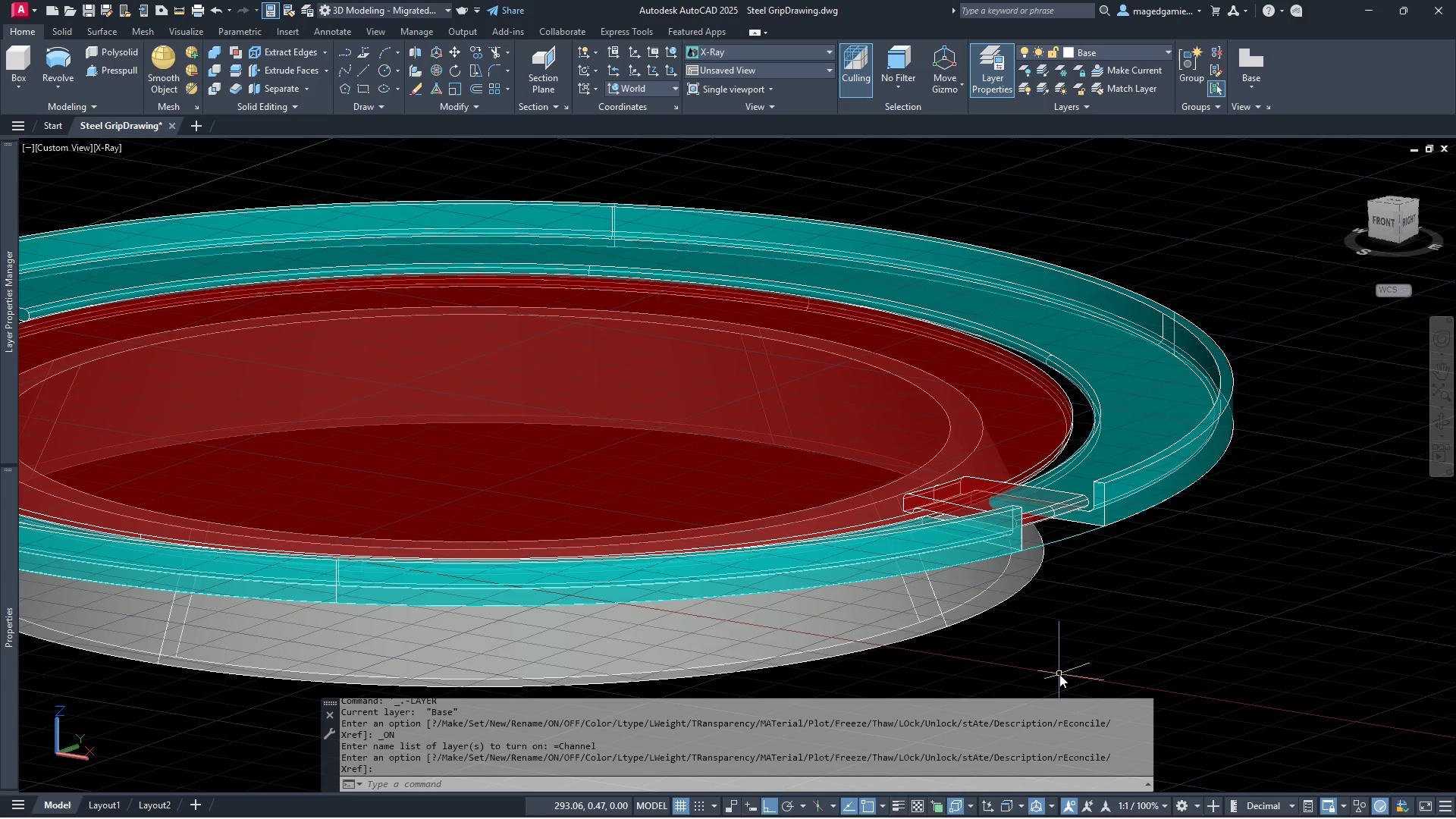 
scroll: coordinate [971, 529], scroll_direction: up, amount: 2.0
 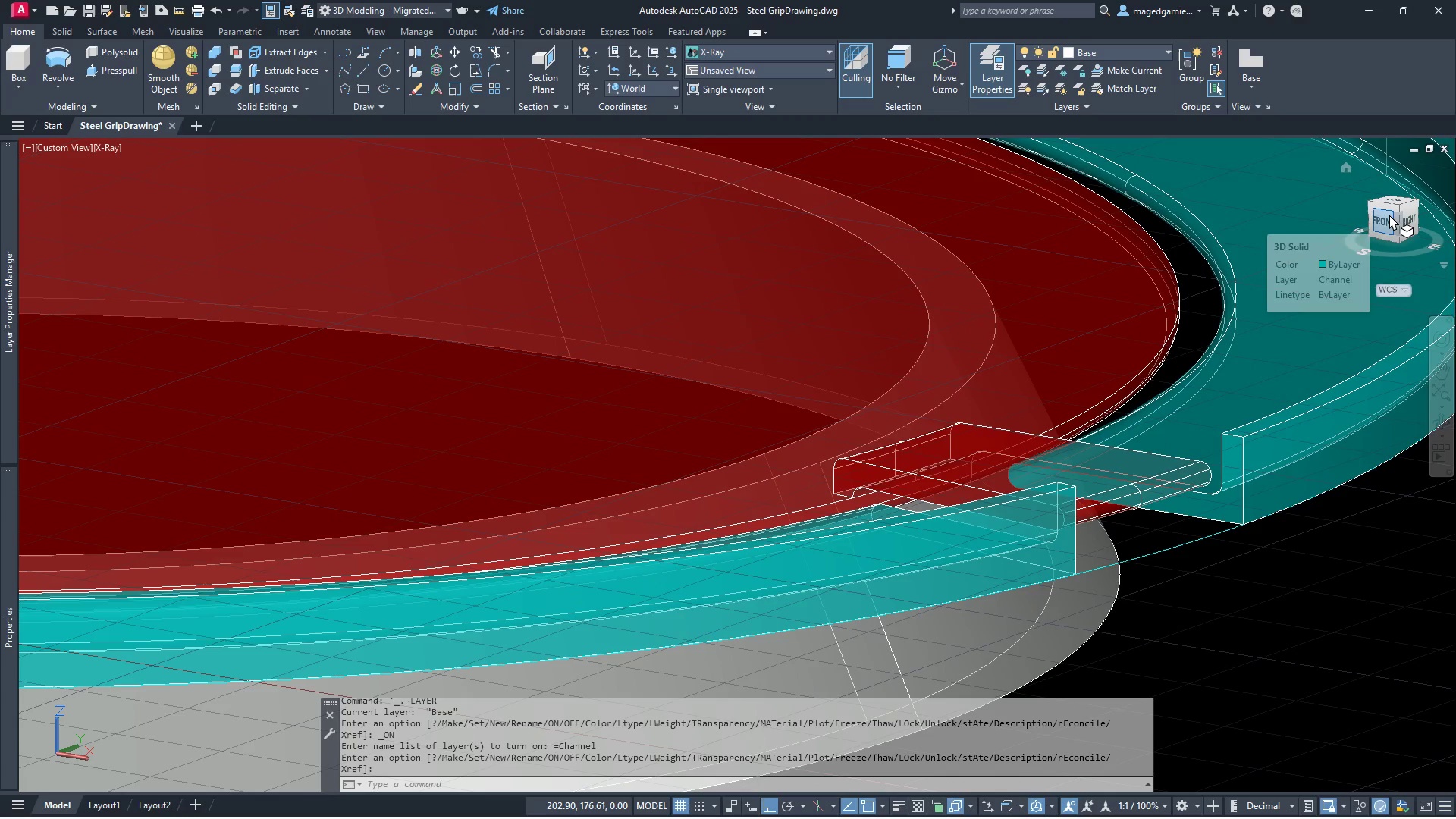 
left_click([1389, 217])
 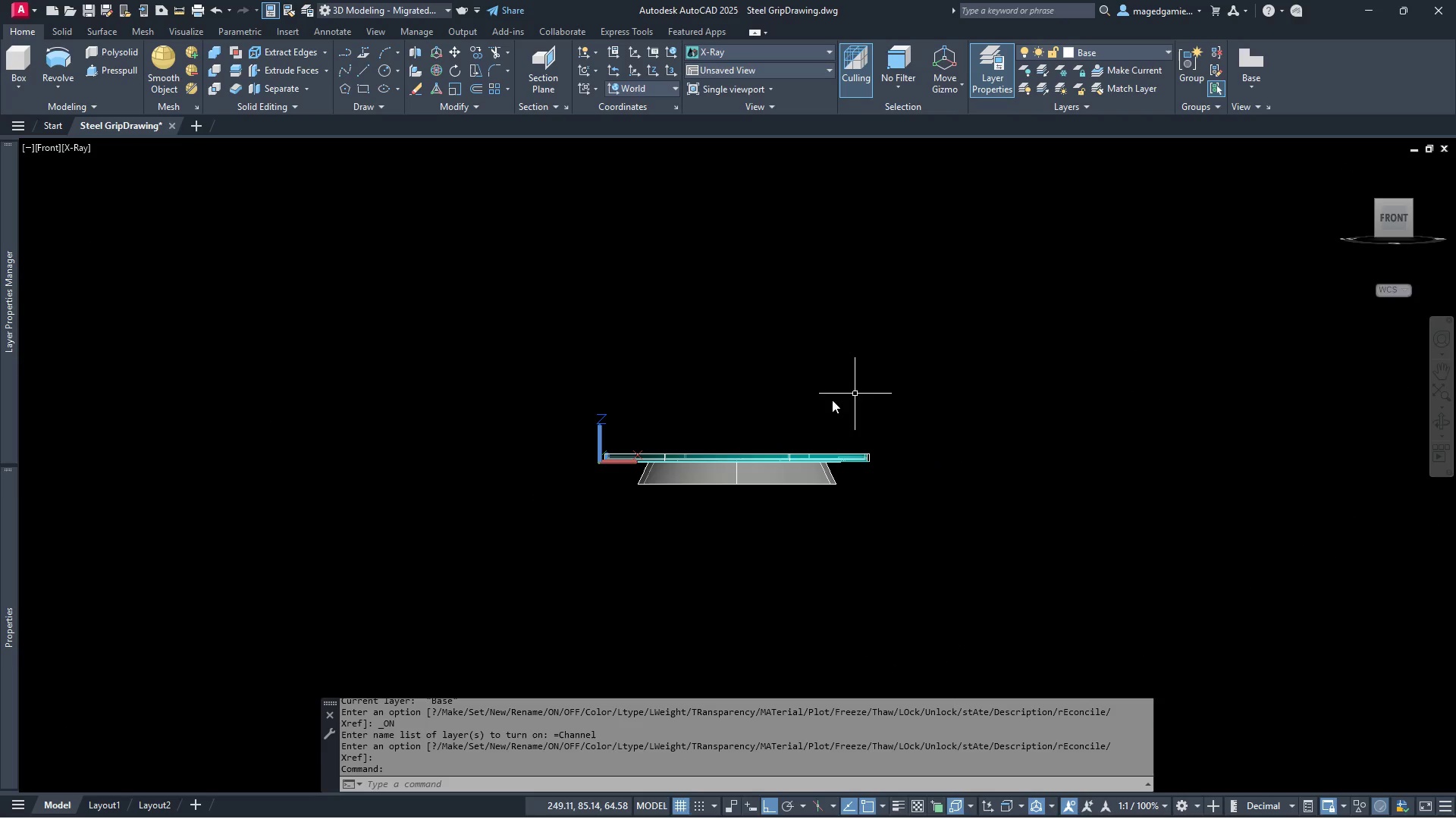 
scroll: coordinate [1009, 538], scroll_direction: up, amount: 9.0
 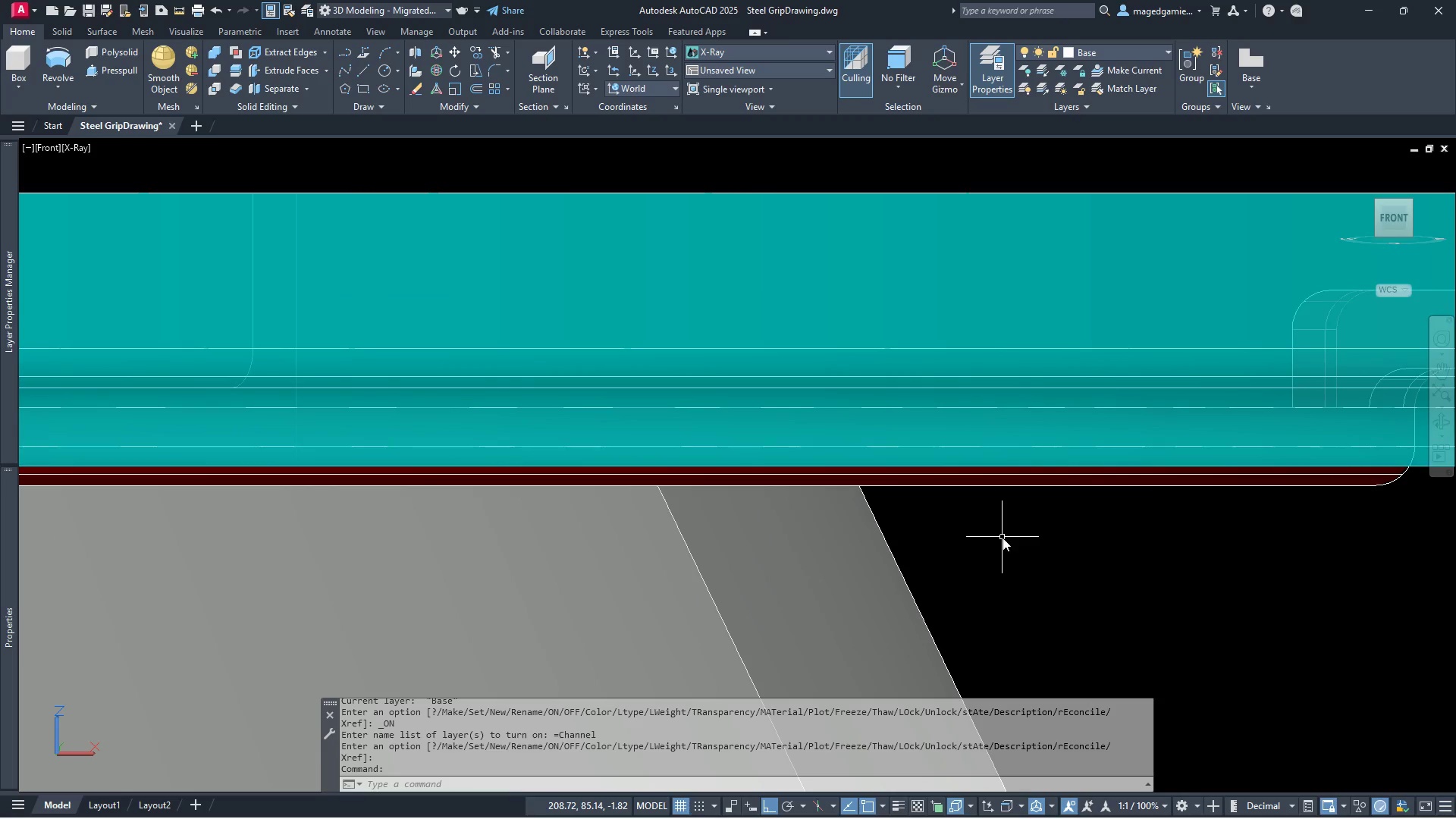 
scroll: coordinate [1003, 538], scroll_direction: down, amount: 1.0
 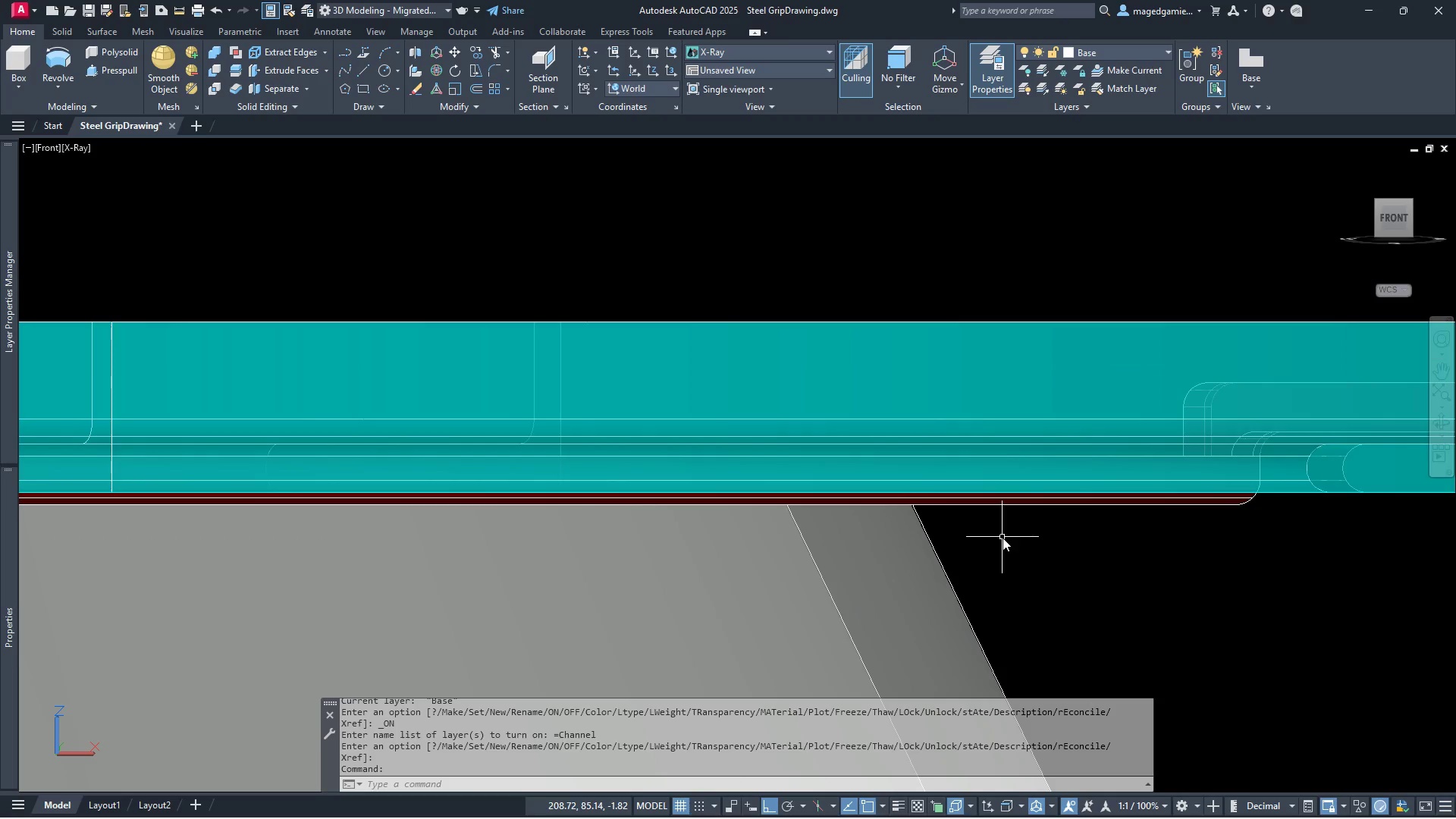 
scroll: coordinate [1003, 538], scroll_direction: up, amount: 2.0
 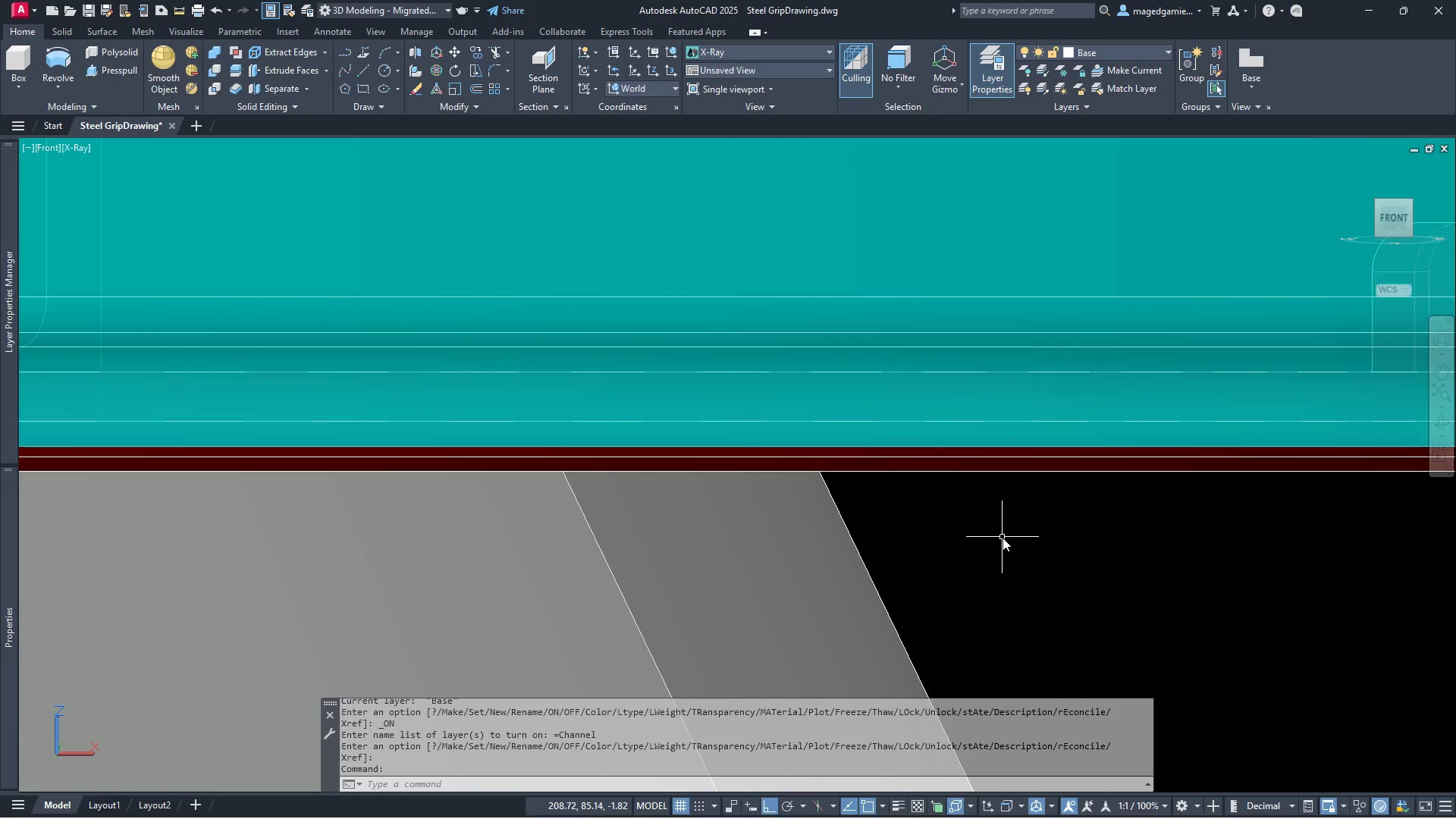 
wait(9.23)
 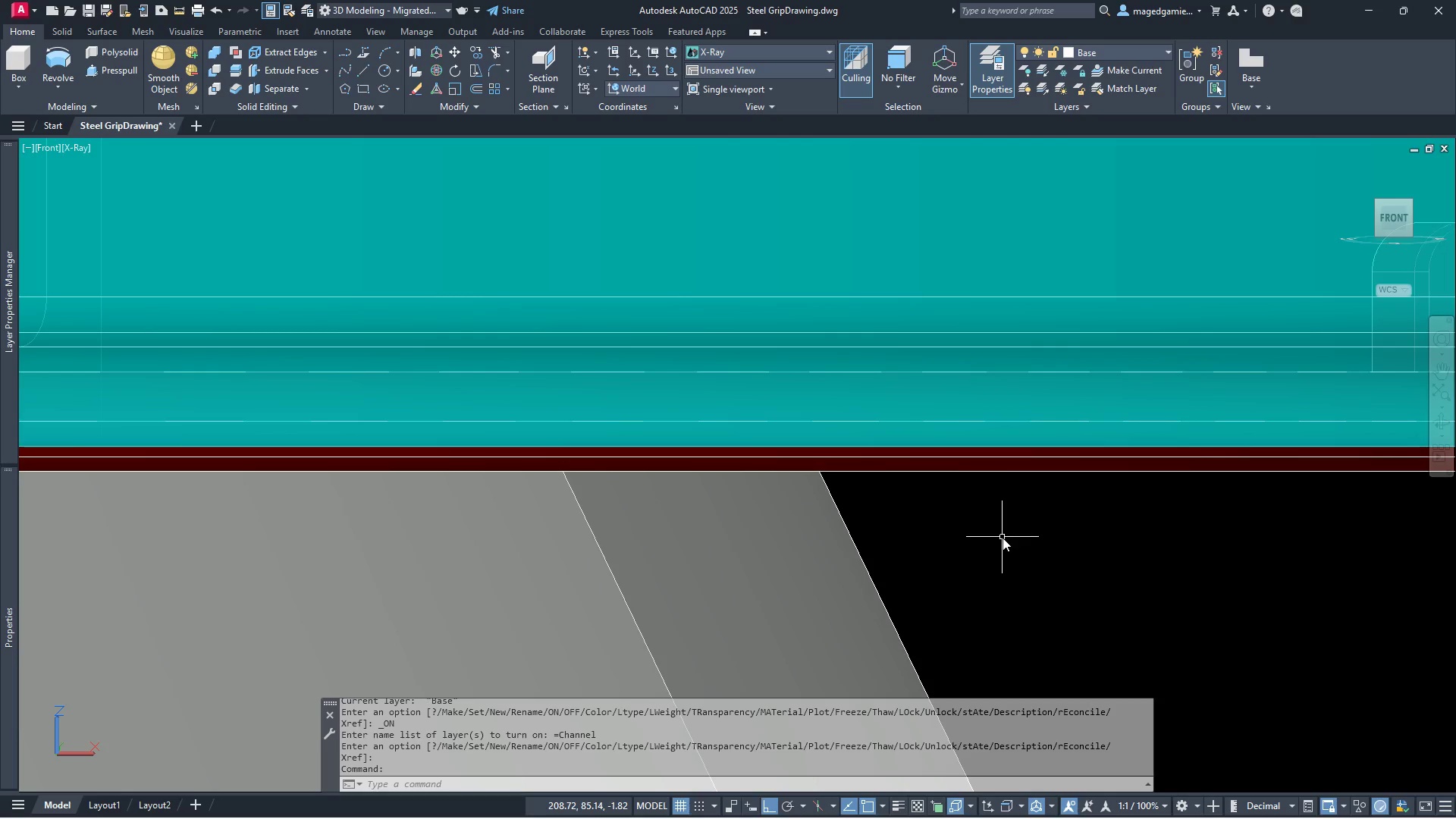 
scroll: coordinate [1003, 538], scroll_direction: down, amount: 2.0
 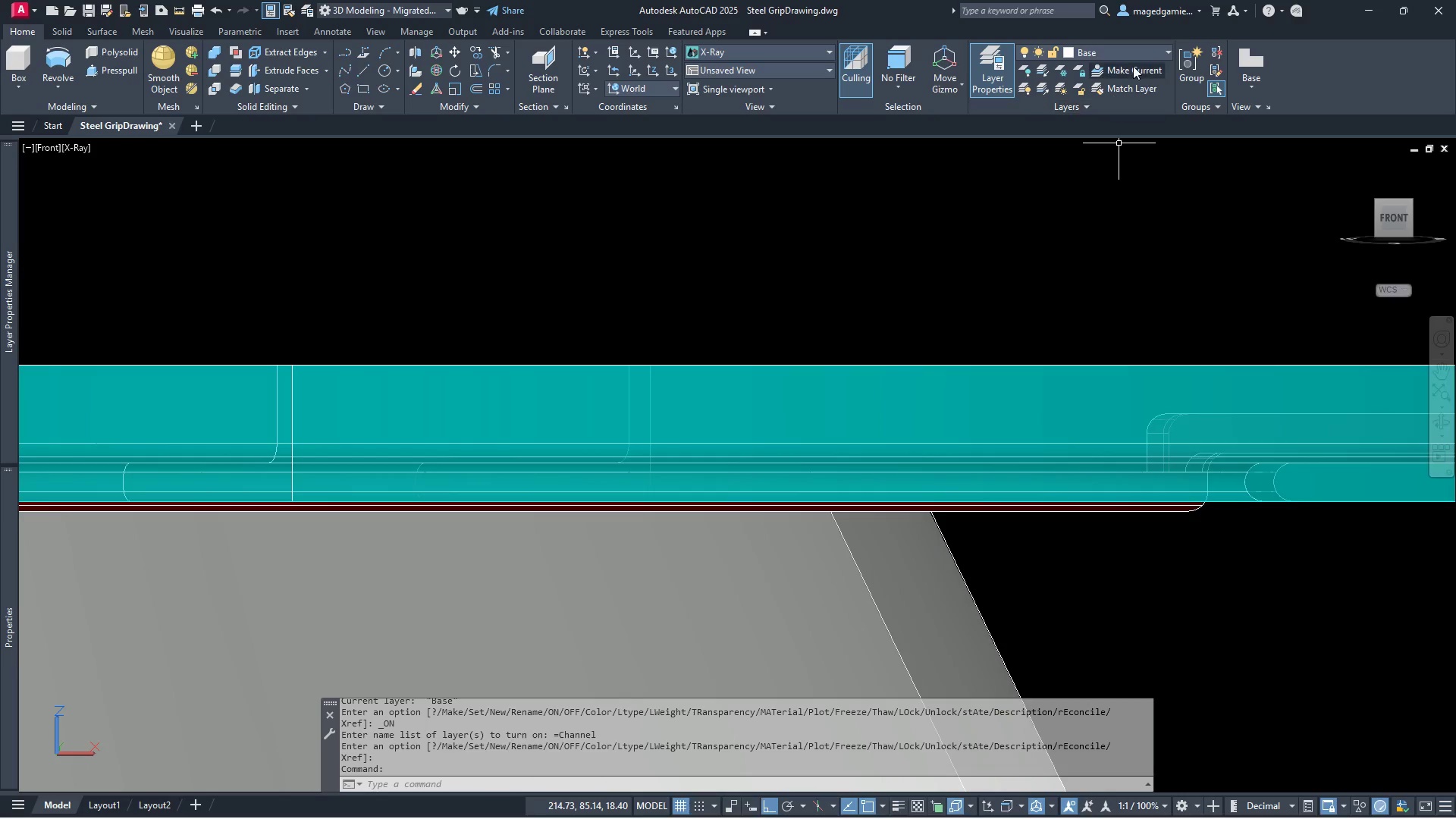 
left_click([1152, 51])
 